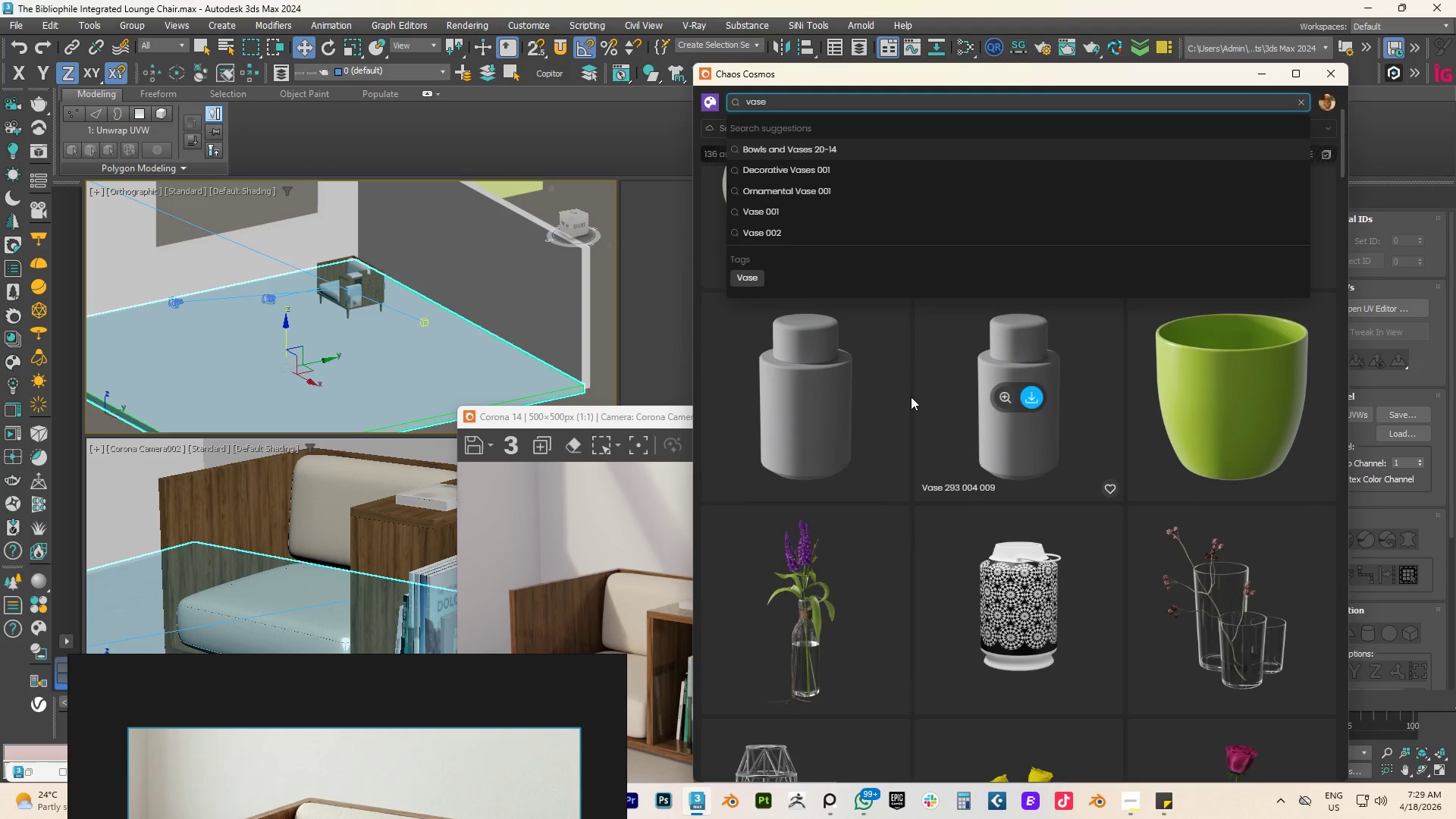 
left_click([911, 397])
 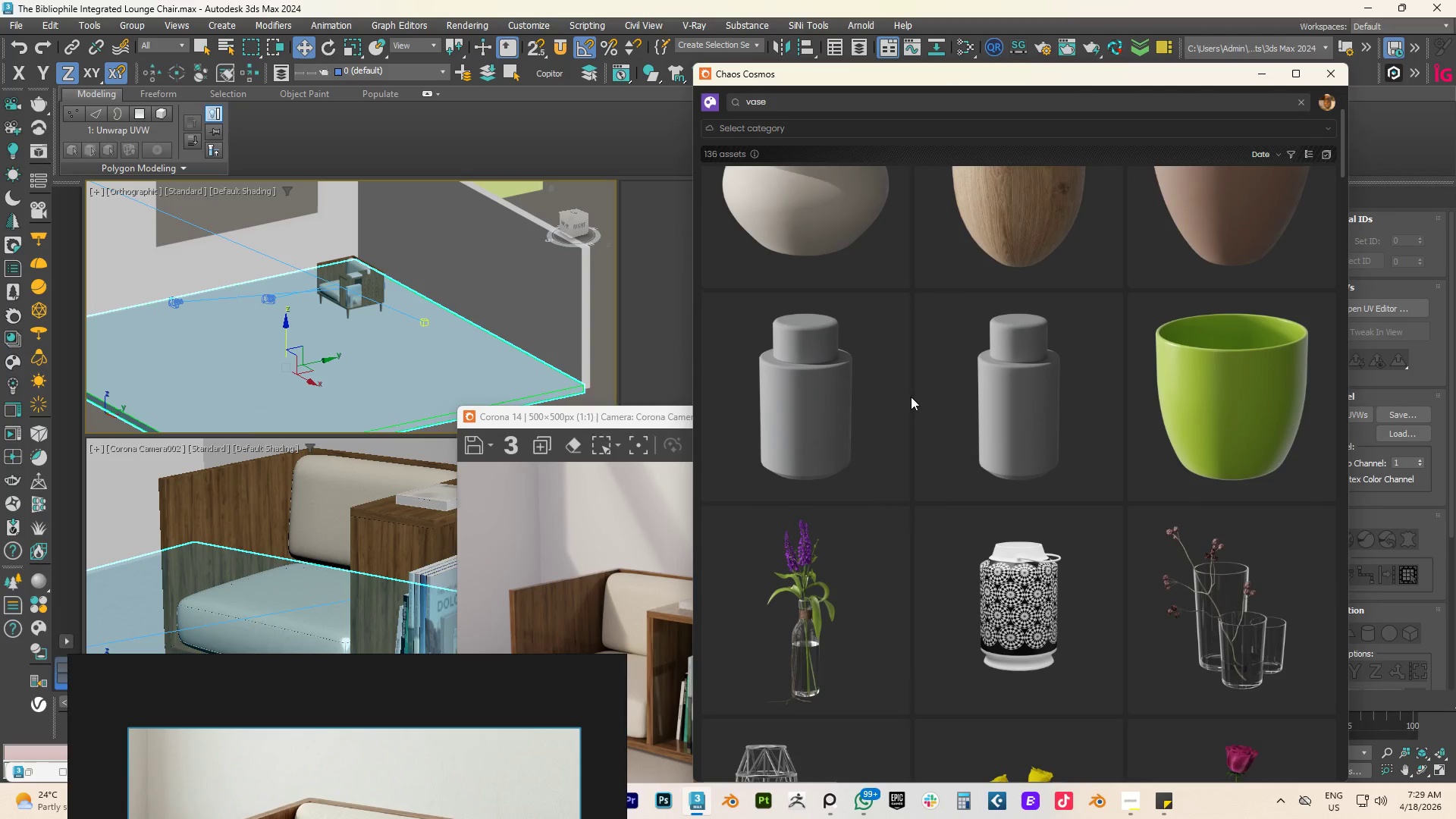 
scroll: coordinate [911, 397], scroll_direction: up, amount: 20.0
 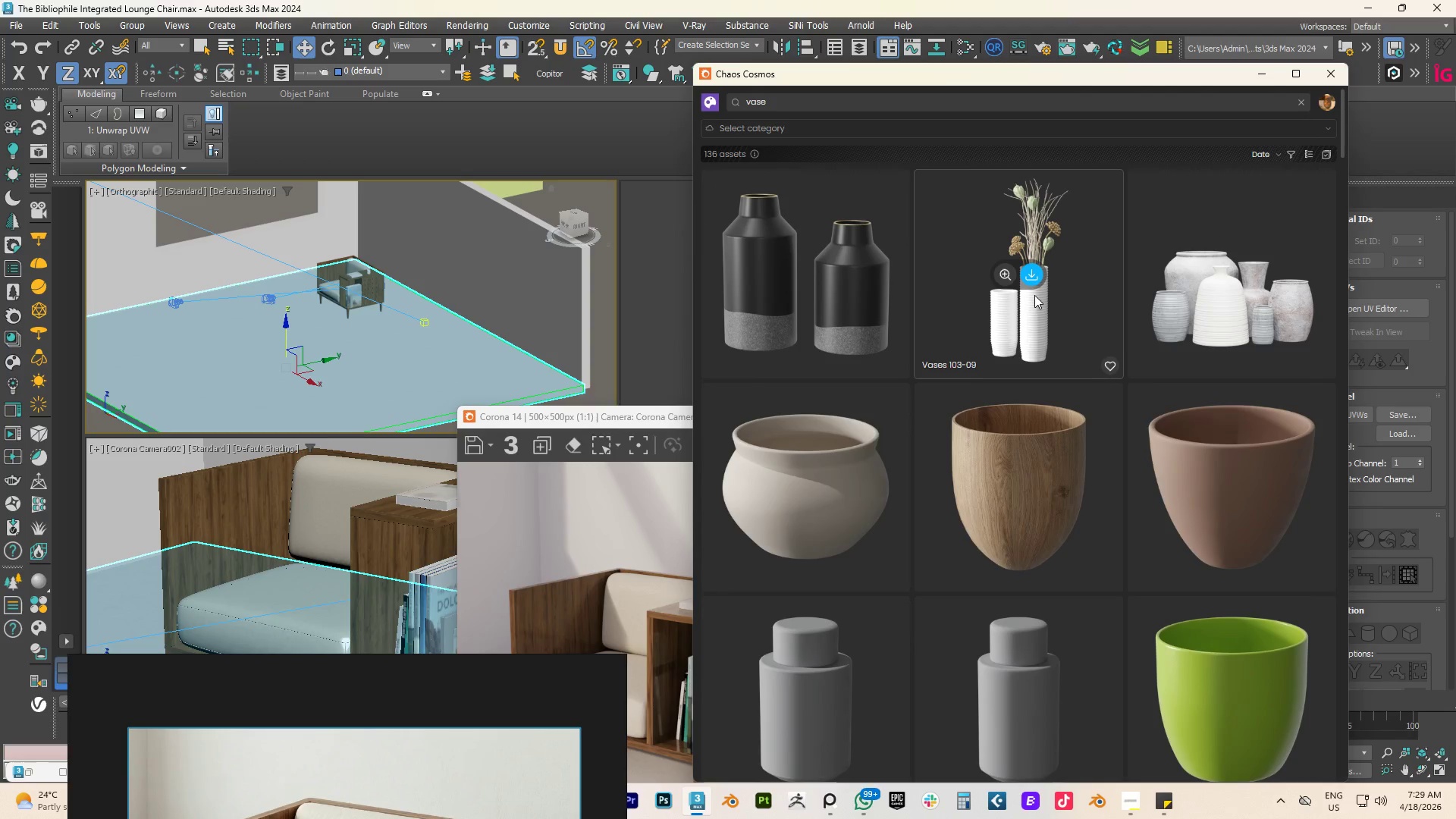 
left_click([1031, 271])
 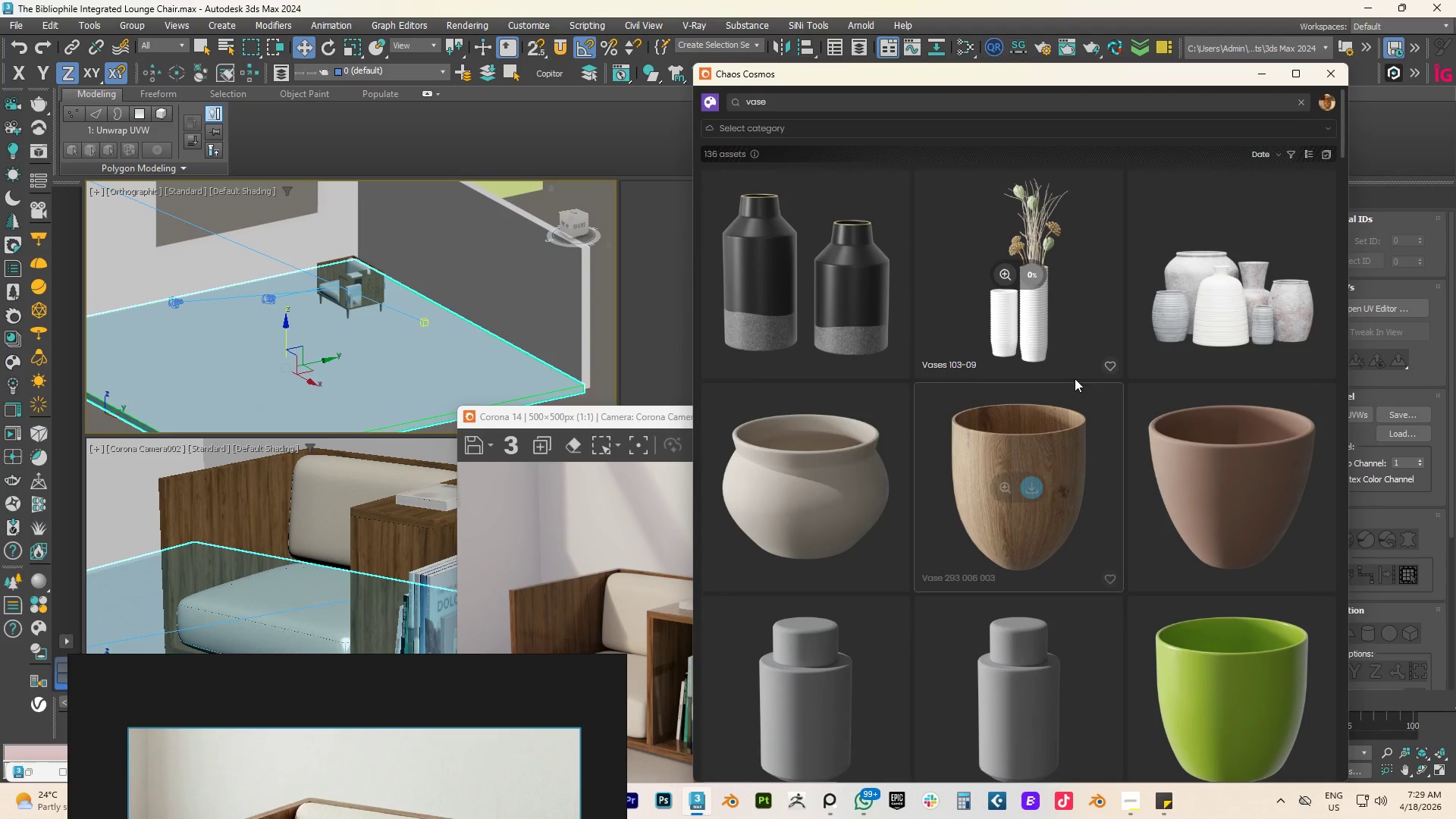 
left_click([1109, 366])
 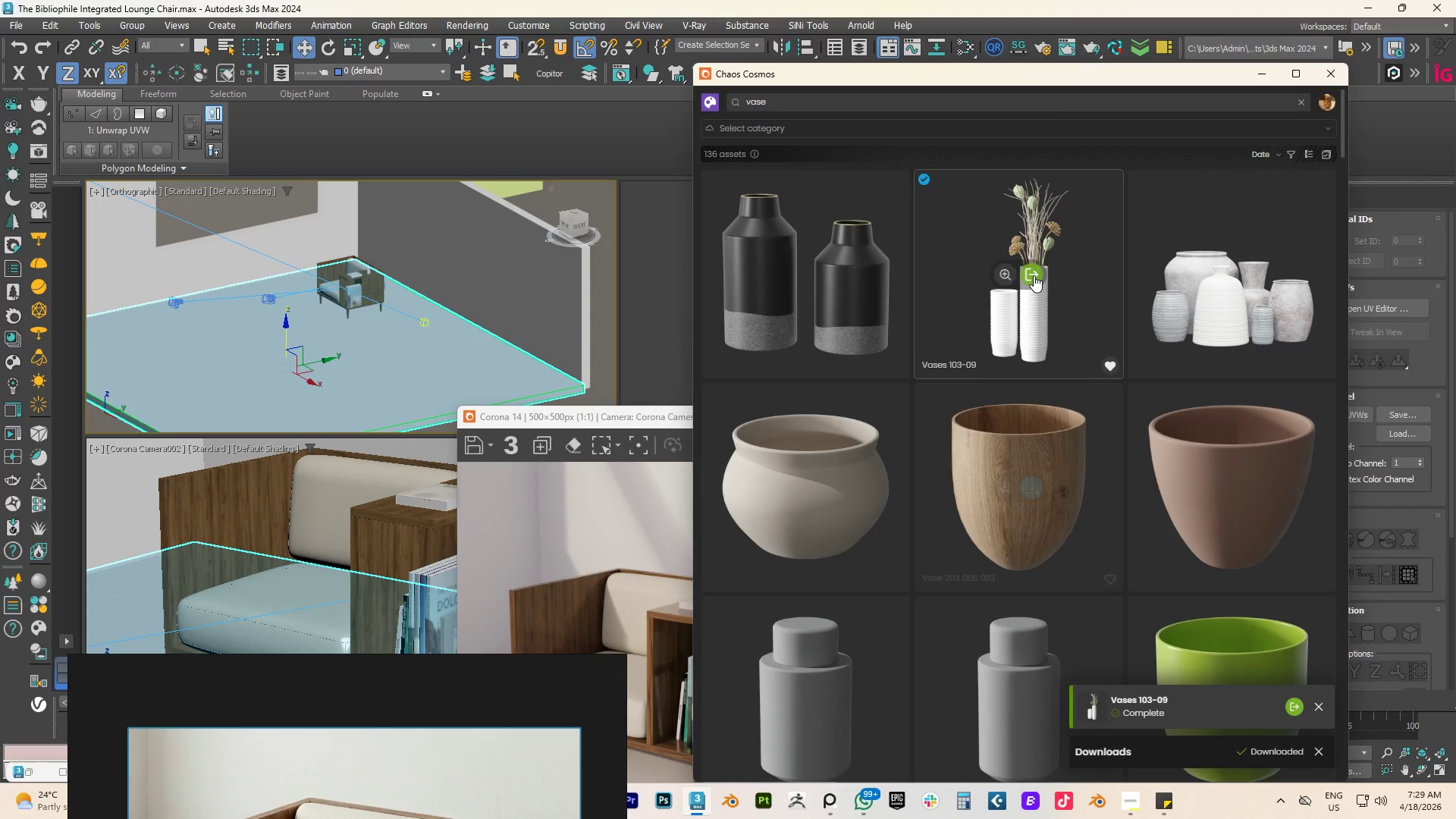 
wait(6.52)
 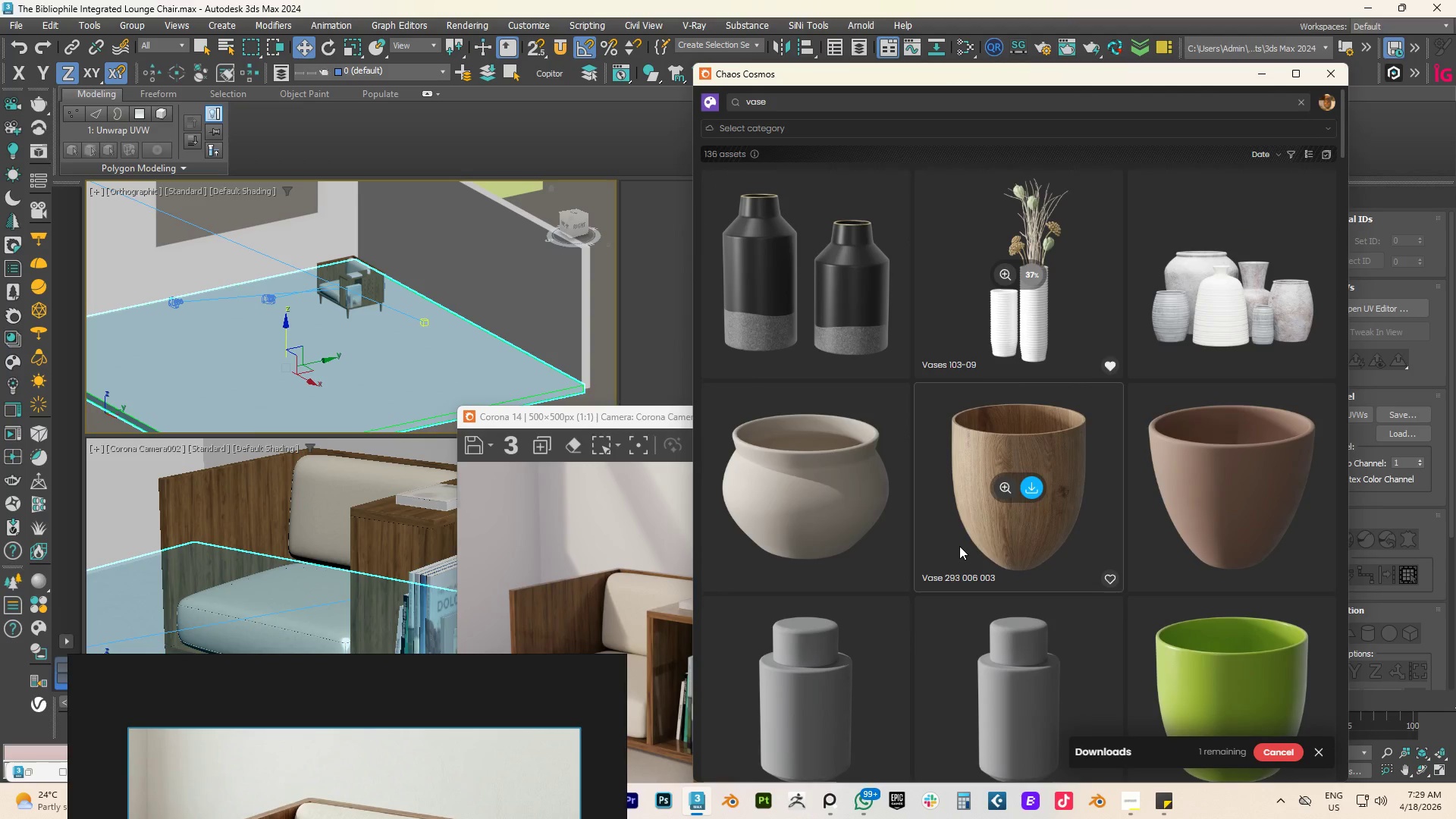 
key(M)
 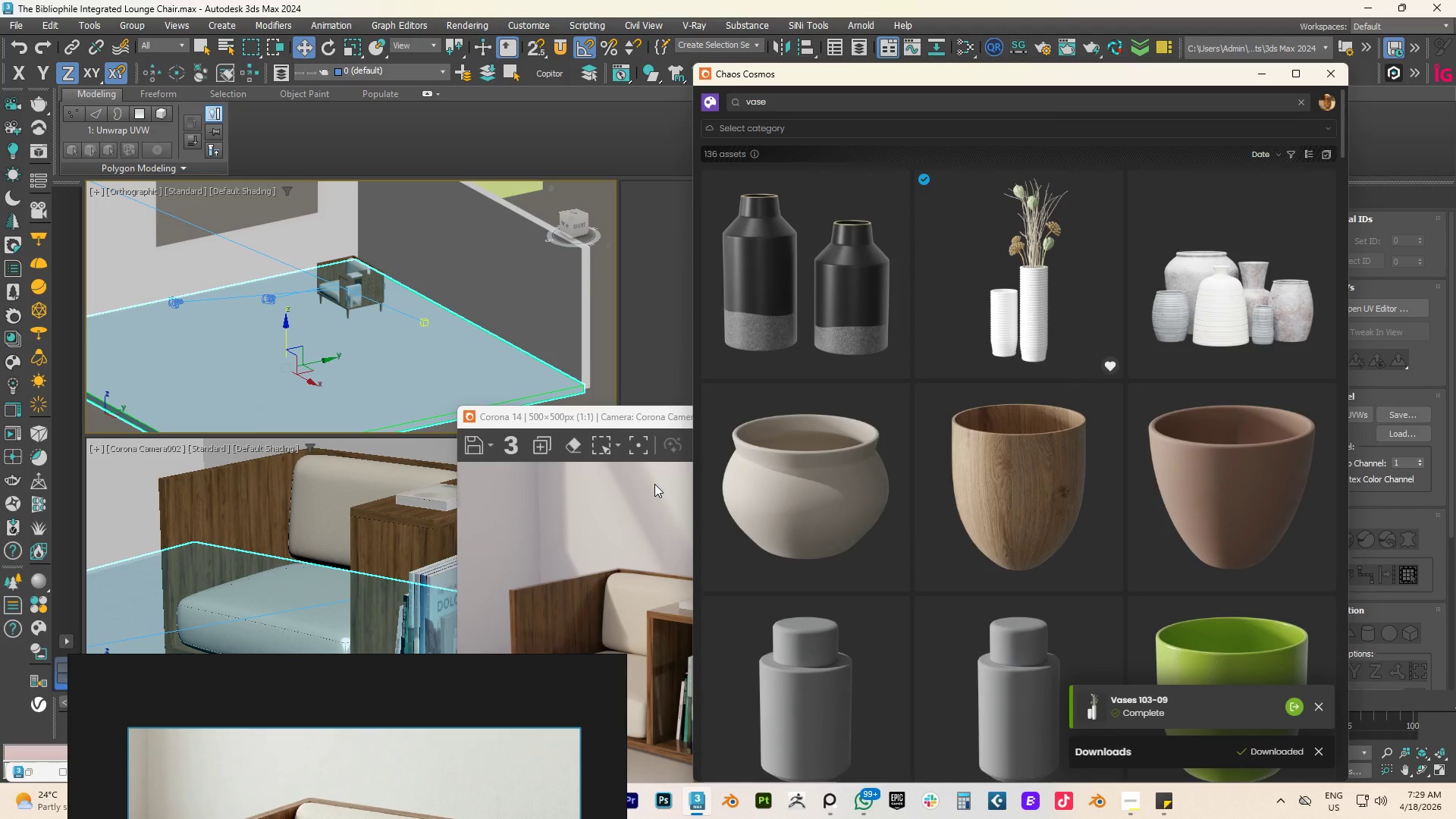 
left_click([500, 507])
 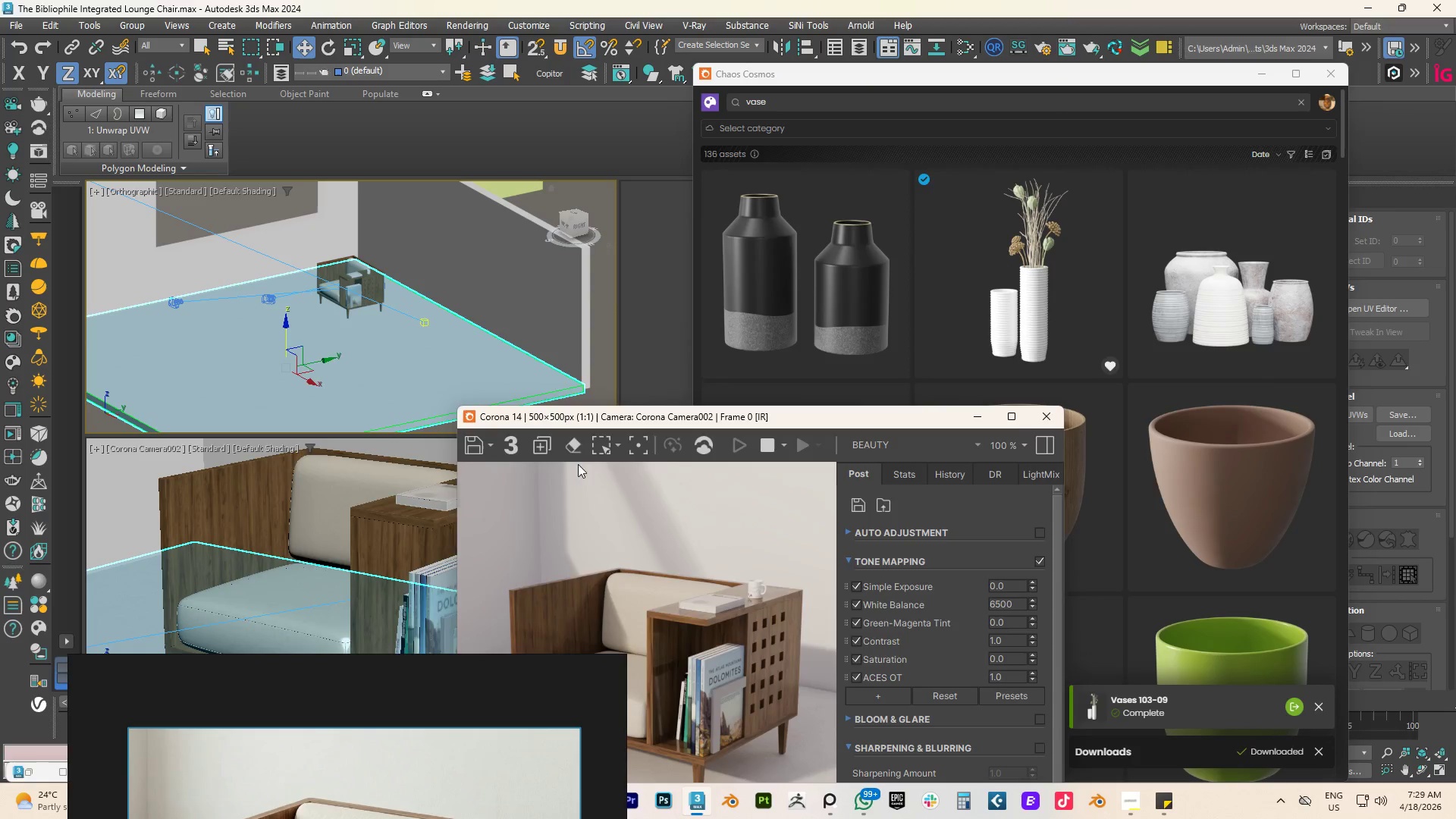 
key(M)
 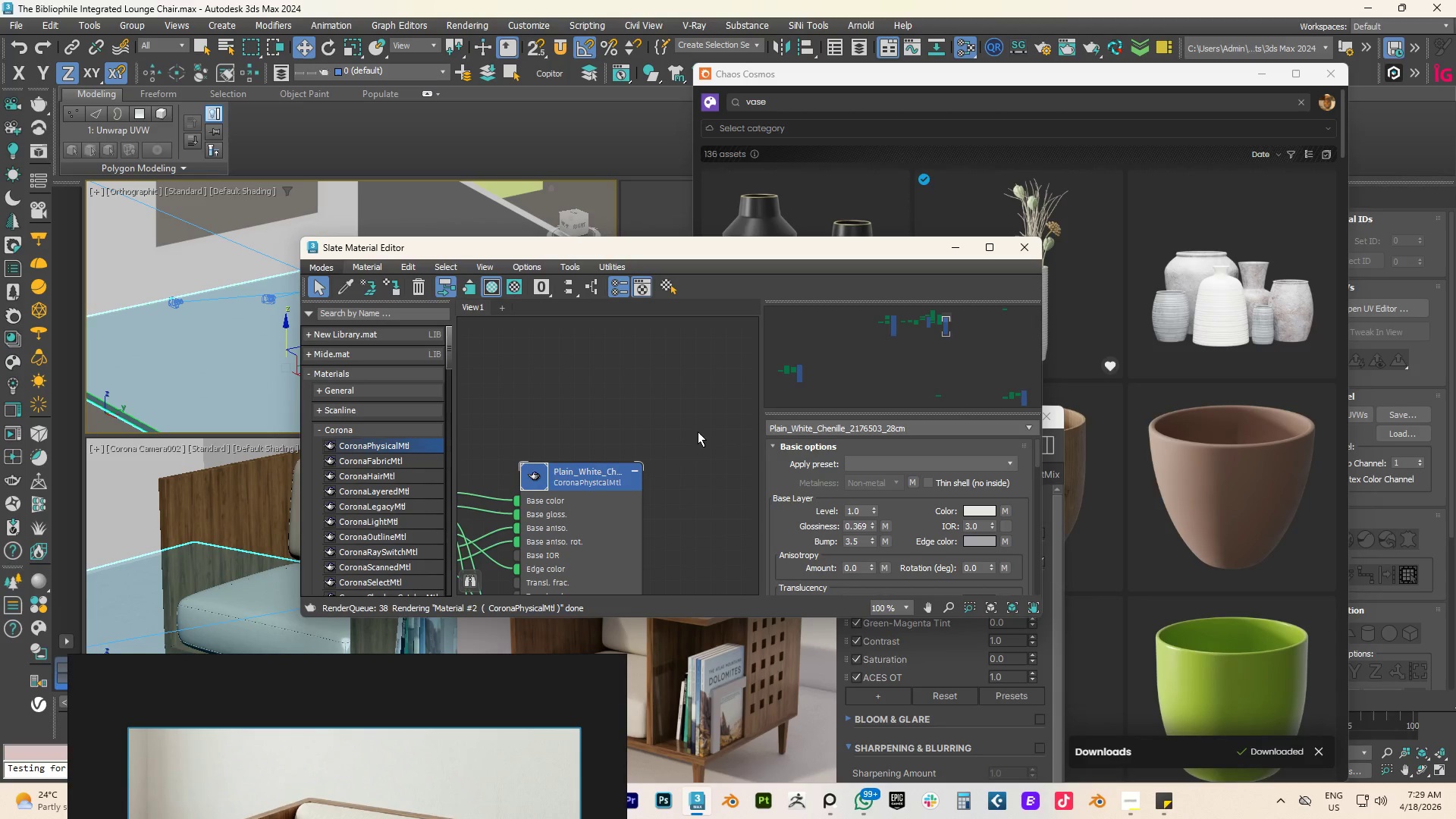 
scroll: coordinate [645, 443], scroll_direction: down, amount: 6.0
 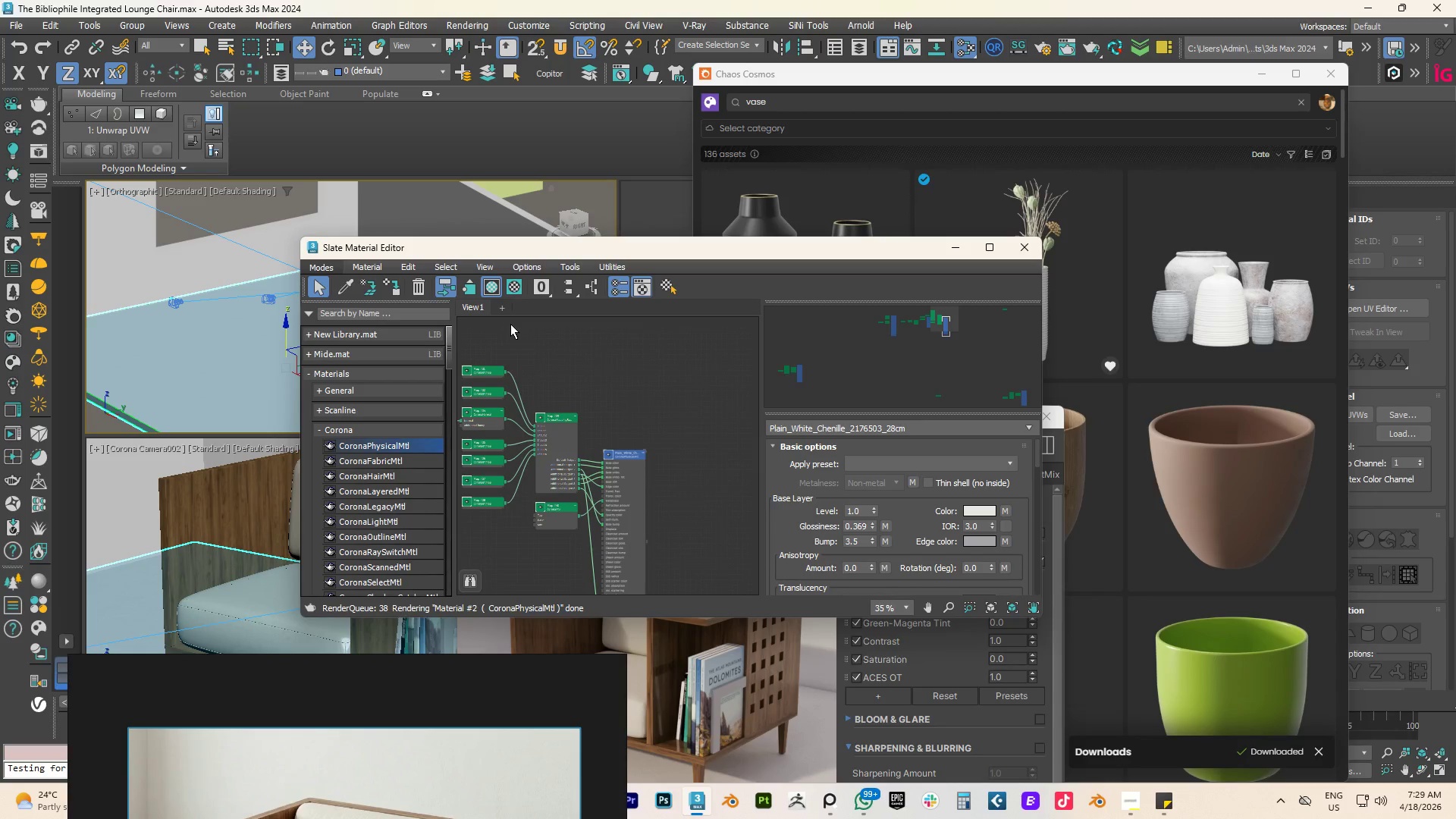 
left_click([506, 306])
 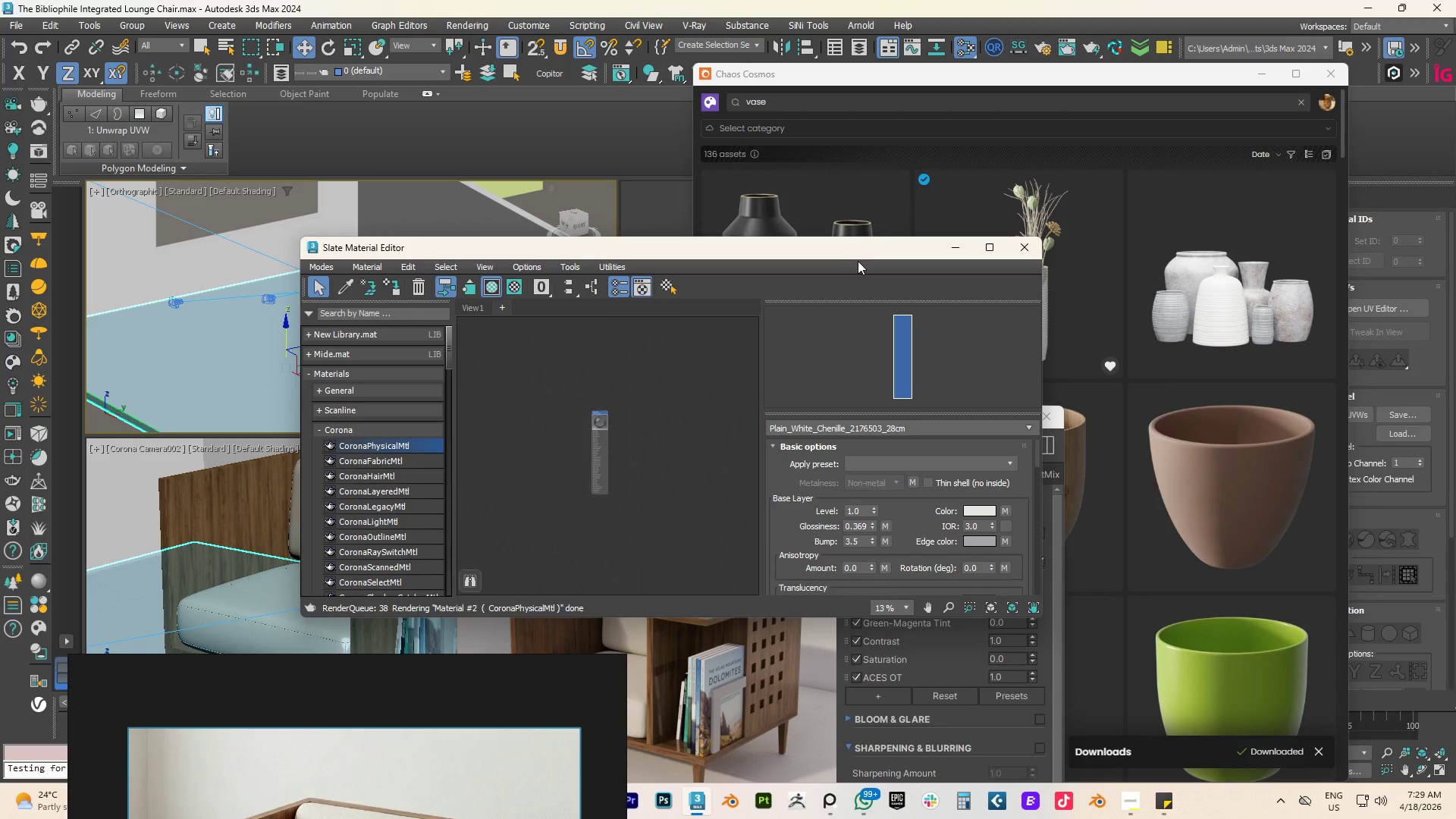 
left_click_drag(start_coordinate=[851, 255], to_coordinate=[835, 370])
 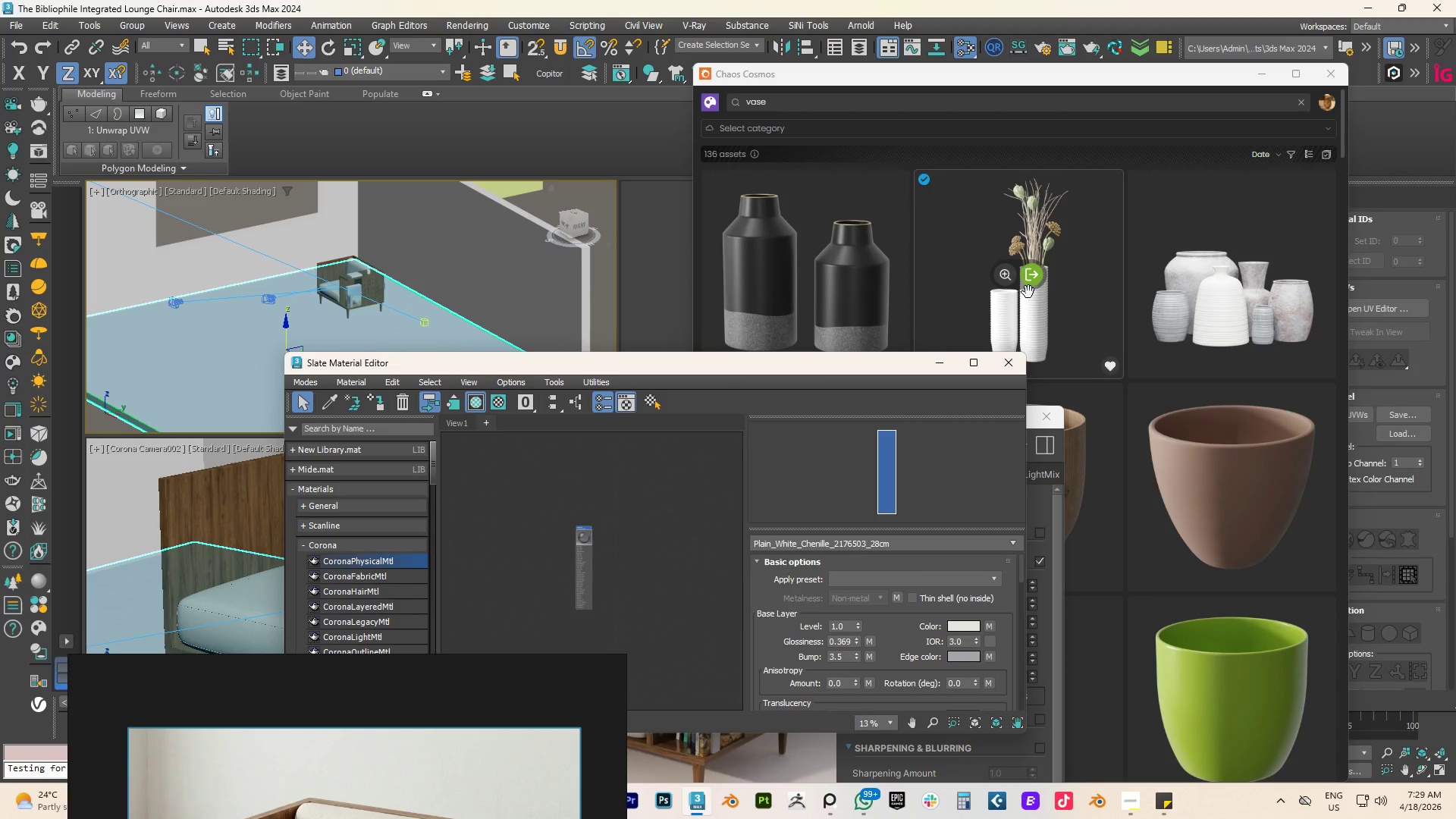 
left_click_drag(start_coordinate=[1032, 287], to_coordinate=[611, 523])
 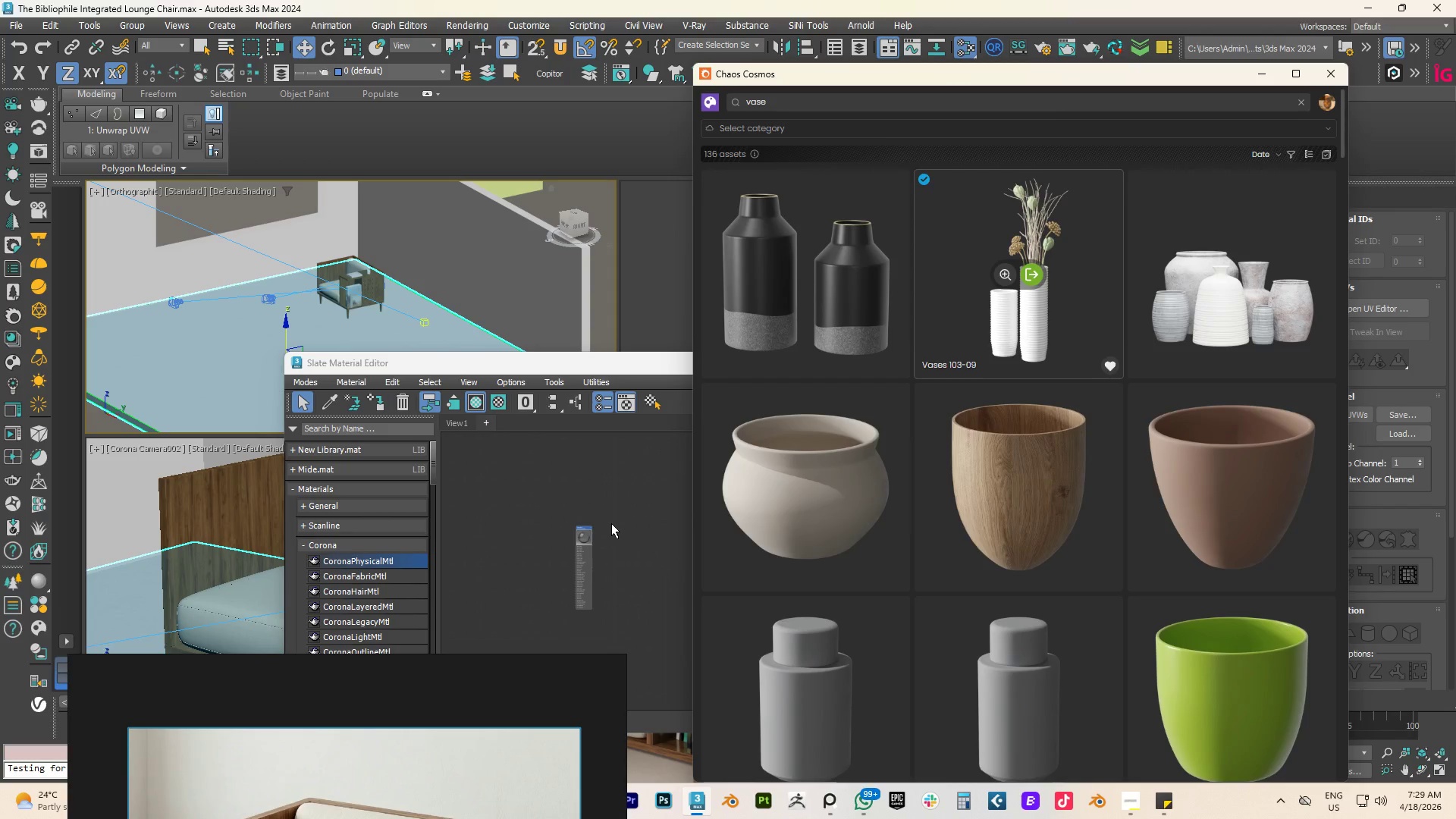 
scroll: coordinate [613, 522], scroll_direction: down, amount: 3.0
 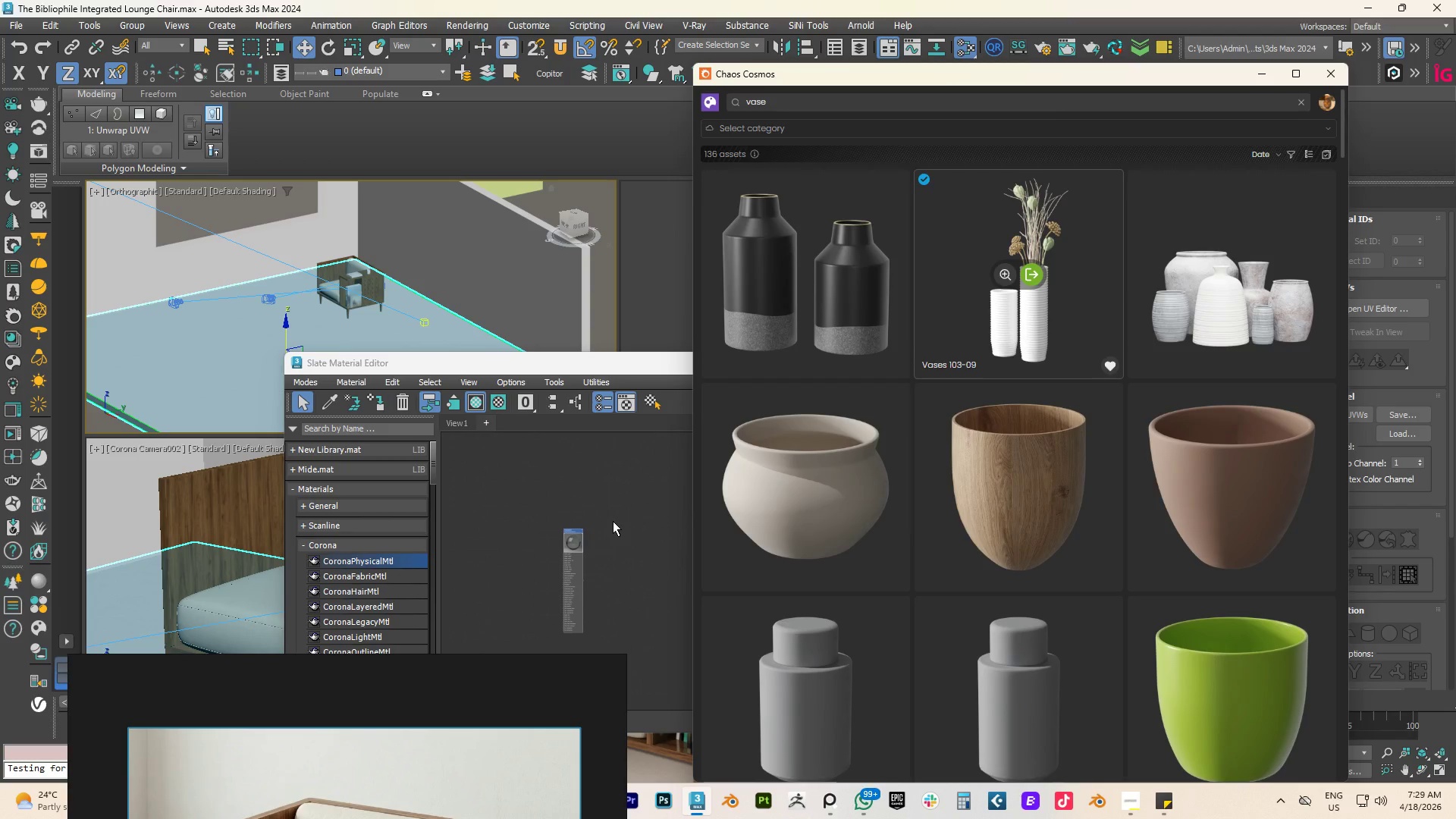 
left_click([617, 508])
 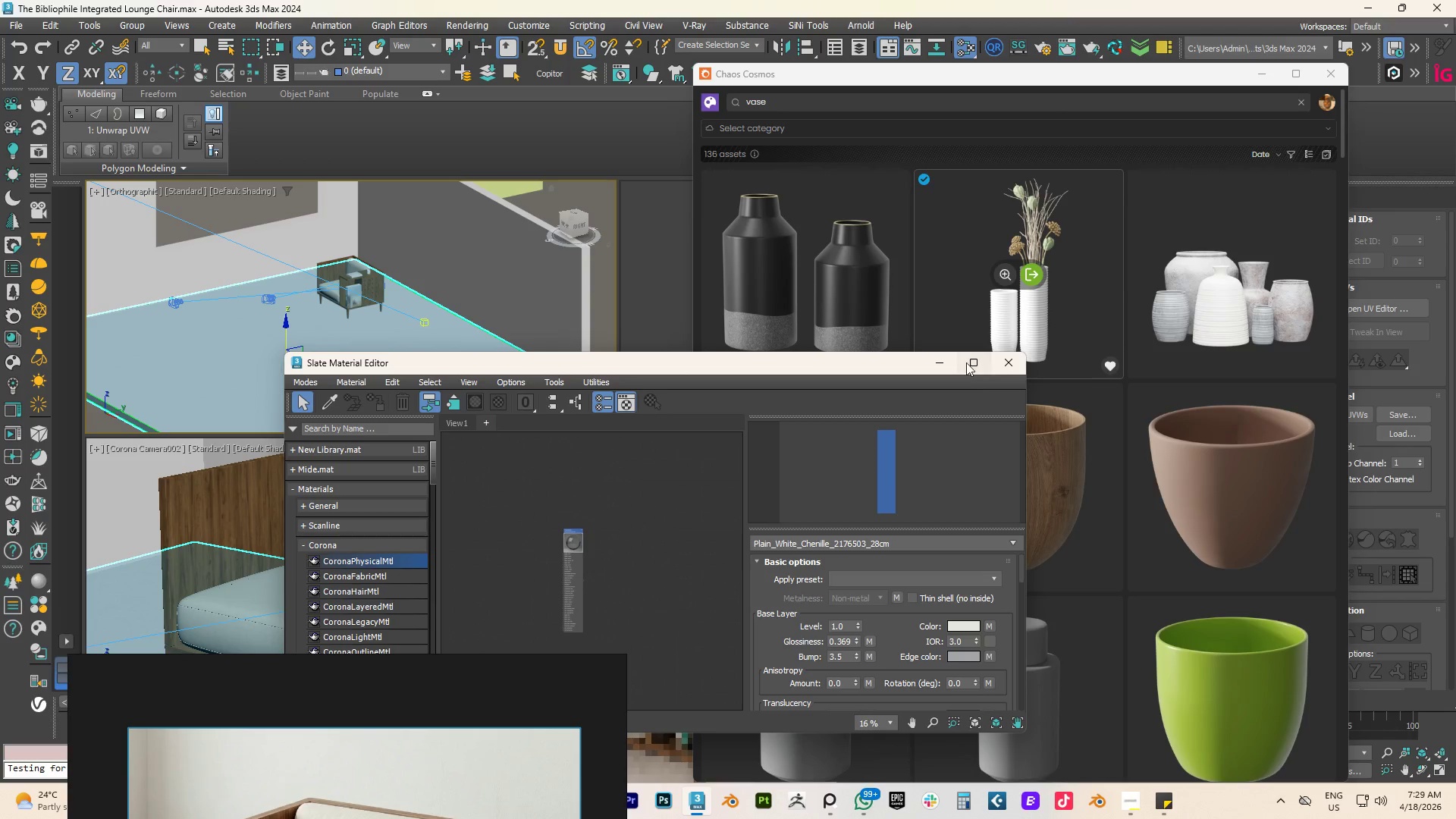 
left_click([942, 360])
 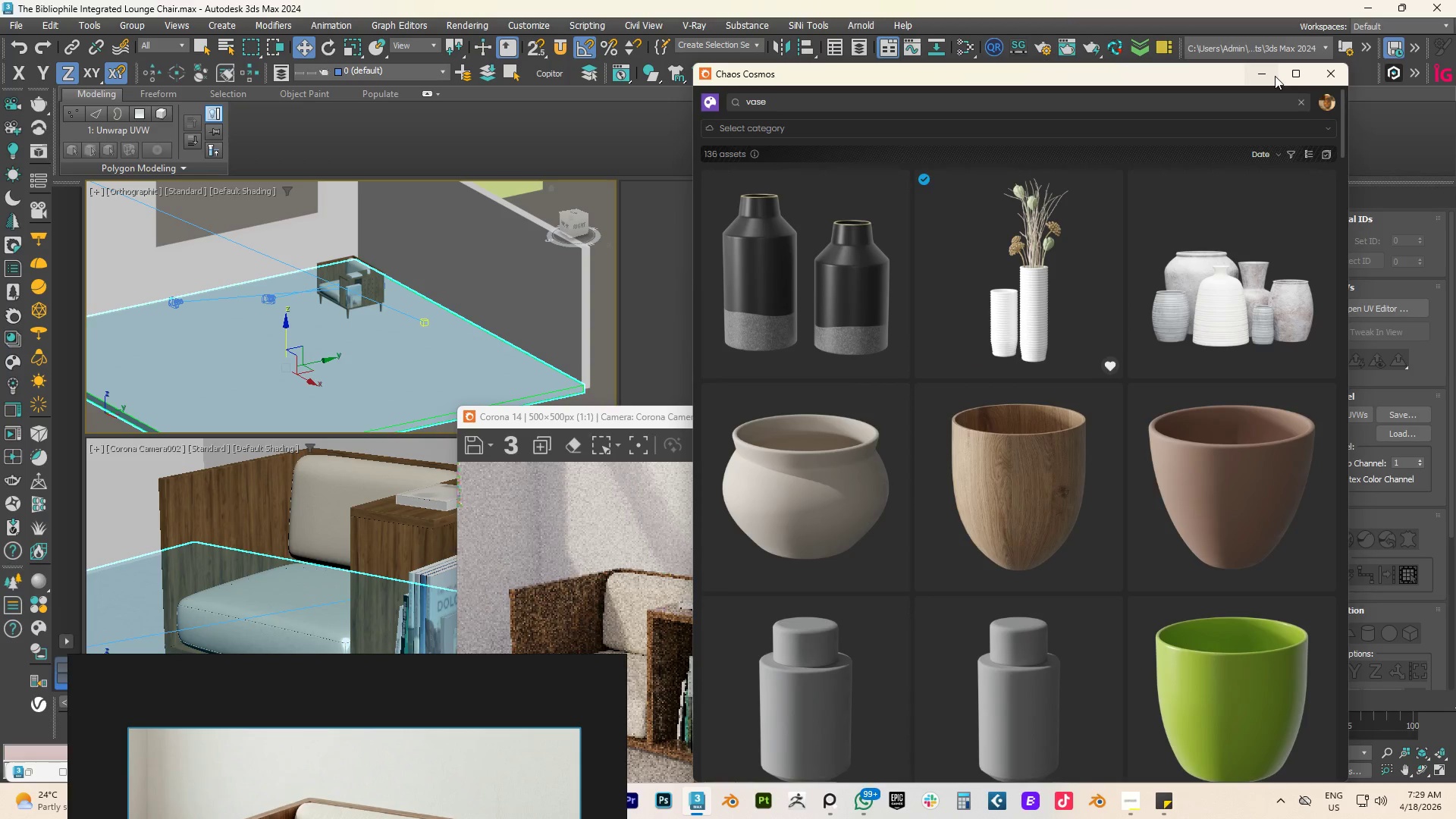 
left_click([1270, 73])
 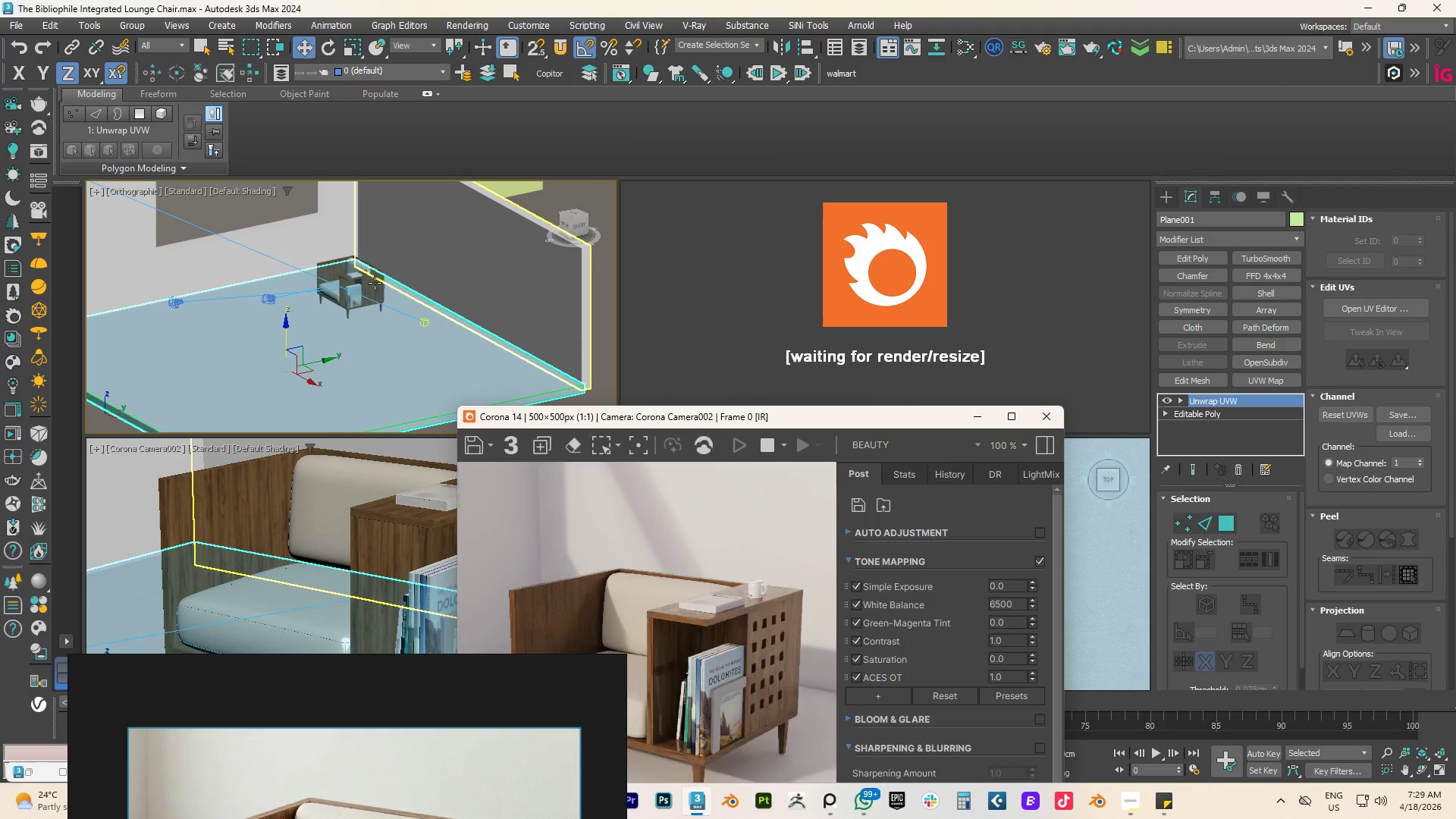 
scroll: coordinate [366, 286], scroll_direction: up, amount: 3.0
 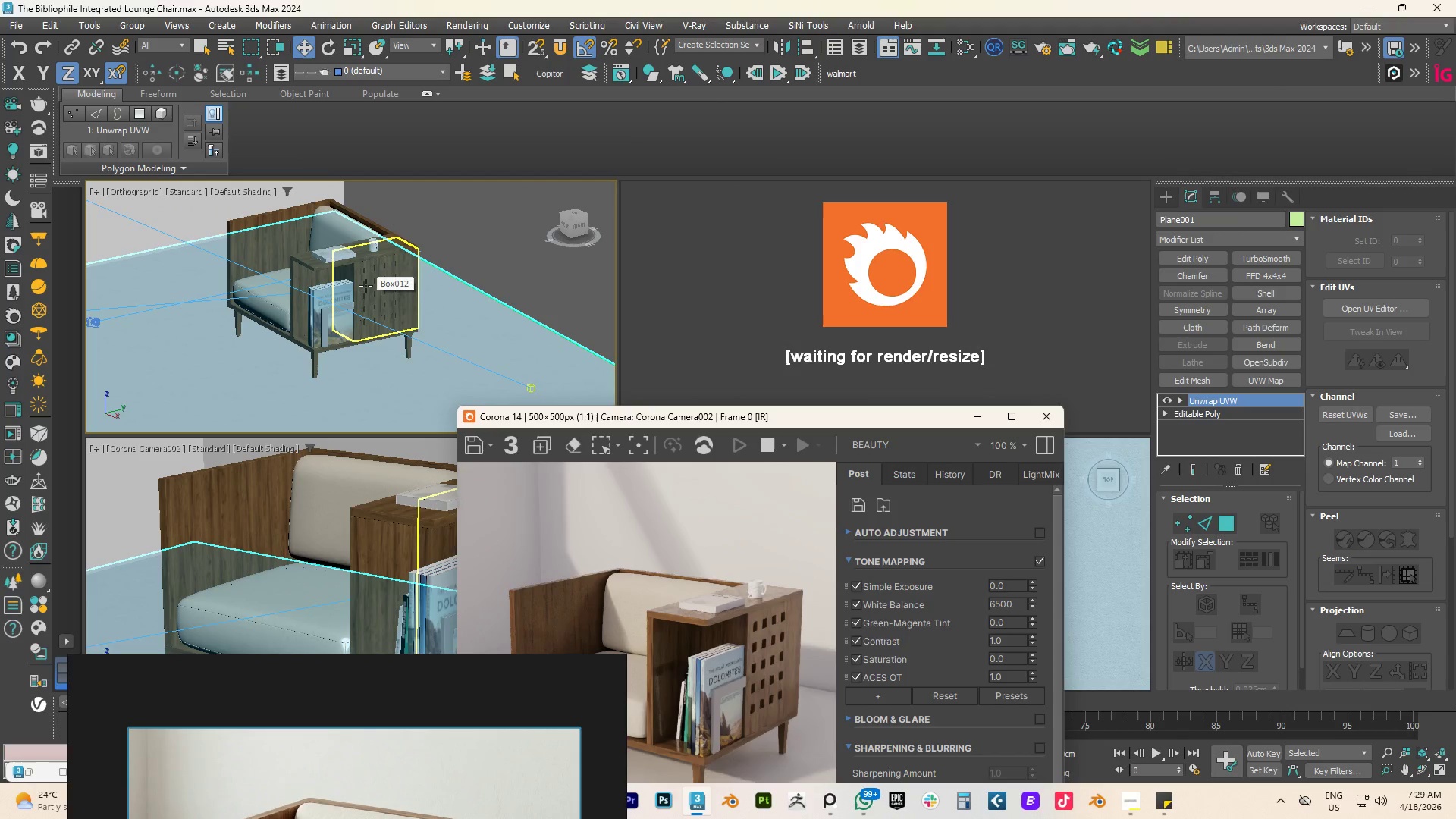 
scroll: coordinate [366, 286], scroll_direction: down, amount: 2.0
 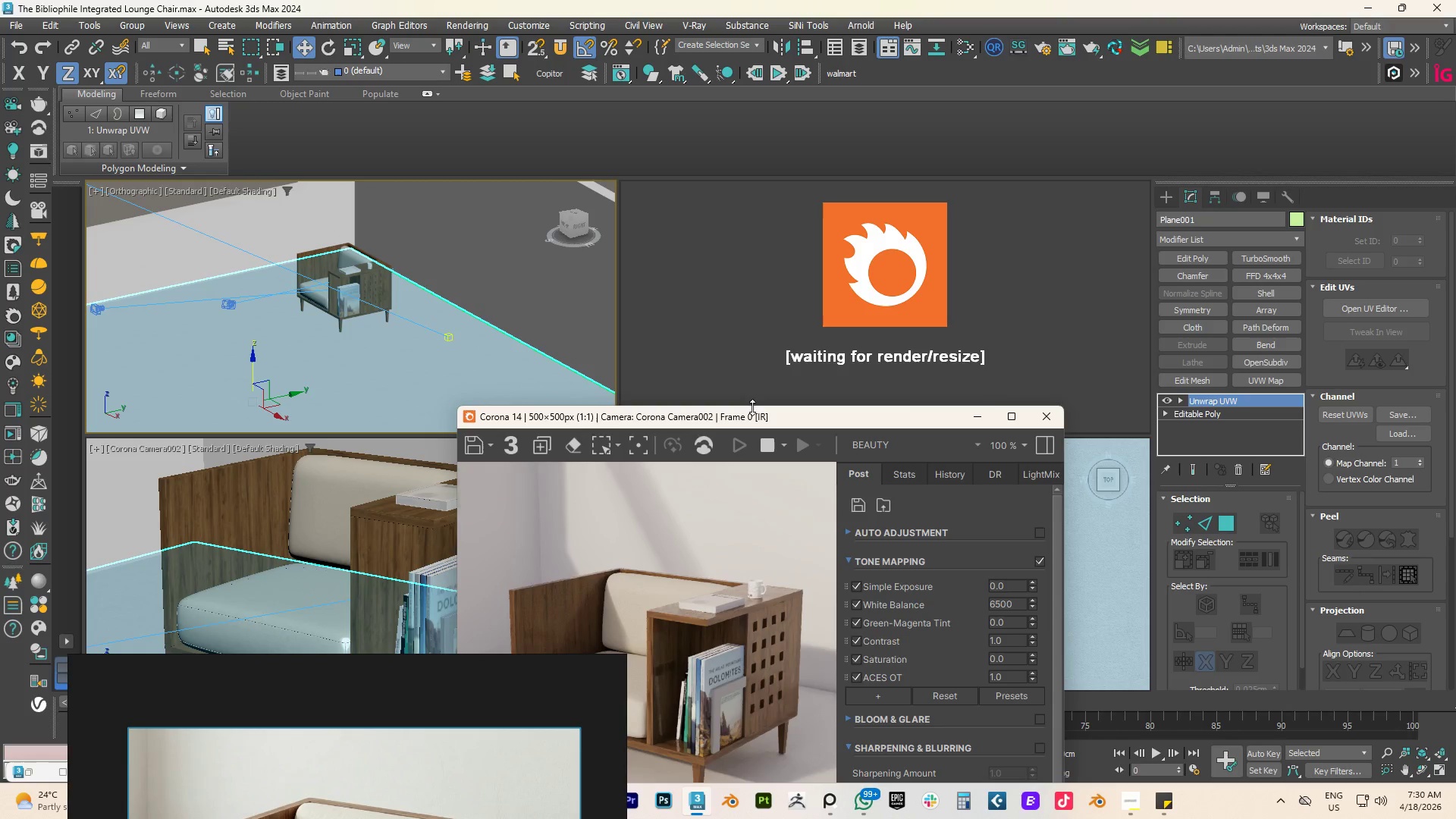 
left_click_drag(start_coordinate=[712, 424], to_coordinate=[905, 235])
 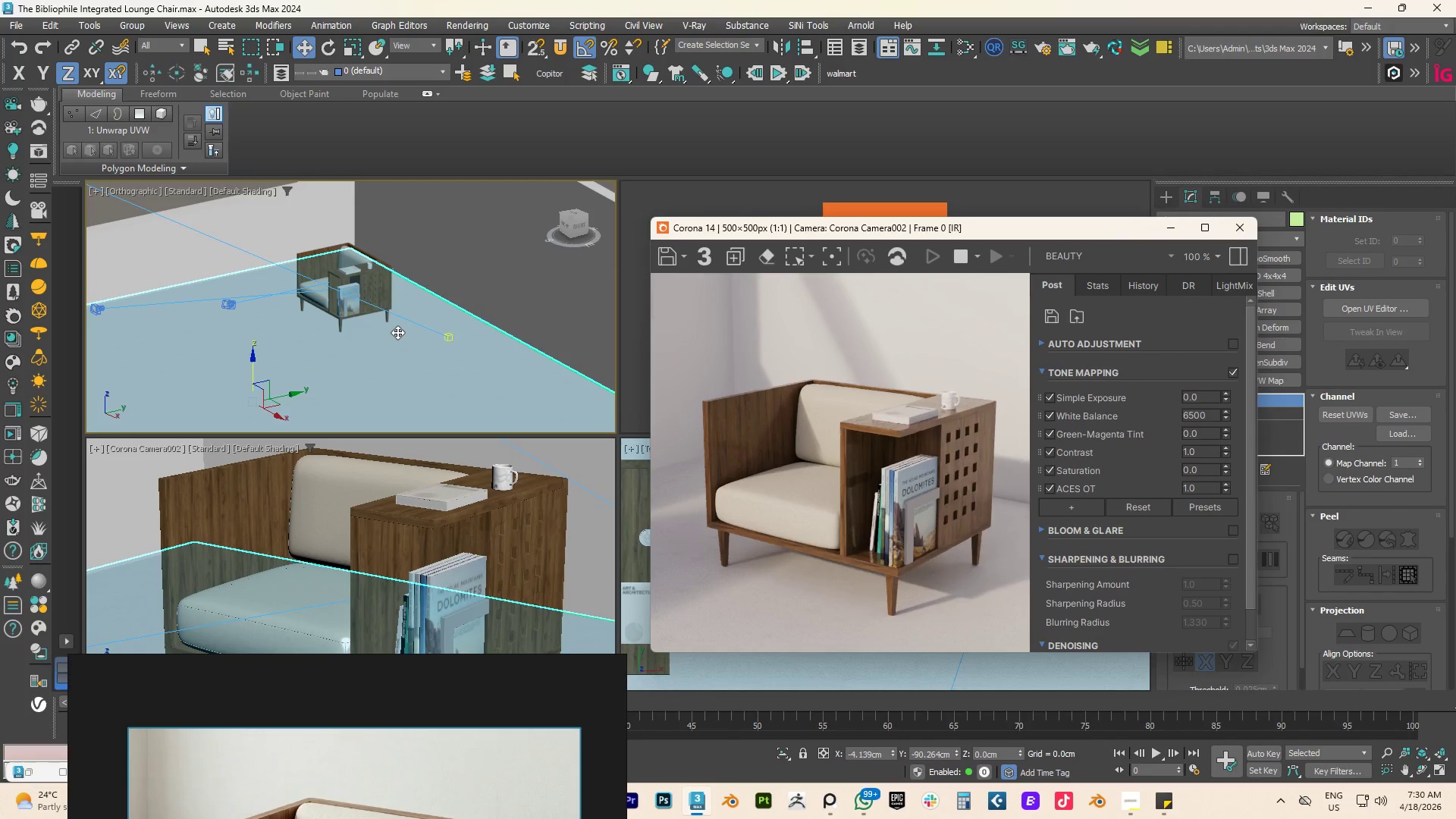 
type(xz)
 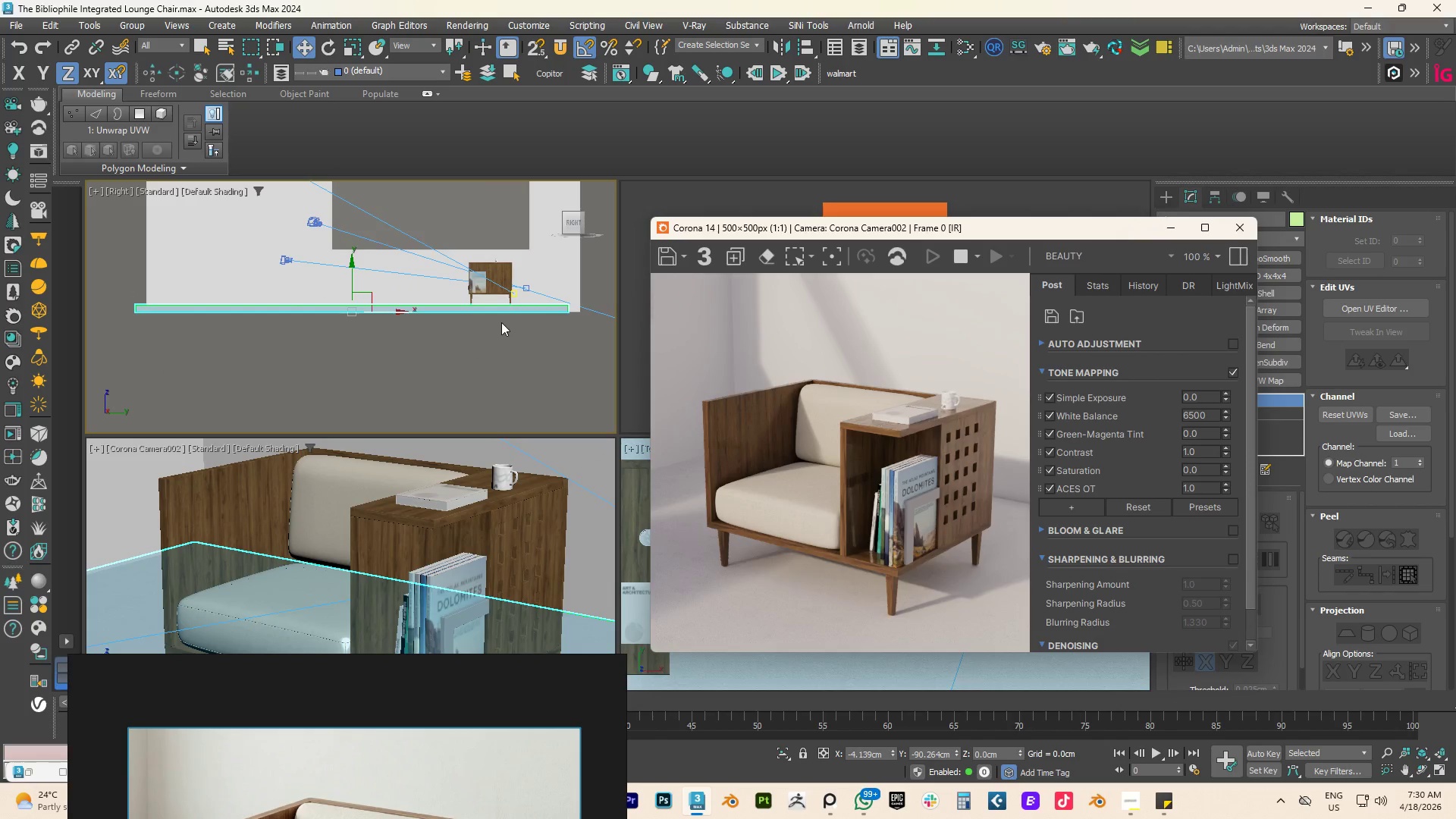 
scroll: coordinate [501, 322], scroll_direction: down, amount: 2.0
 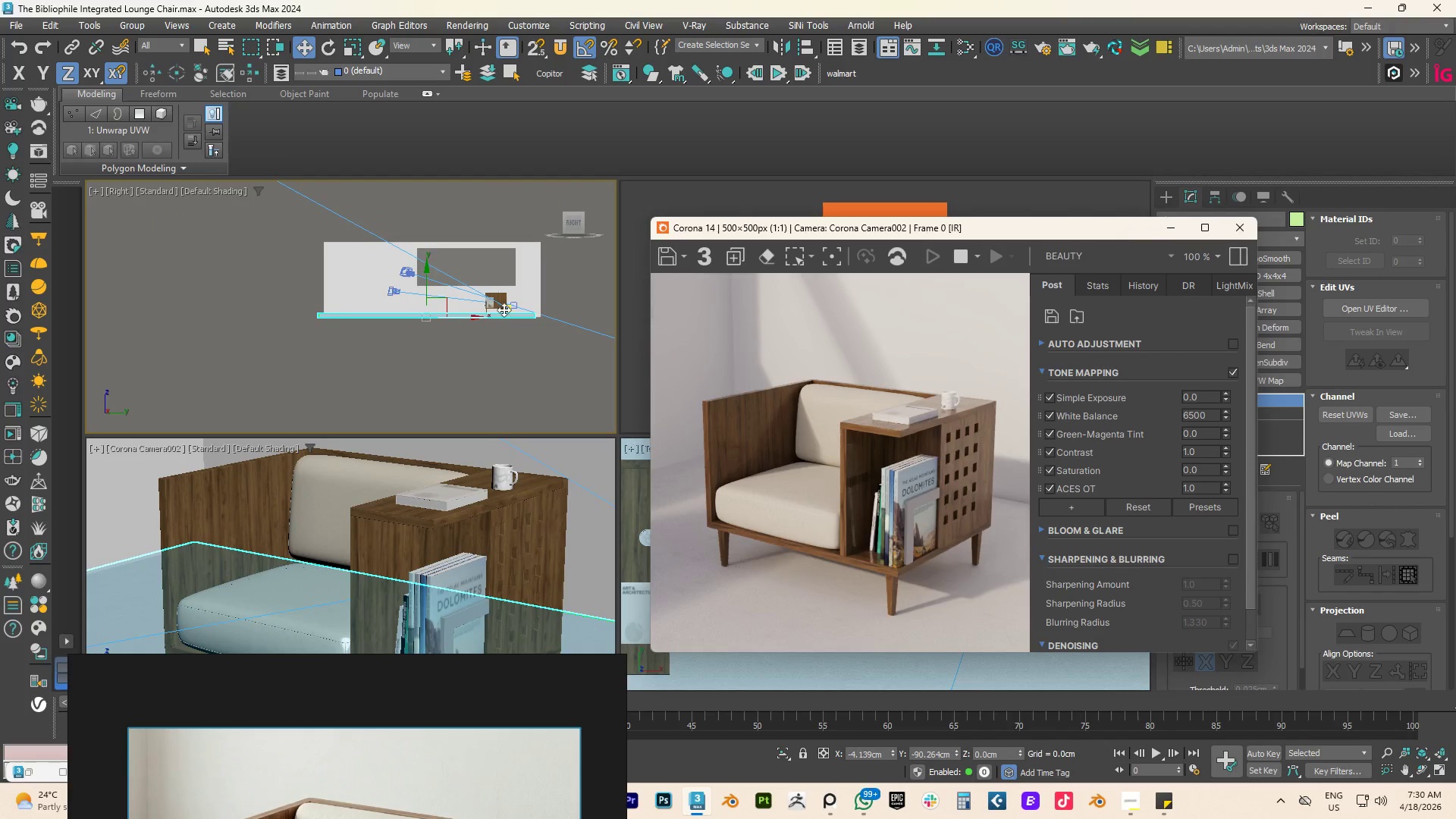 
scroll: coordinate [495, 308], scroll_direction: up, amount: 7.0
 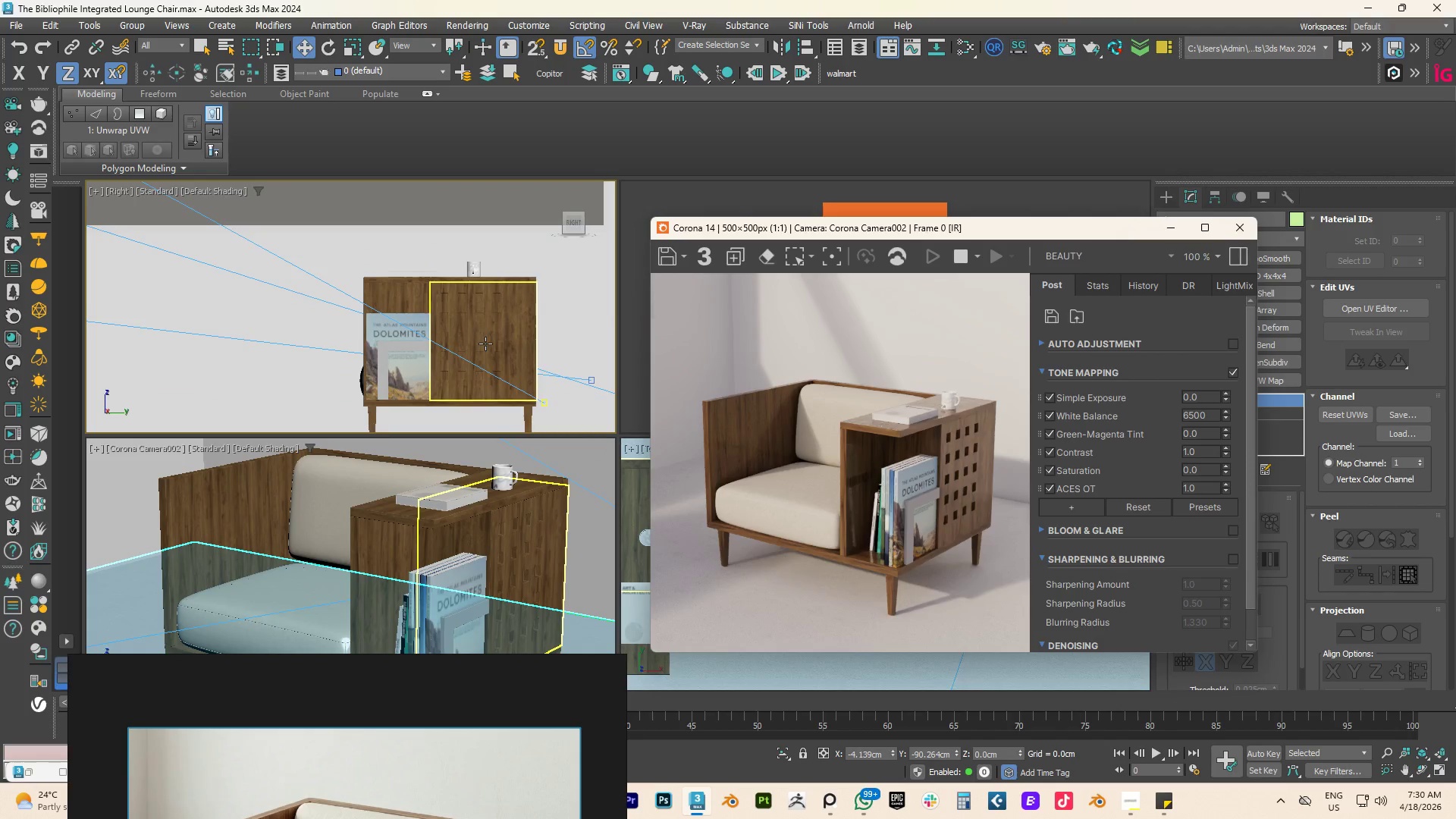 
scroll: coordinate [484, 345], scroll_direction: none, amount: 0.0
 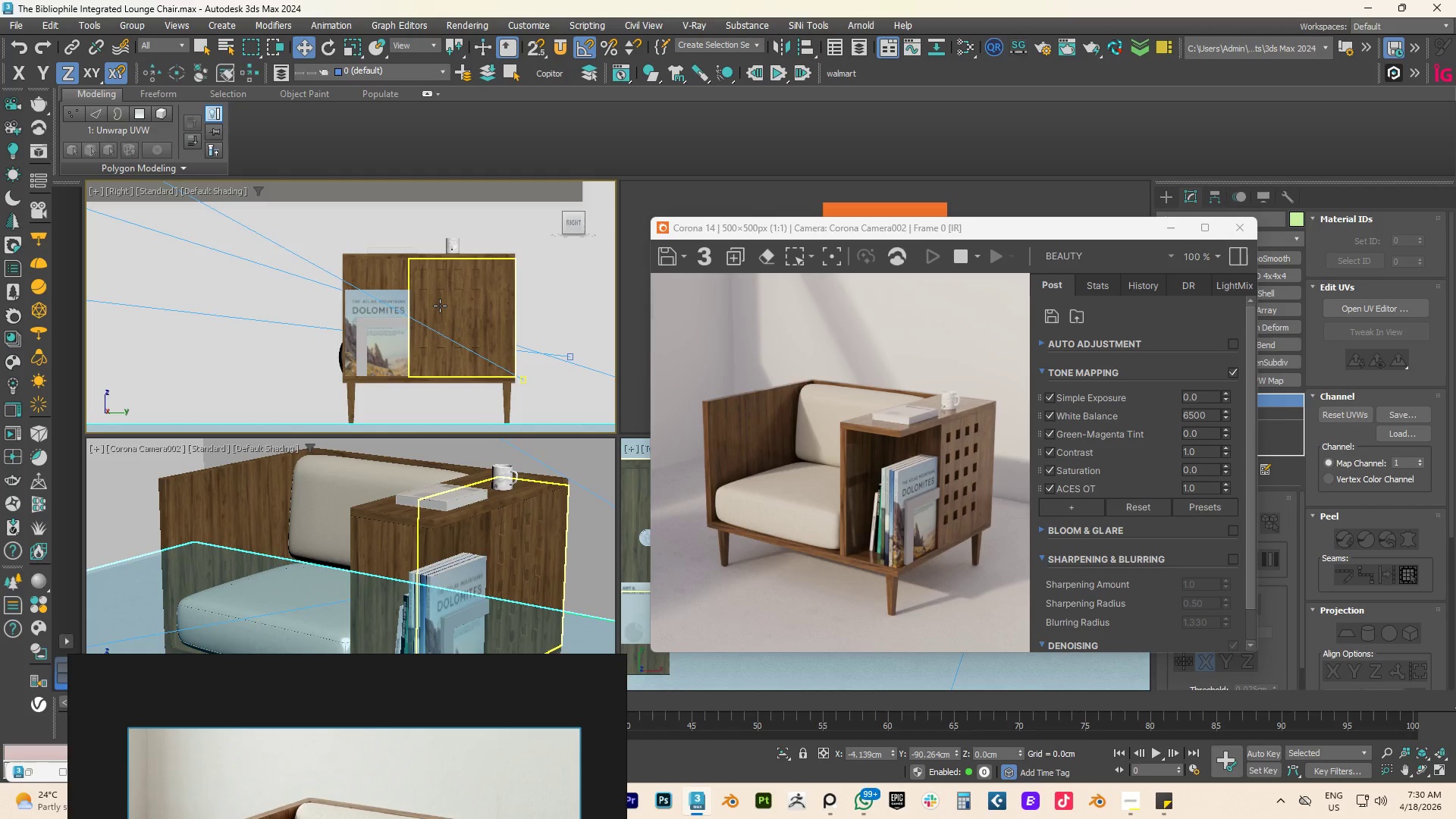 
type(tz)
 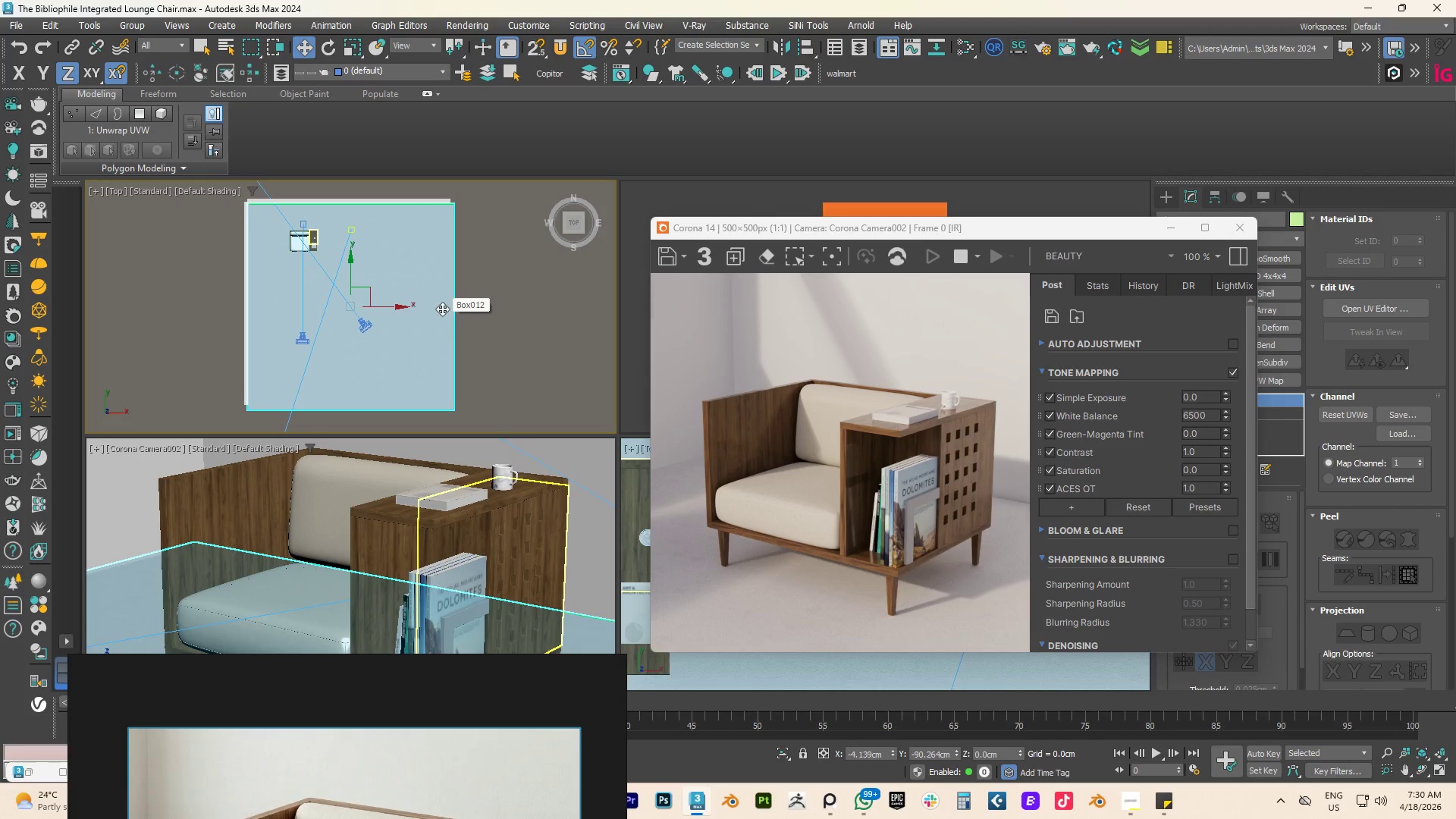 
scroll: coordinate [442, 309], scroll_direction: down, amount: 1.0
 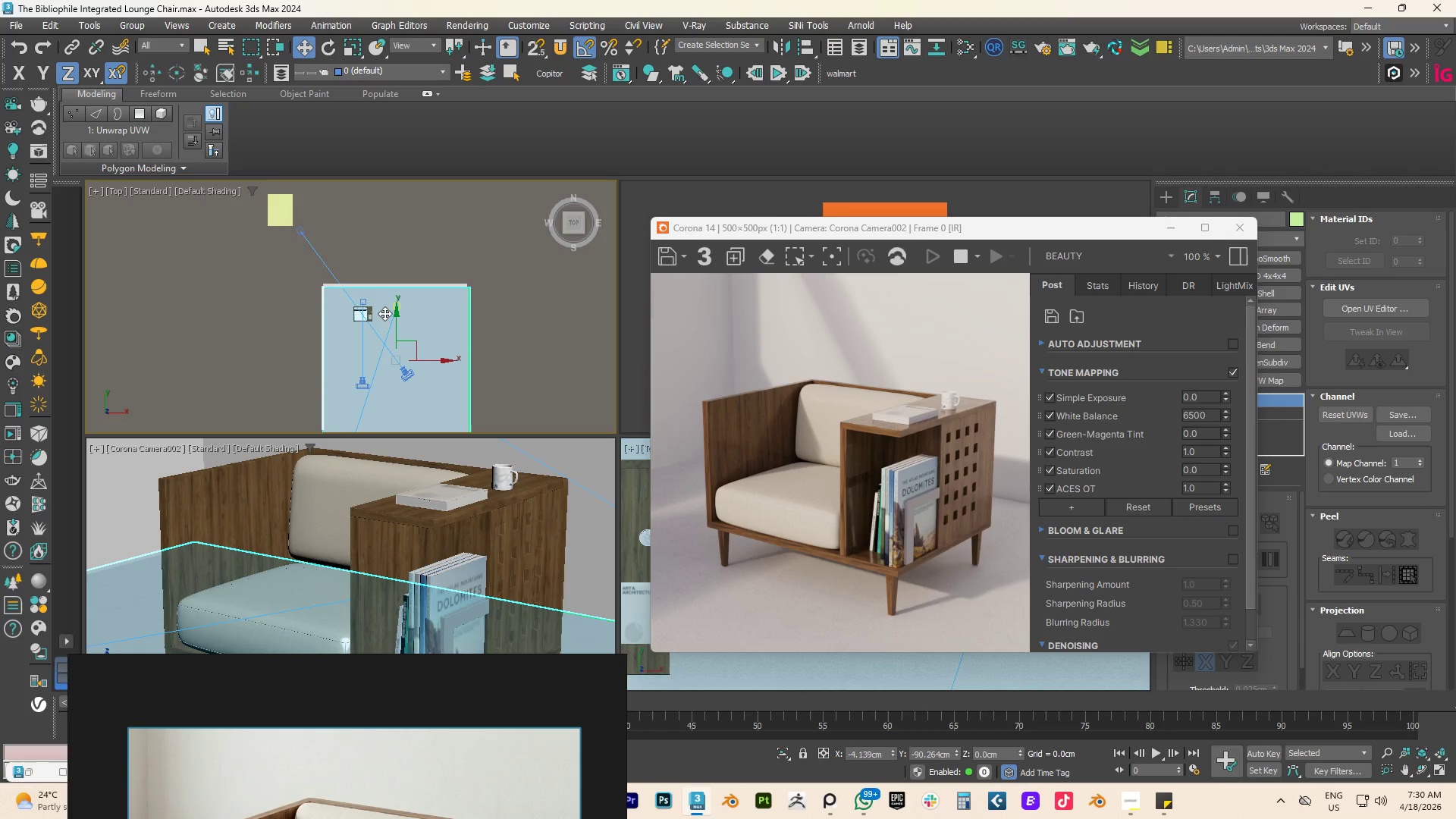 
scroll: coordinate [384, 313], scroll_direction: up, amount: 3.0
 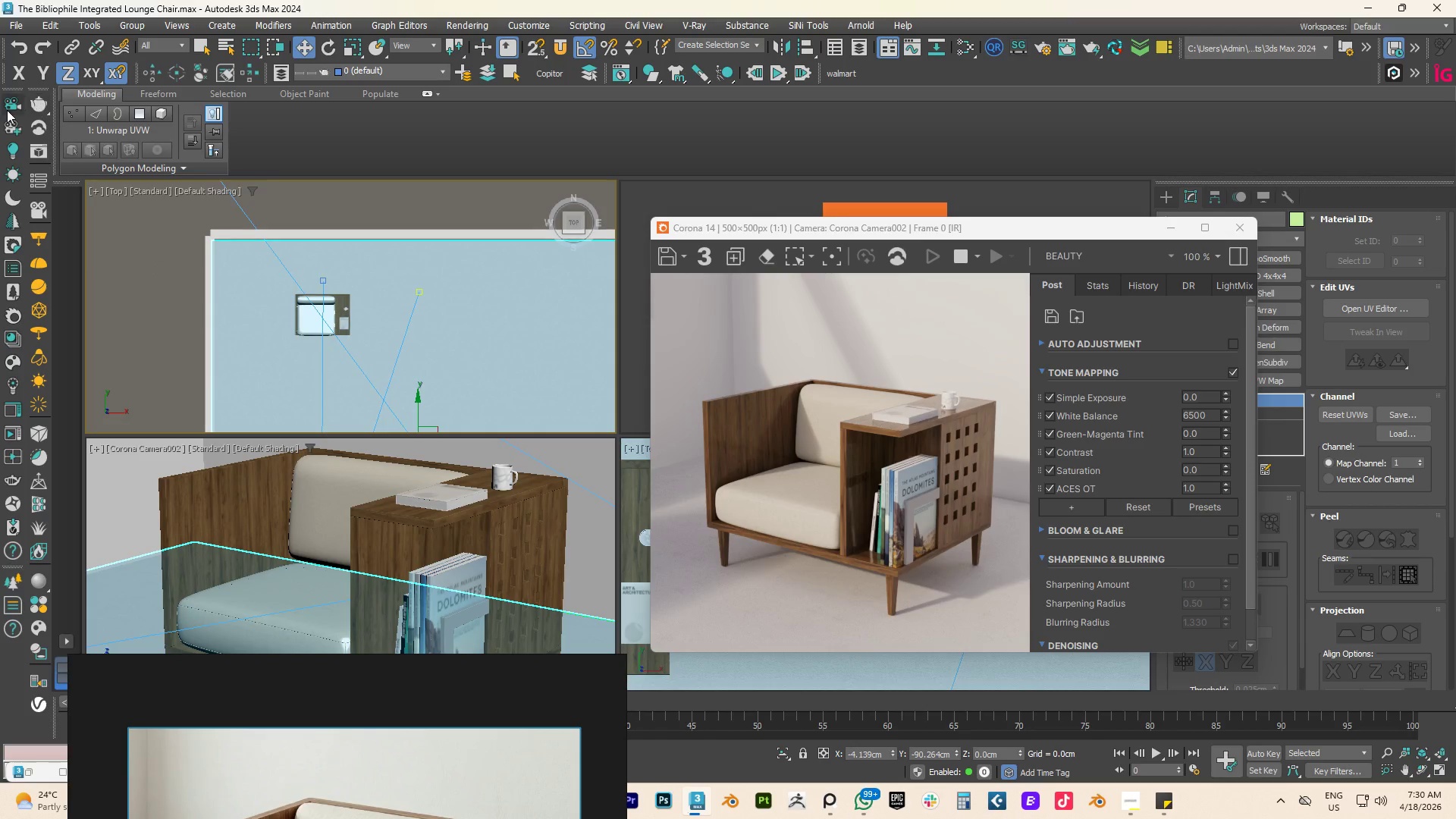 
left_click([10, 108])
 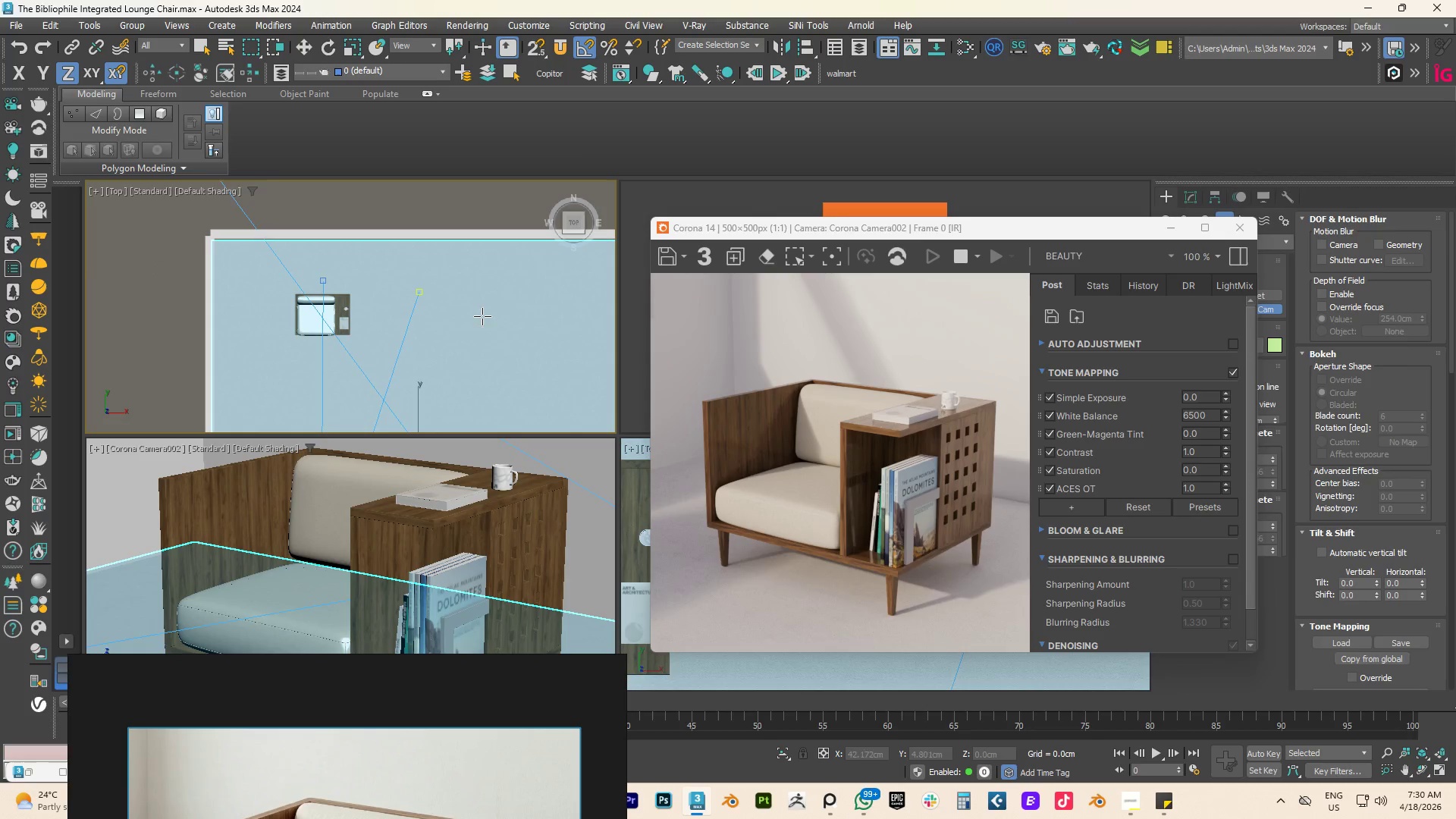 
left_click_drag(start_coordinate=[479, 315], to_coordinate=[282, 315])
 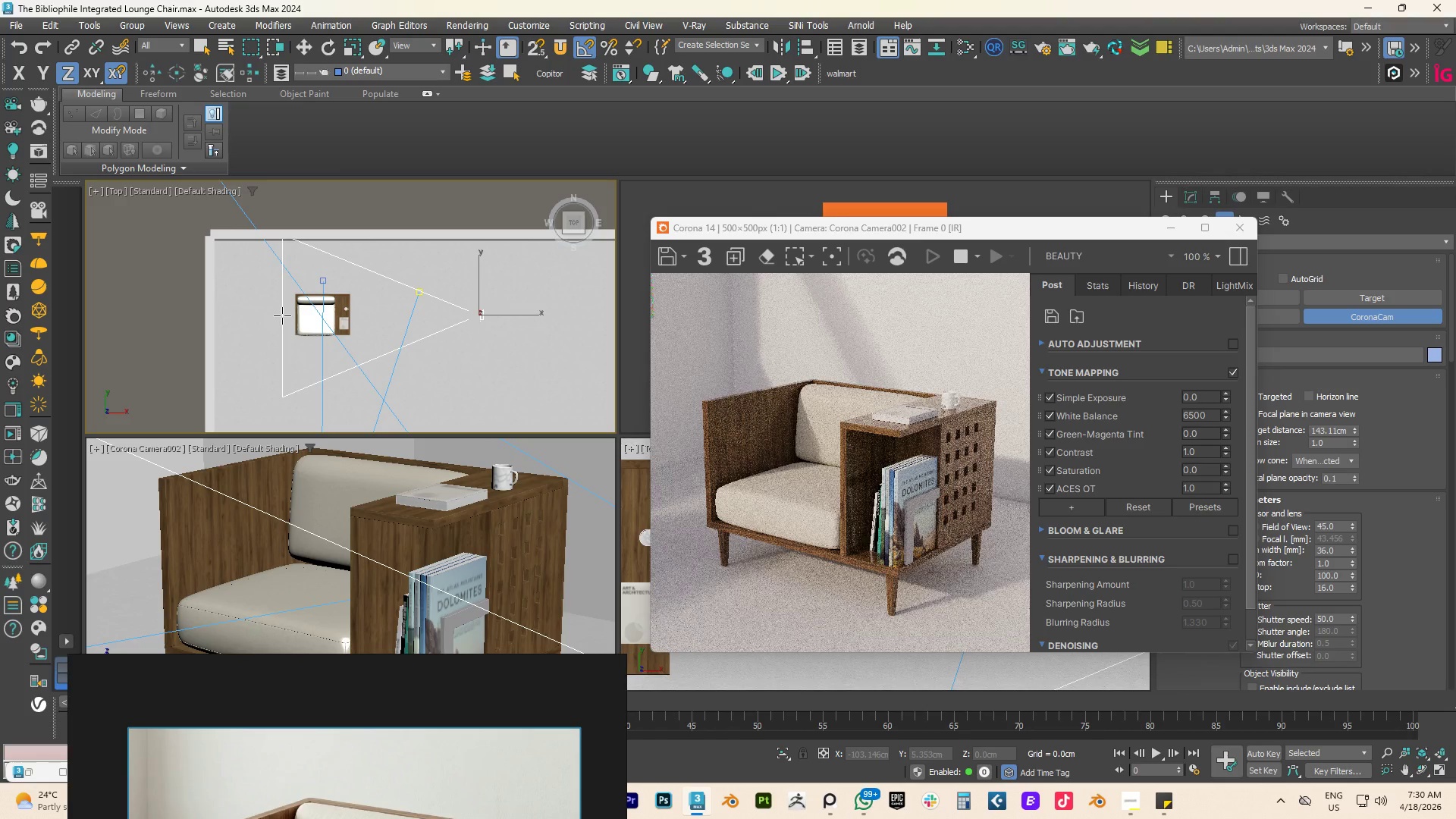 
right_click([282, 315])
 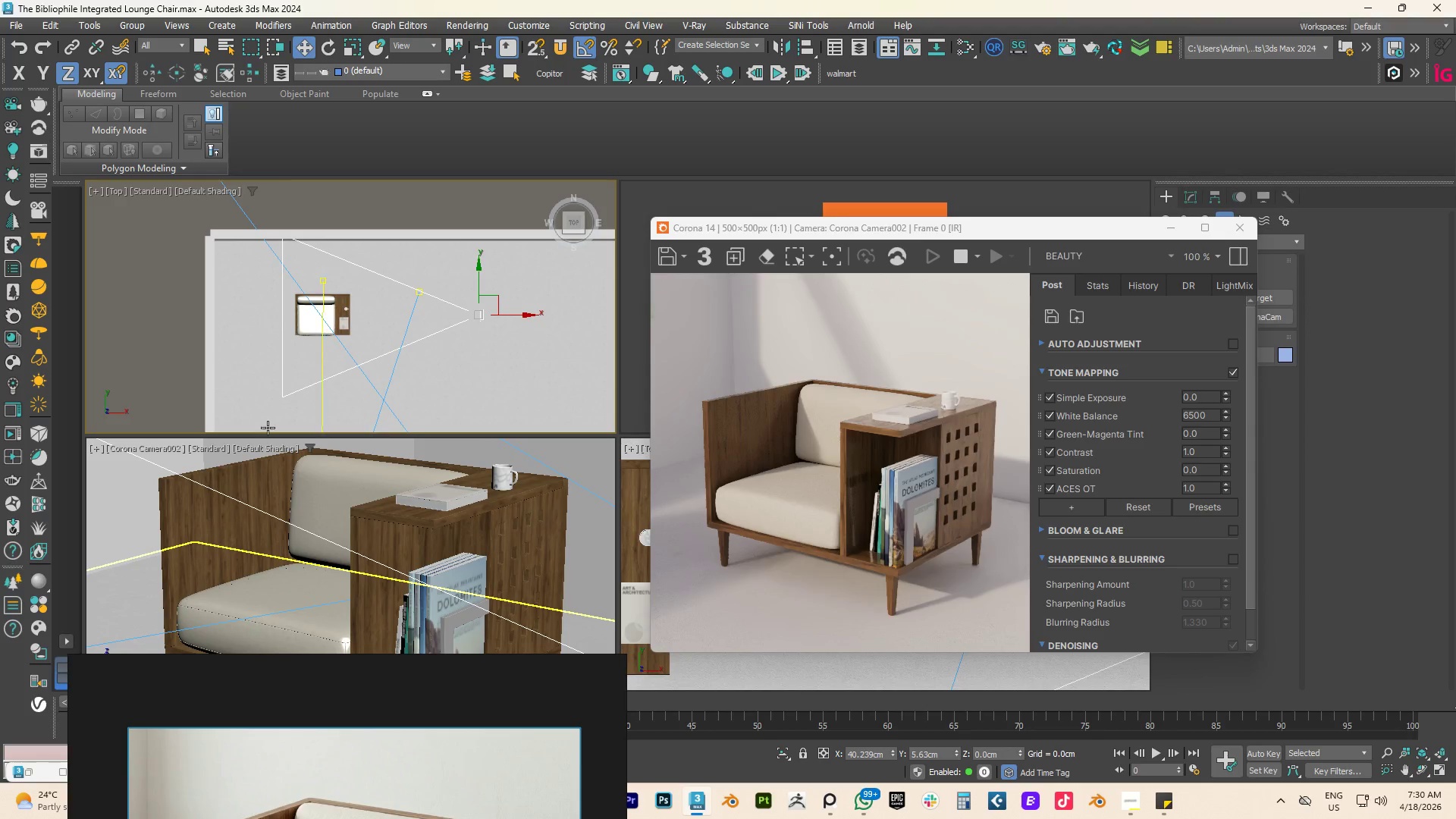 
left_click([162, 454])
 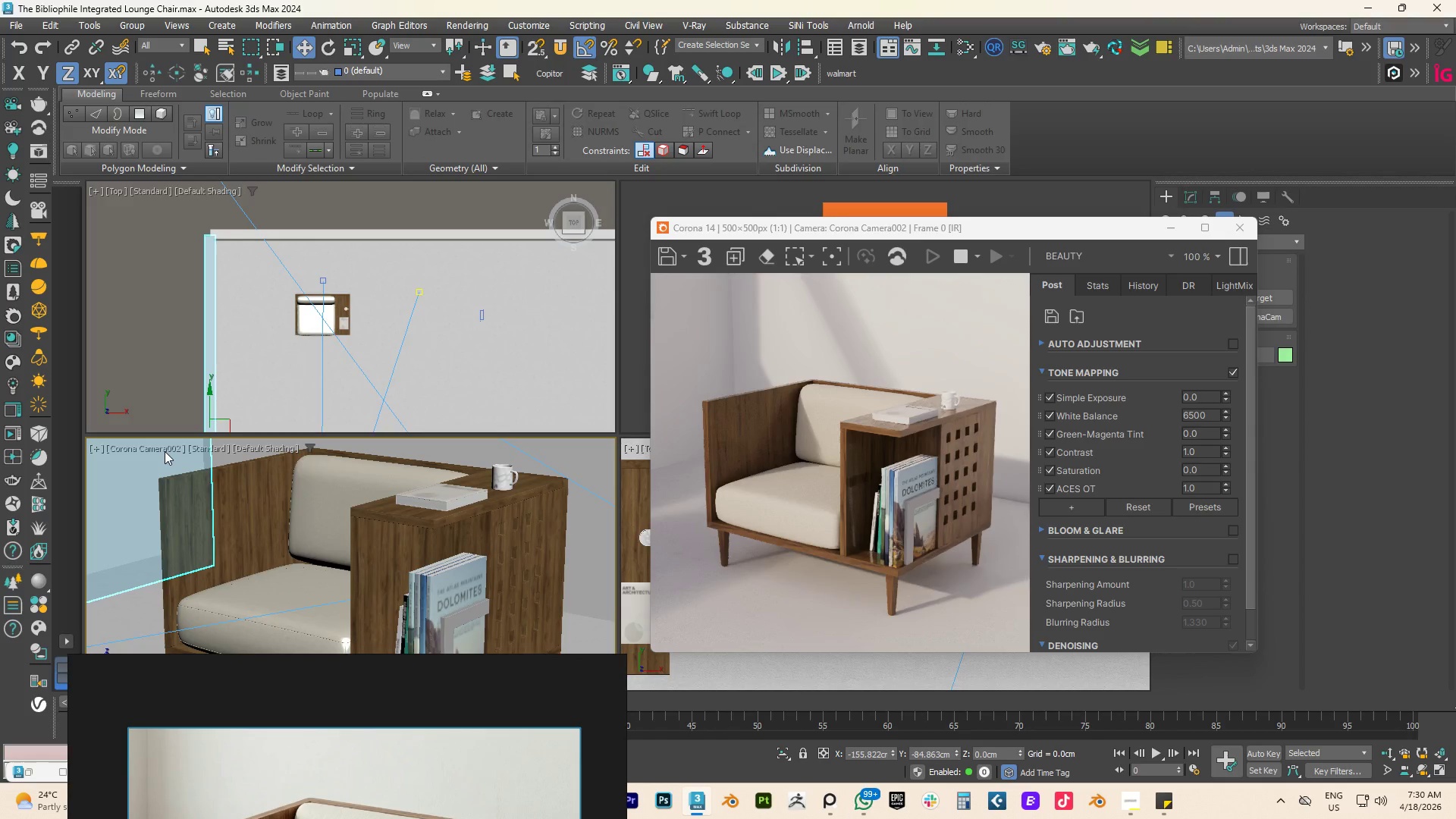 
left_click([165, 451])
 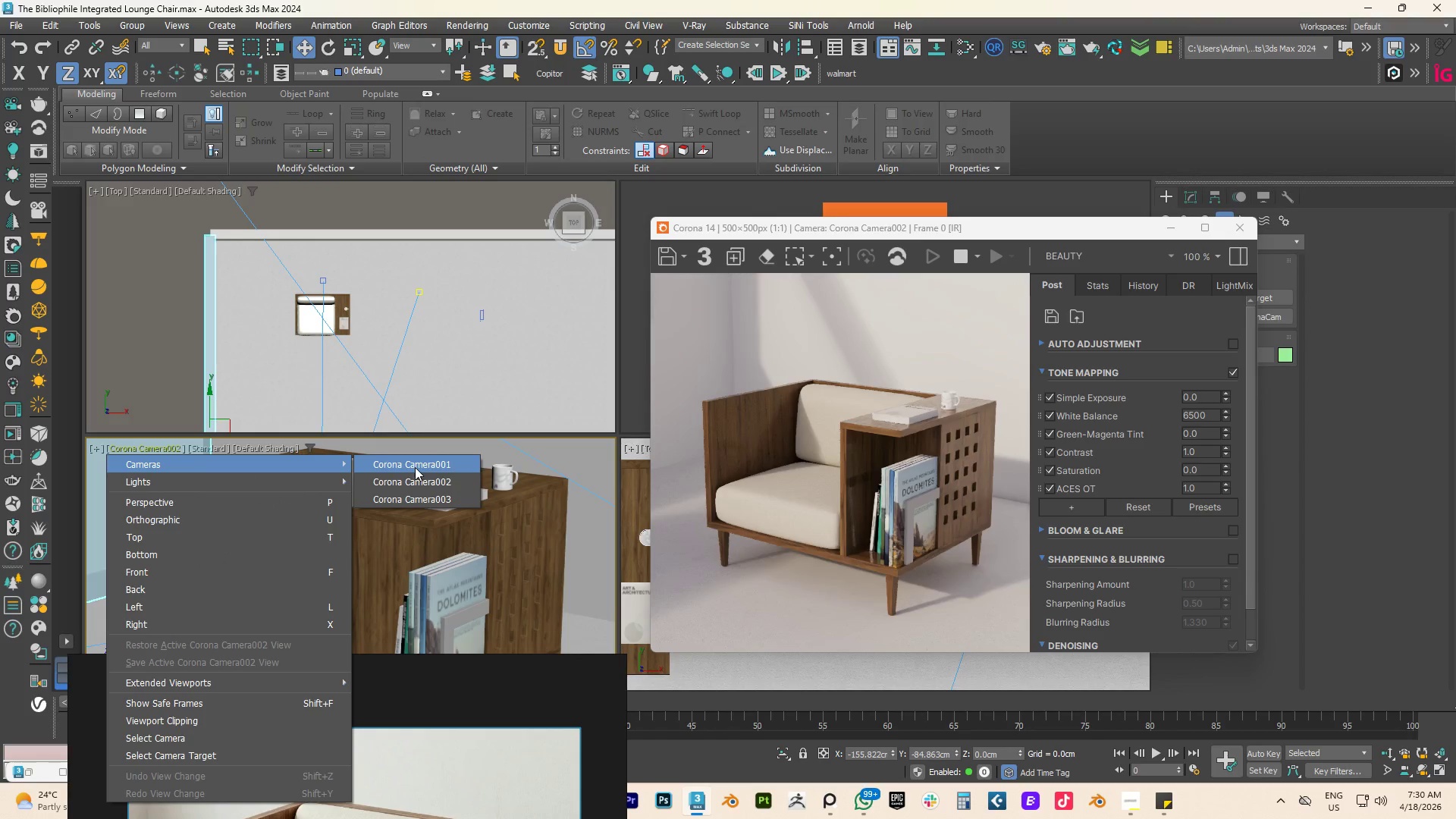 
left_click([419, 495])
 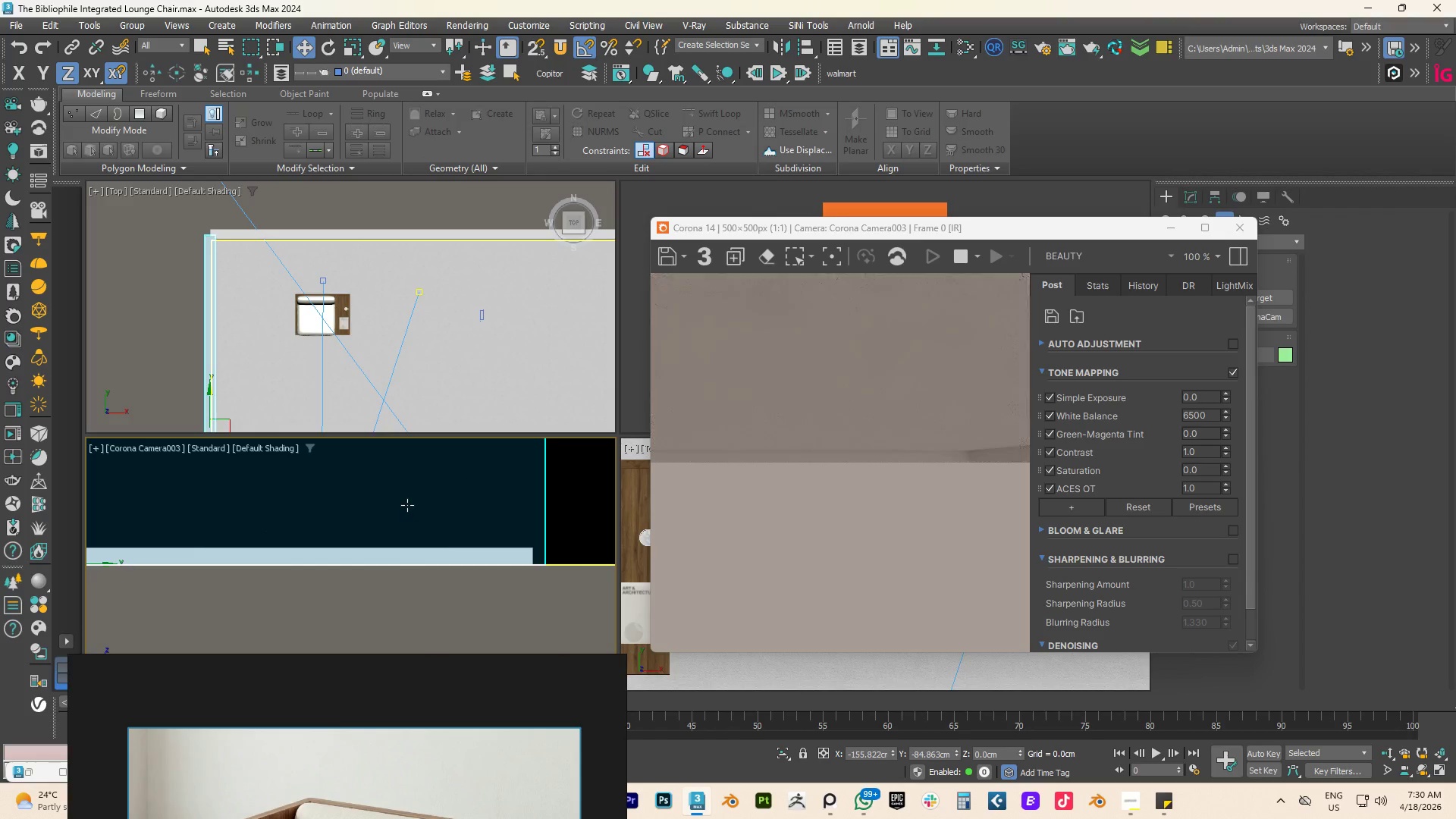 
scroll: coordinate [406, 504], scroll_direction: down, amount: 2.0
 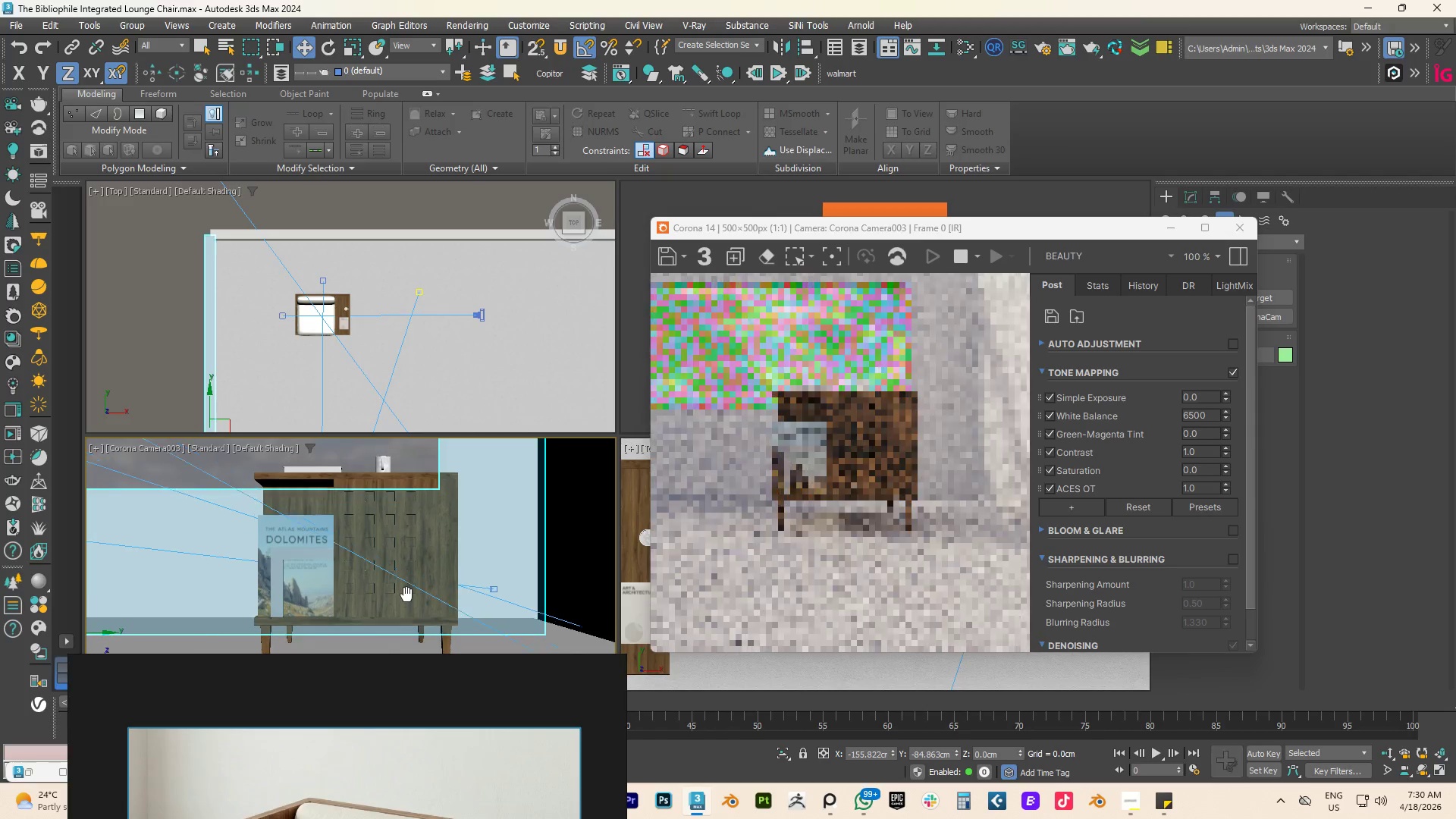 
mouse_move([629, 571])
 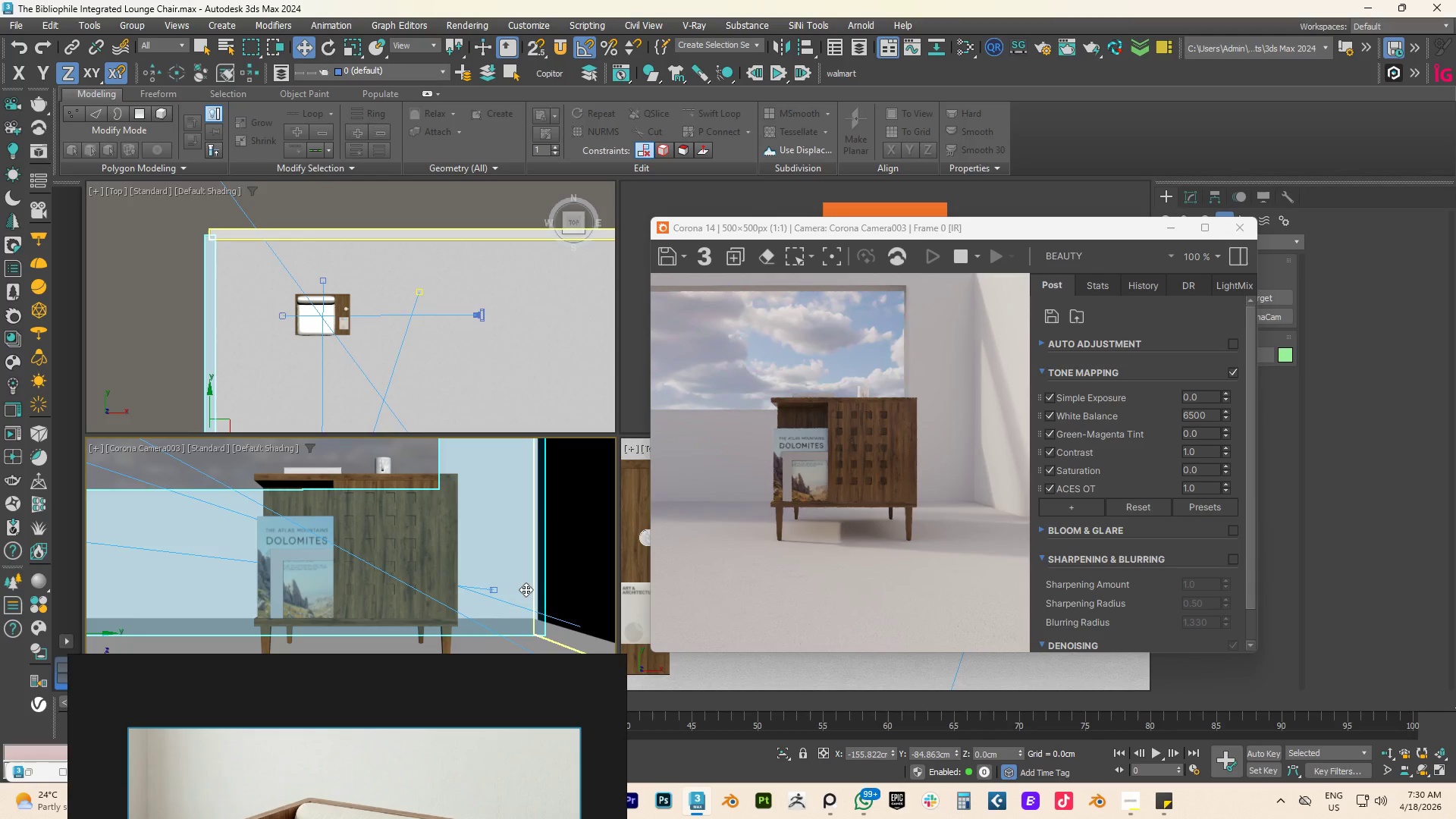 
scroll: coordinate [344, 334], scroll_direction: up, amount: 7.0
 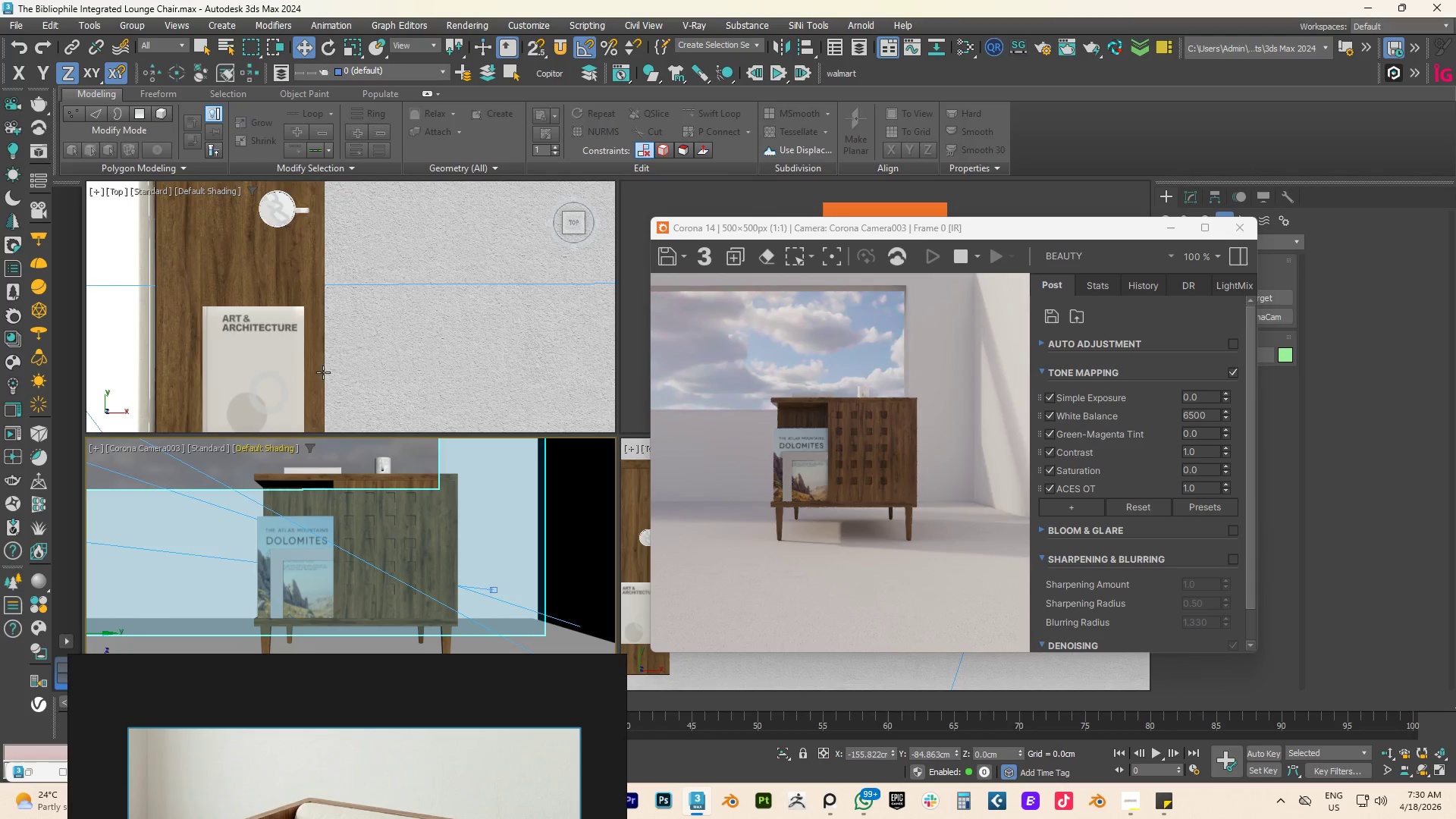 
left_click([297, 363])
 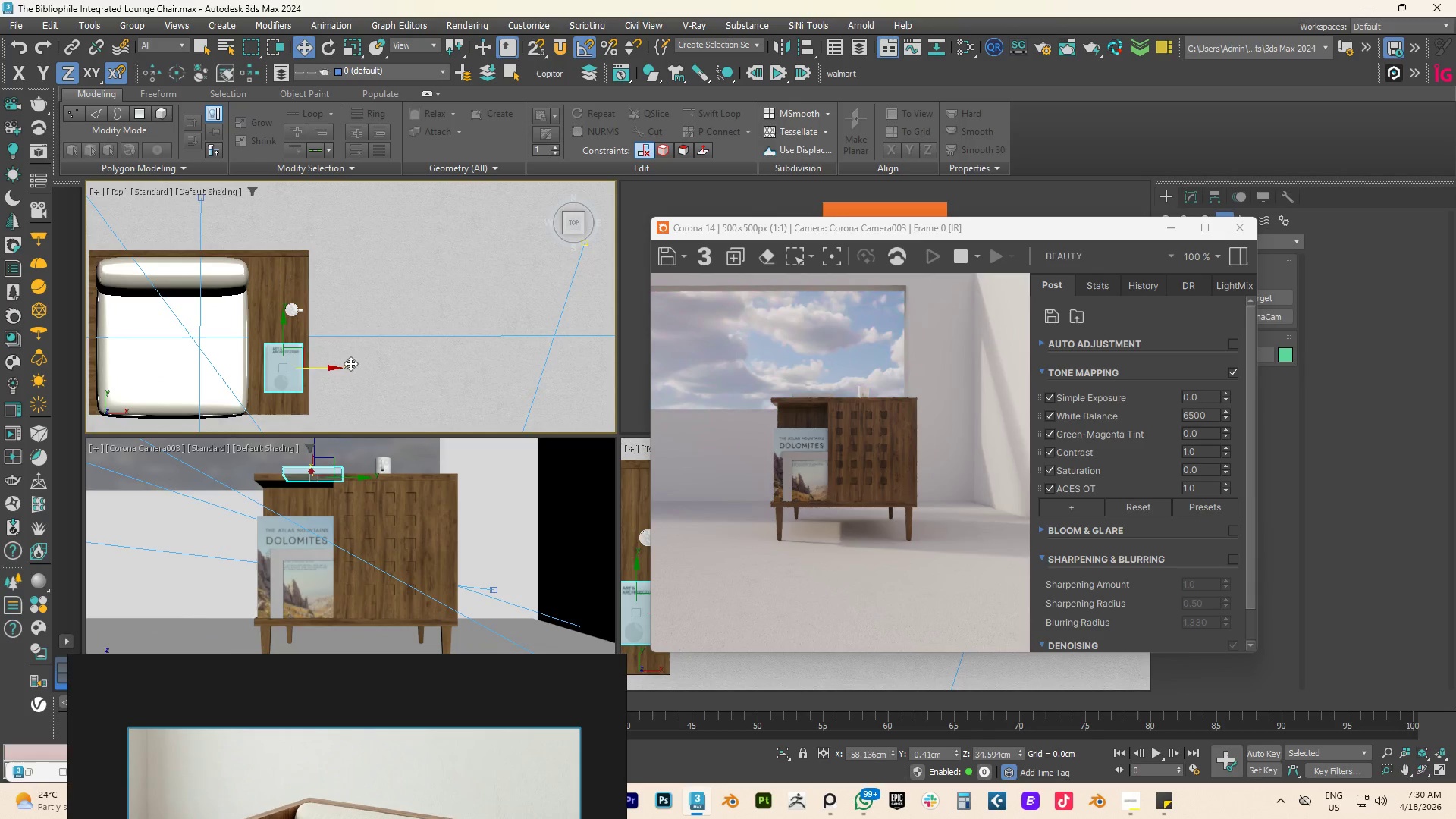 
hold_key(key=AltLeft, duration=0.89)
 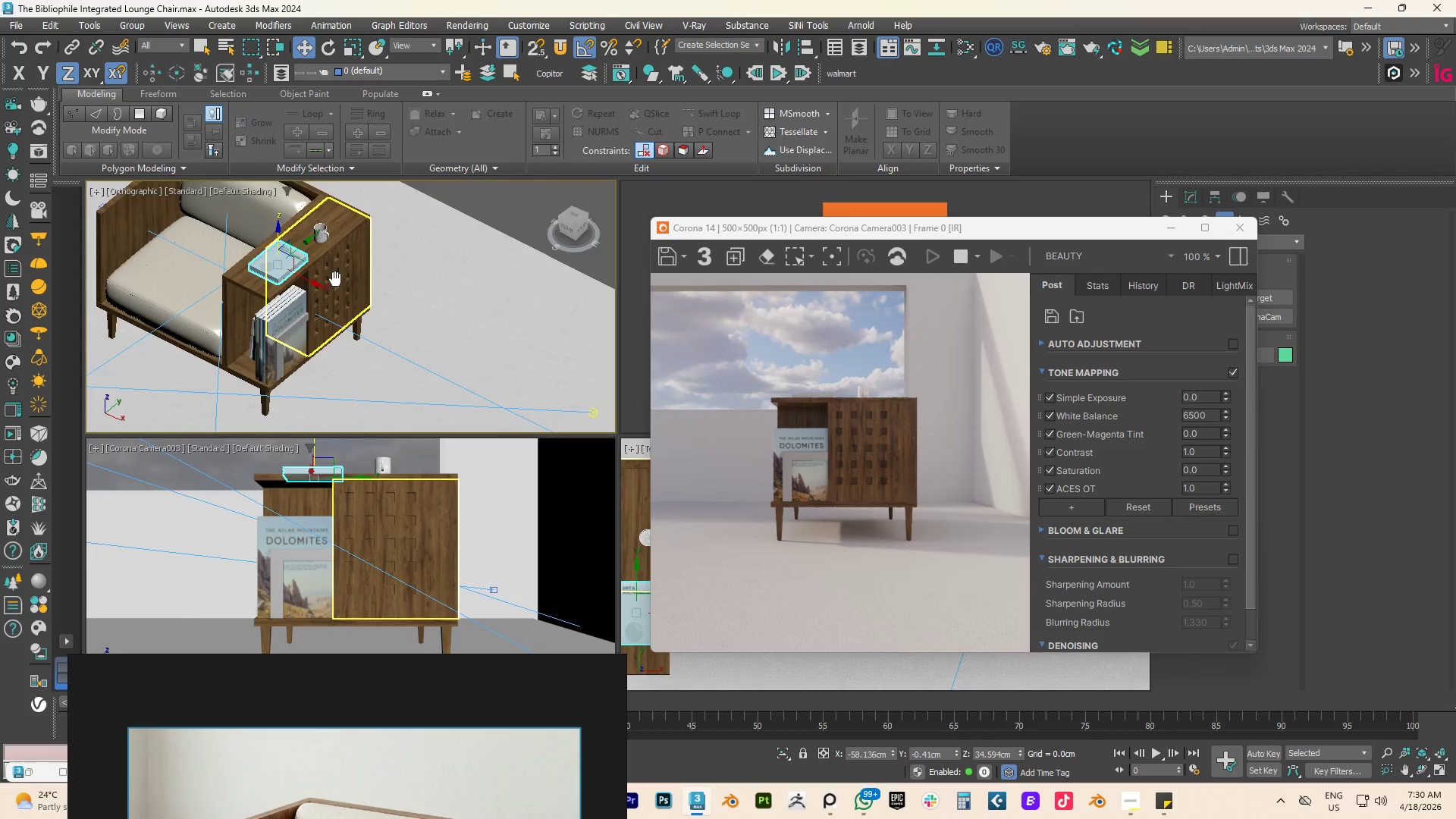 
scroll: coordinate [300, 365], scroll_direction: down, amount: 3.0
 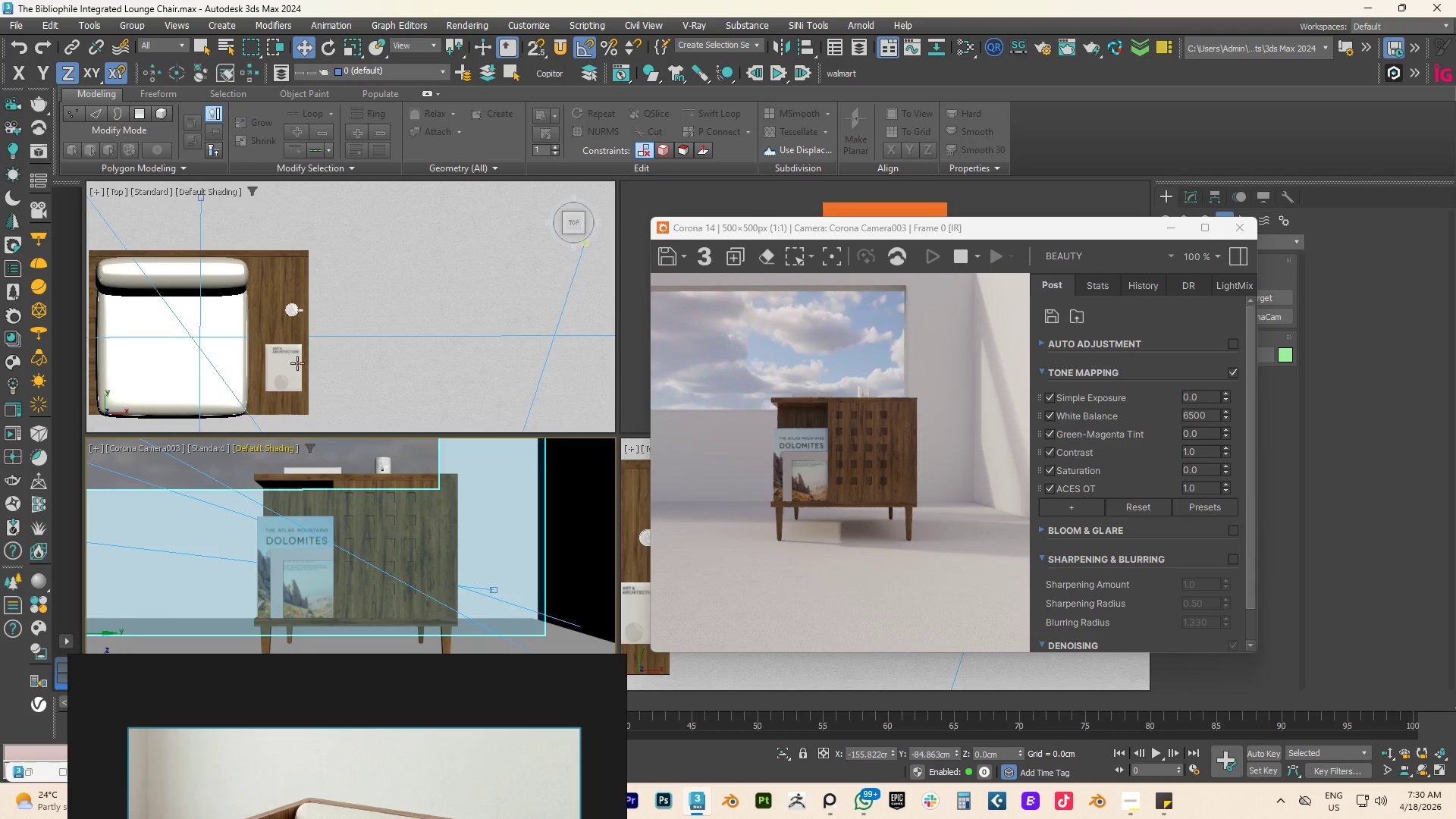 
scroll: coordinate [311, 318], scroll_direction: up, amount: 3.0
 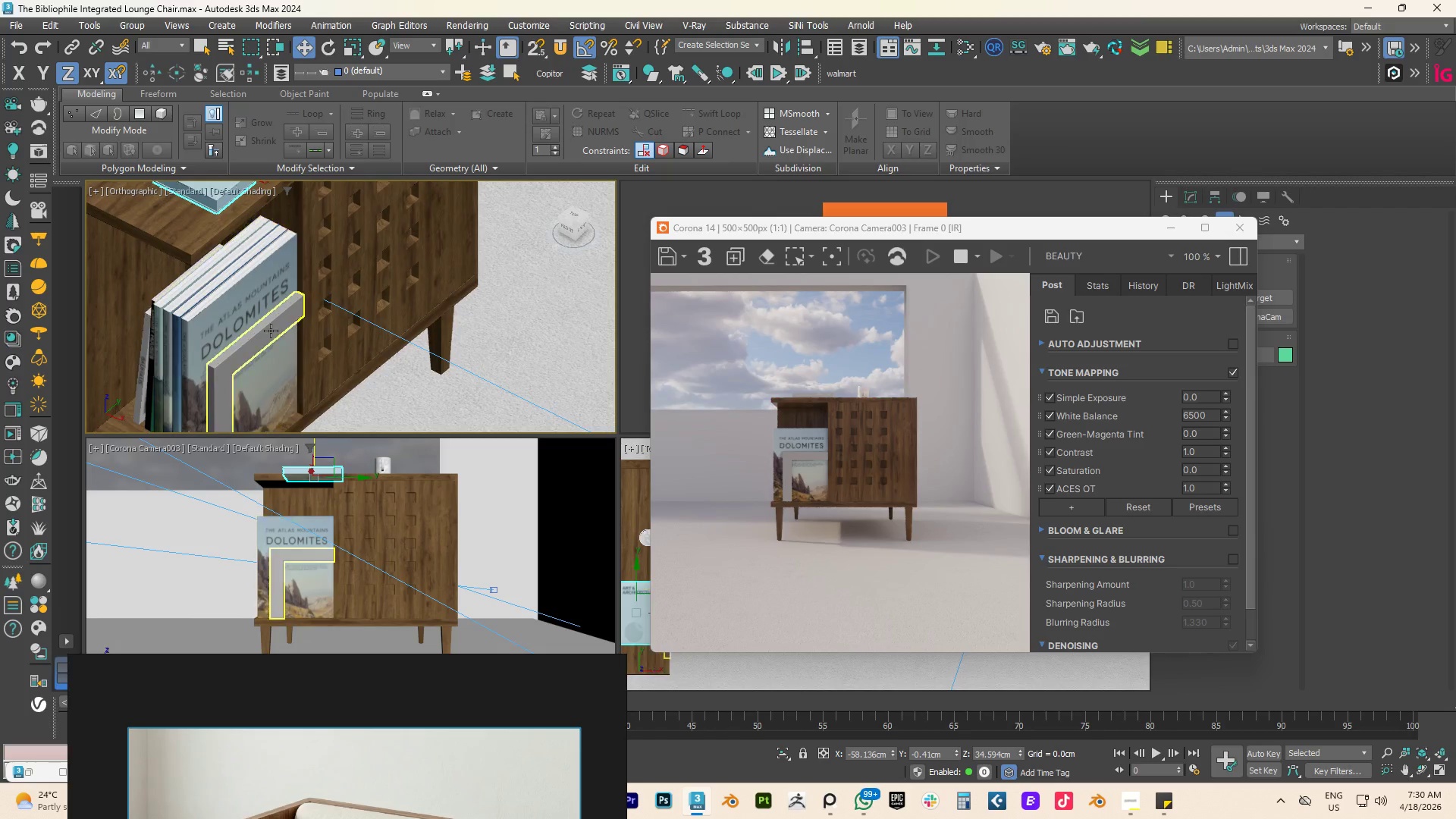 
left_click([271, 331])
 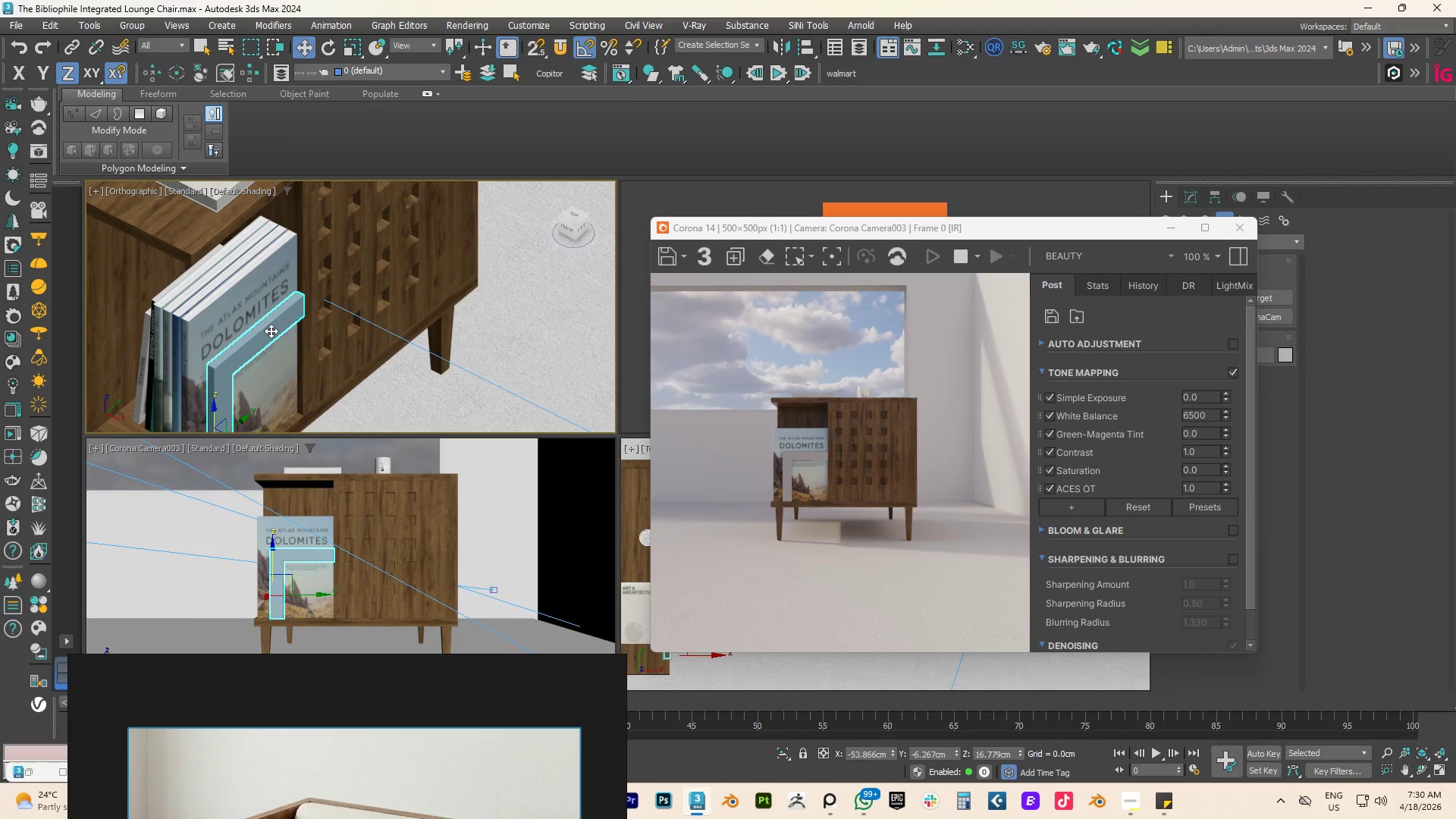 
key(M)
 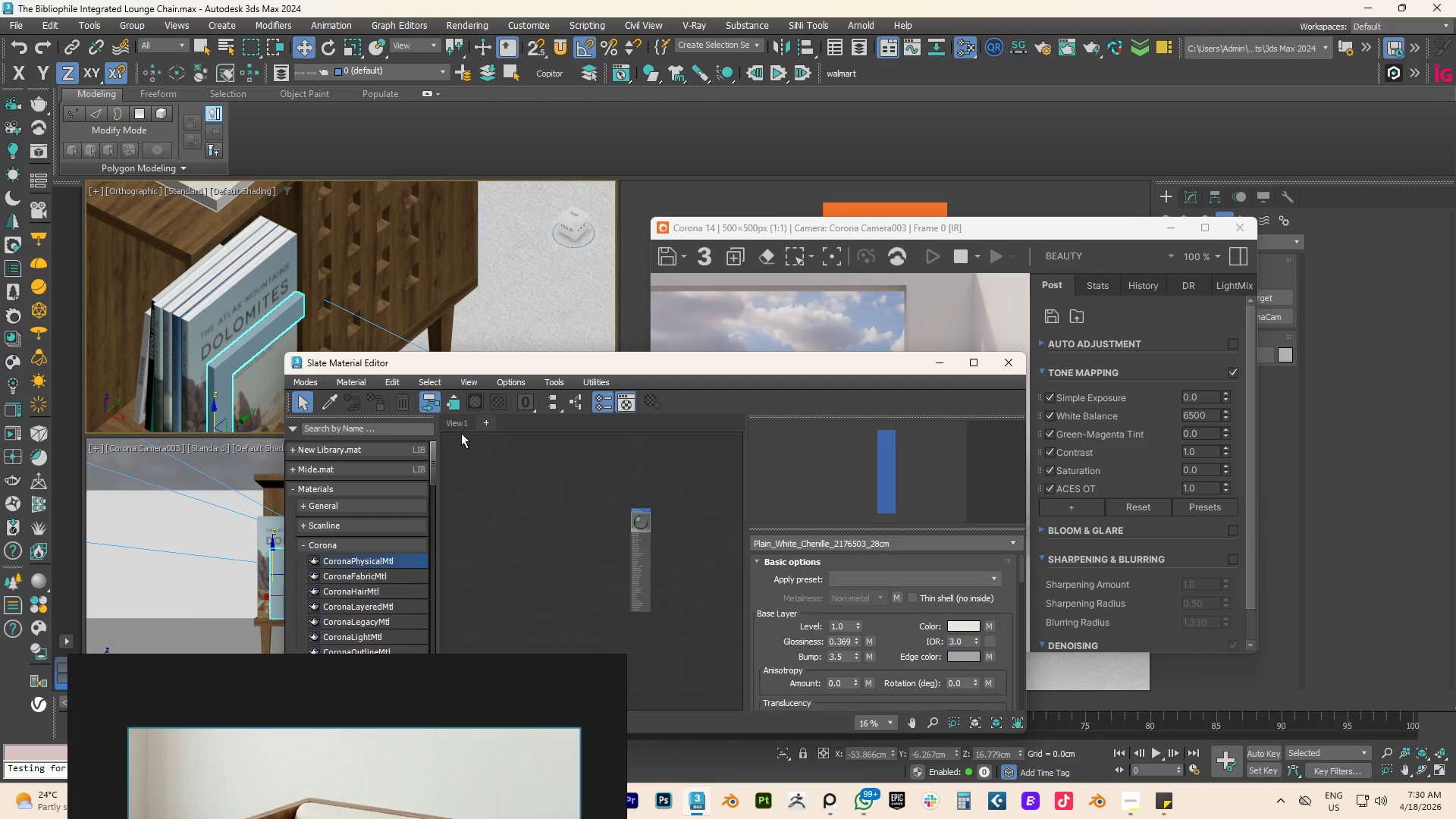 
left_click([454, 422])
 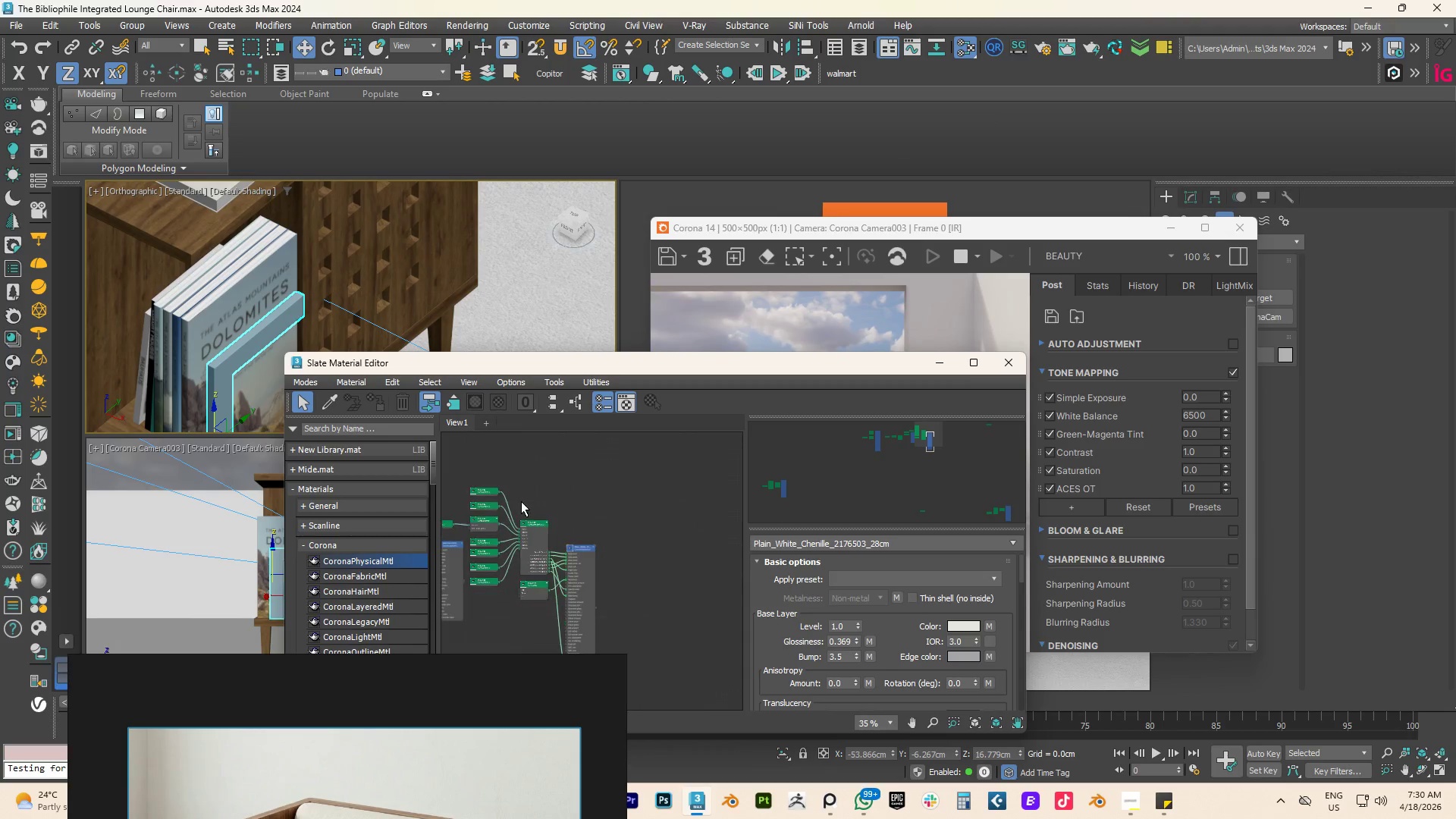 
scroll: coordinate [648, 522], scroll_direction: down, amount: 7.0
 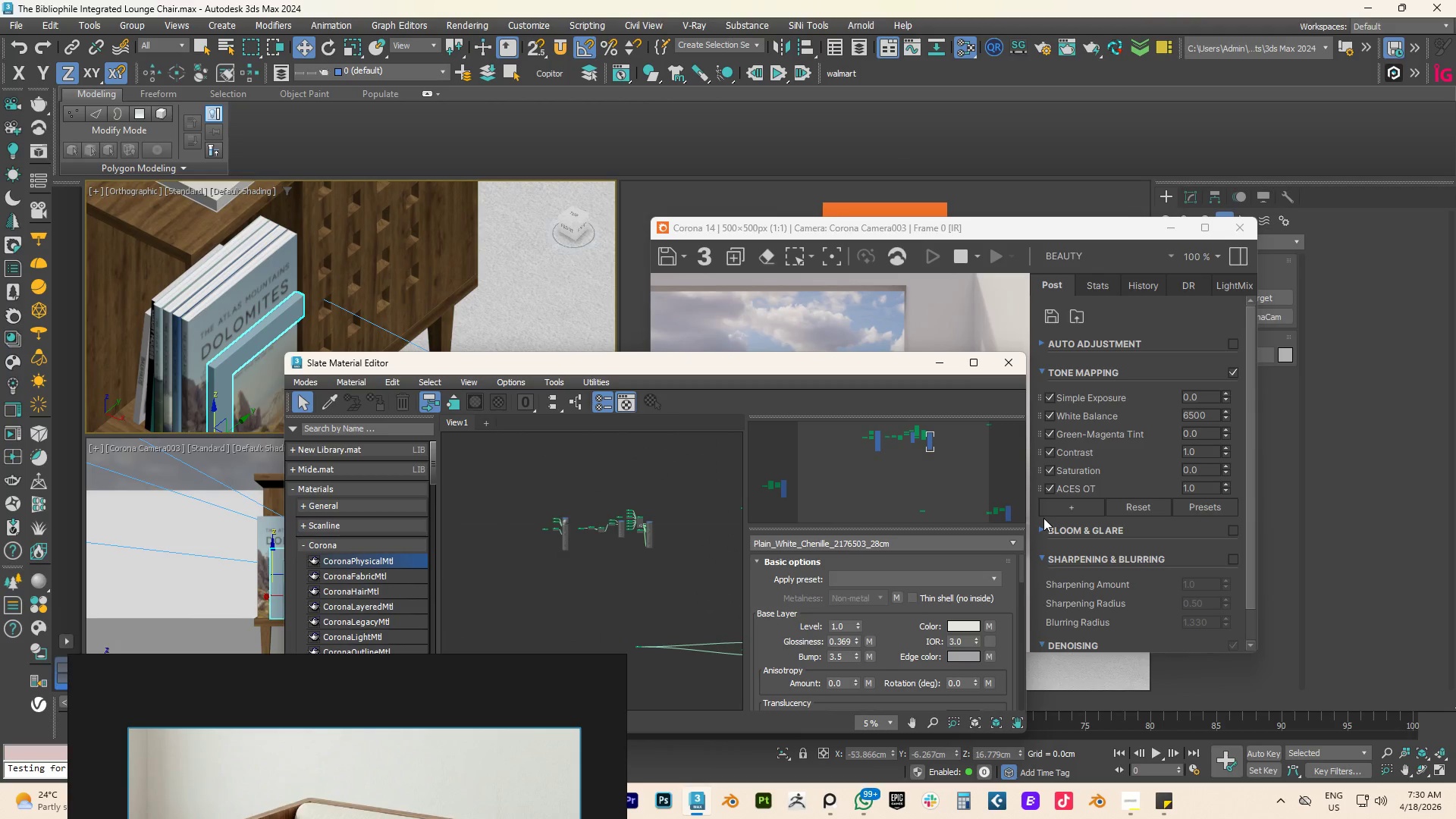 
left_click_drag(start_coordinate=[993, 497], to_coordinate=[993, 501])
 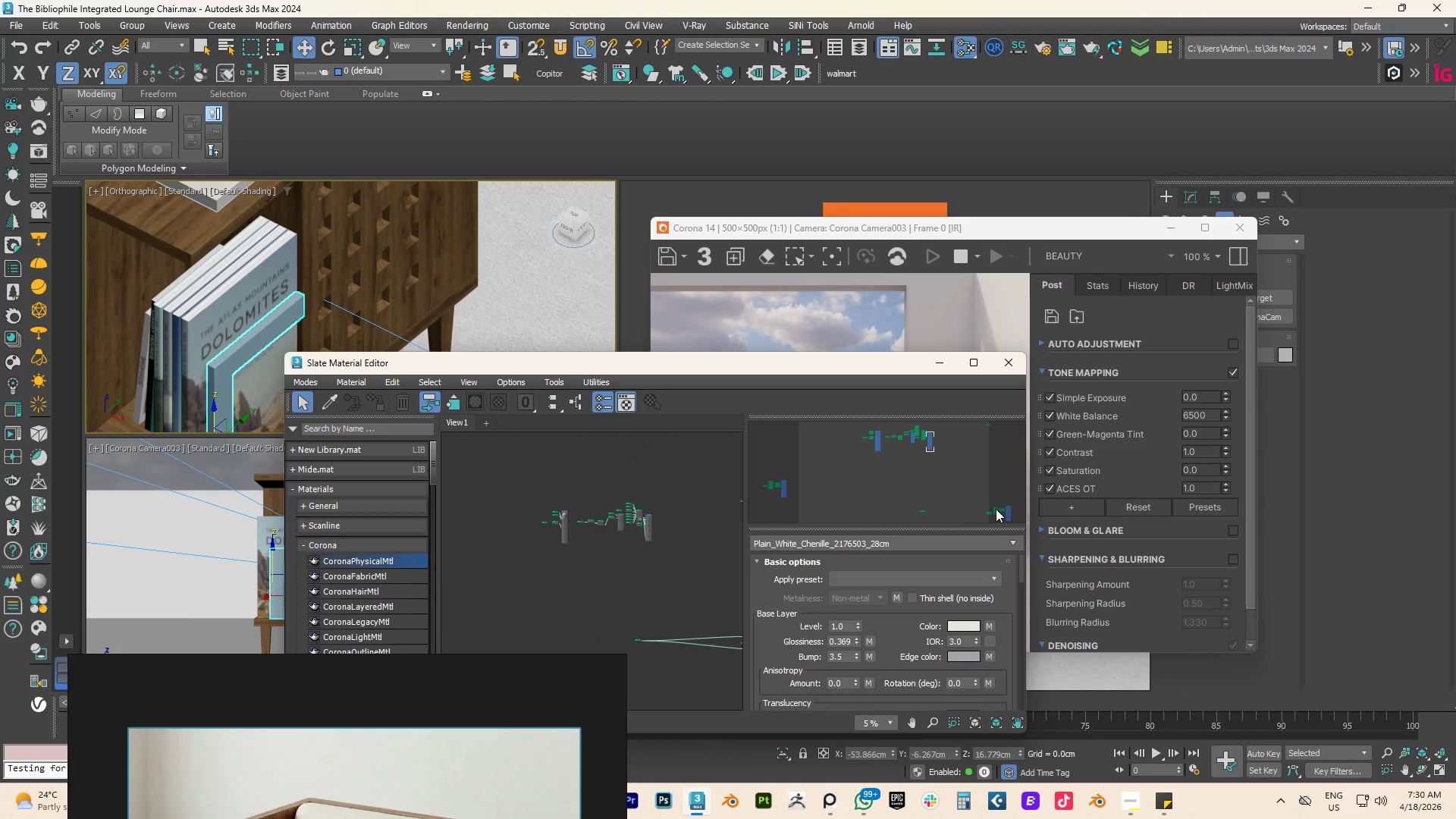 
double_click([999, 515])
 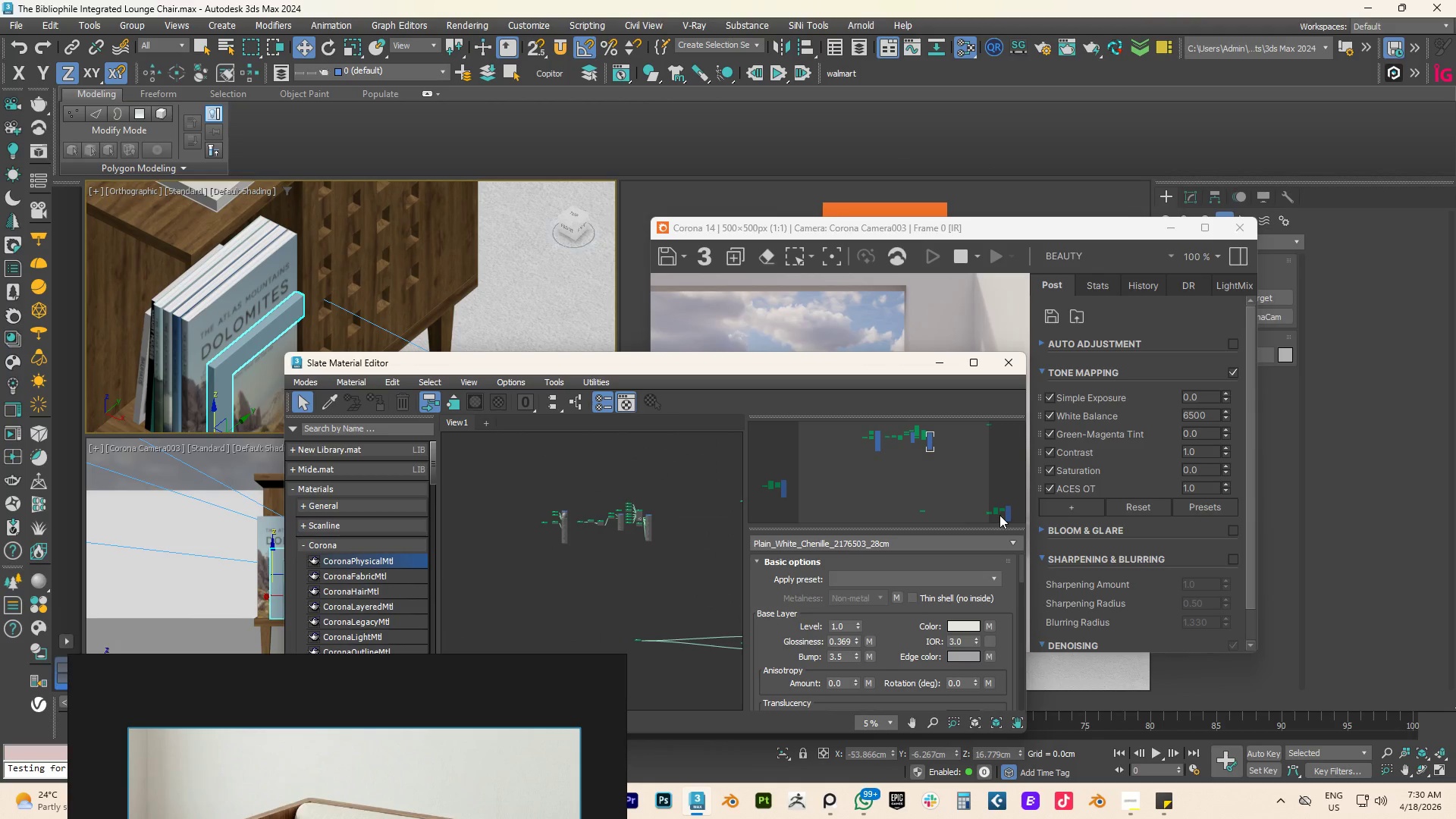 
triple_click([999, 515])
 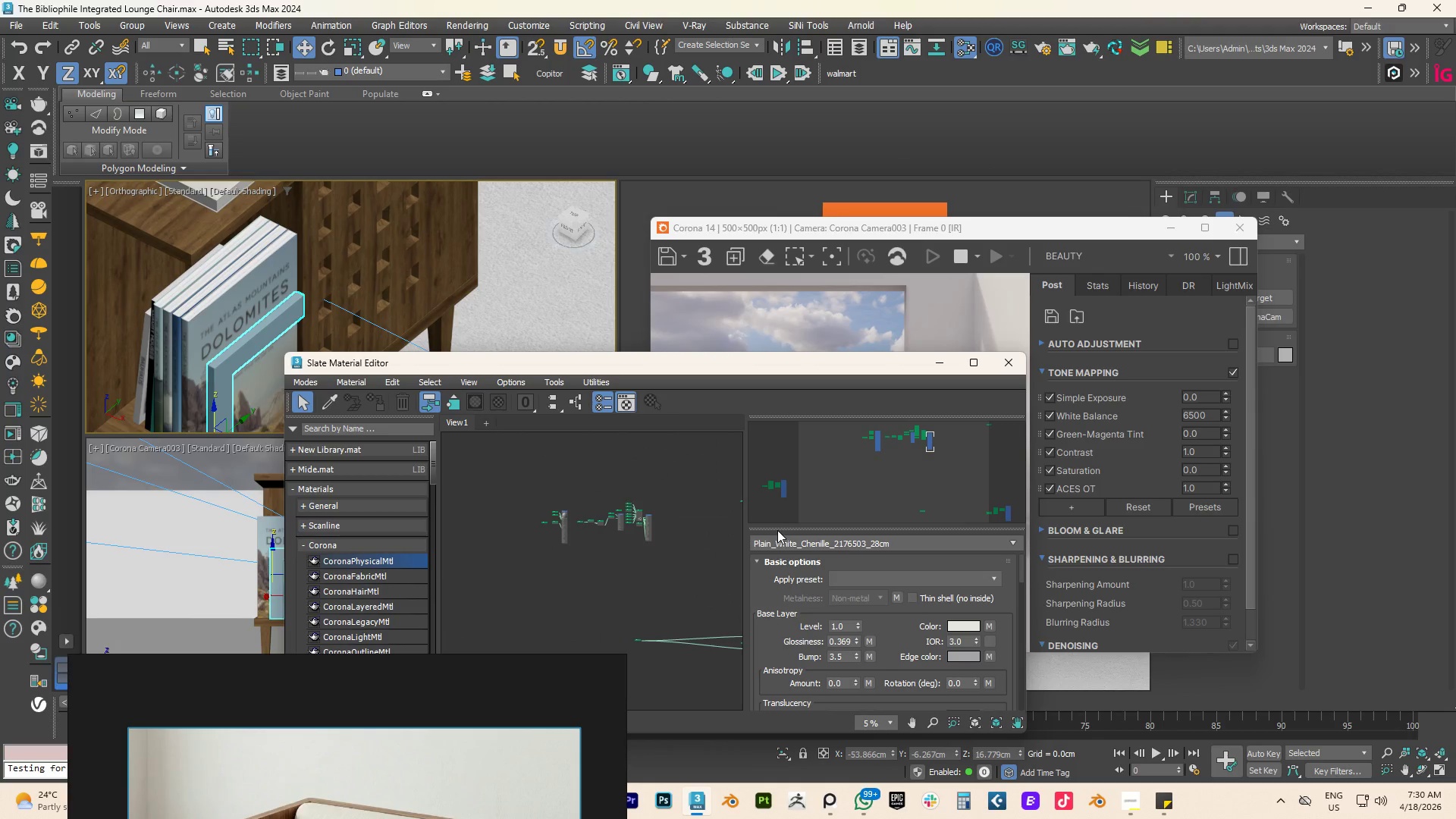 
left_click_drag(start_coordinate=[866, 504], to_coordinate=[1007, 504])
 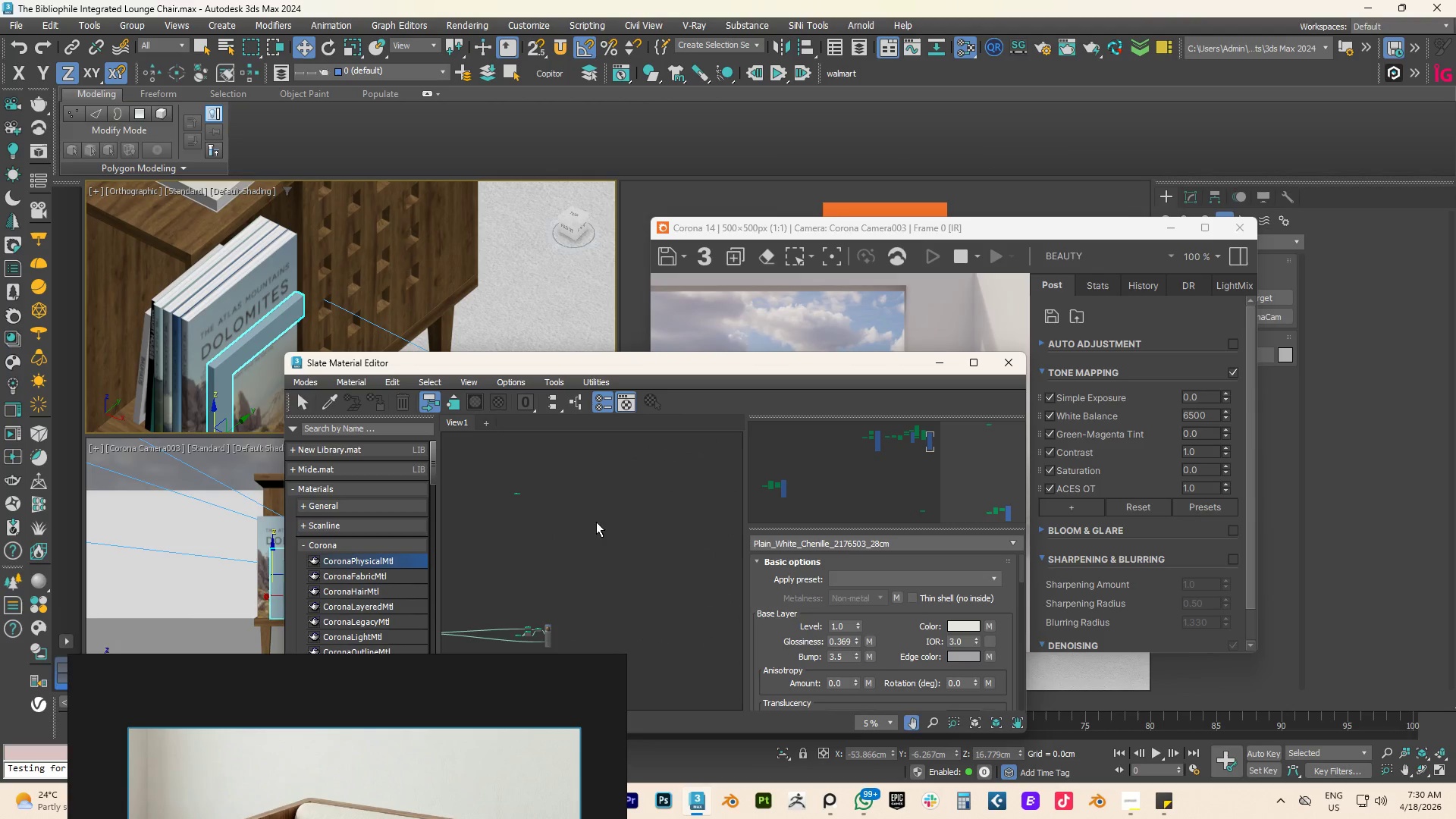 
scroll: coordinate [569, 537], scroll_direction: up, amount: 7.0
 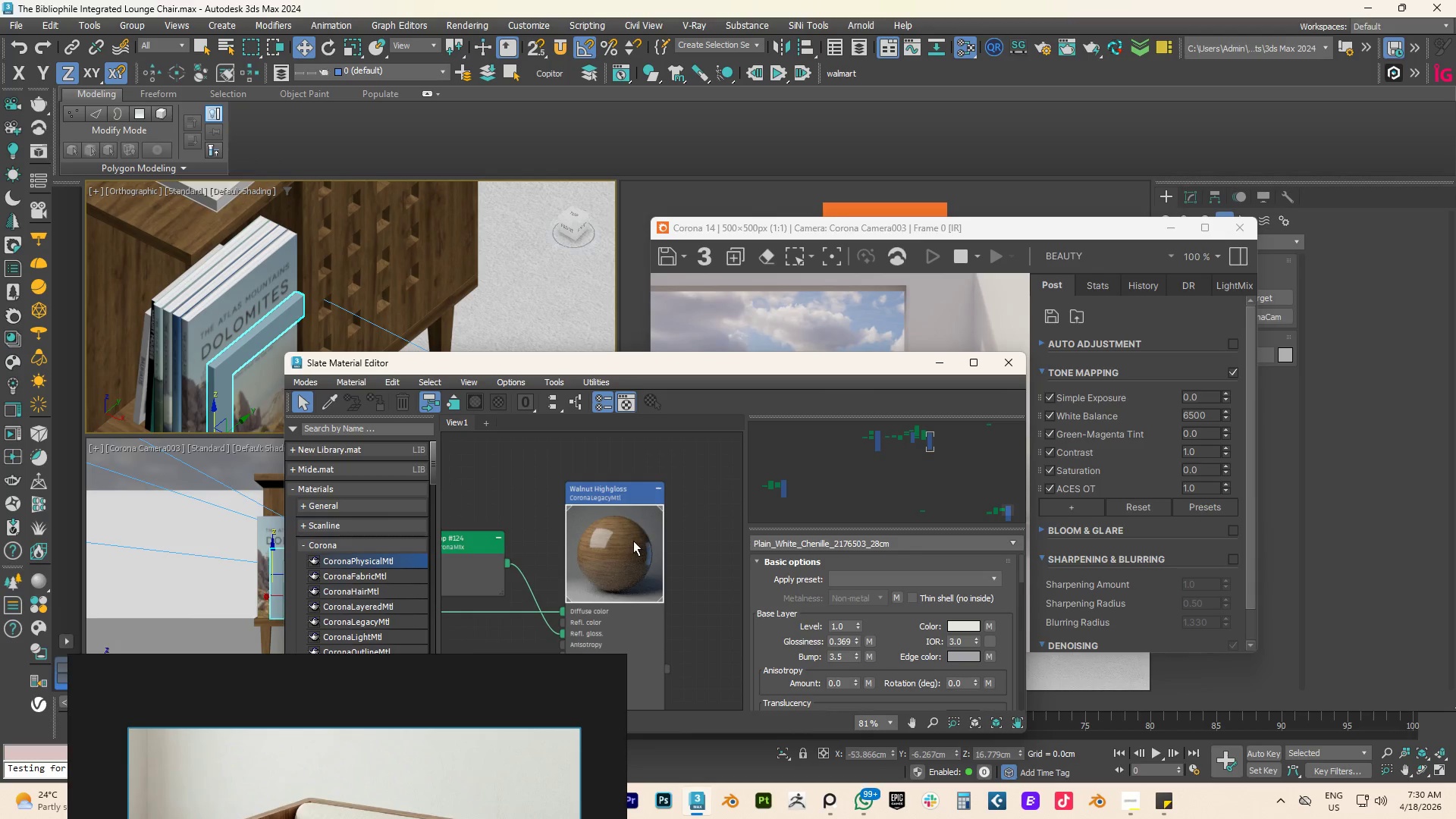 
left_click([633, 541])
 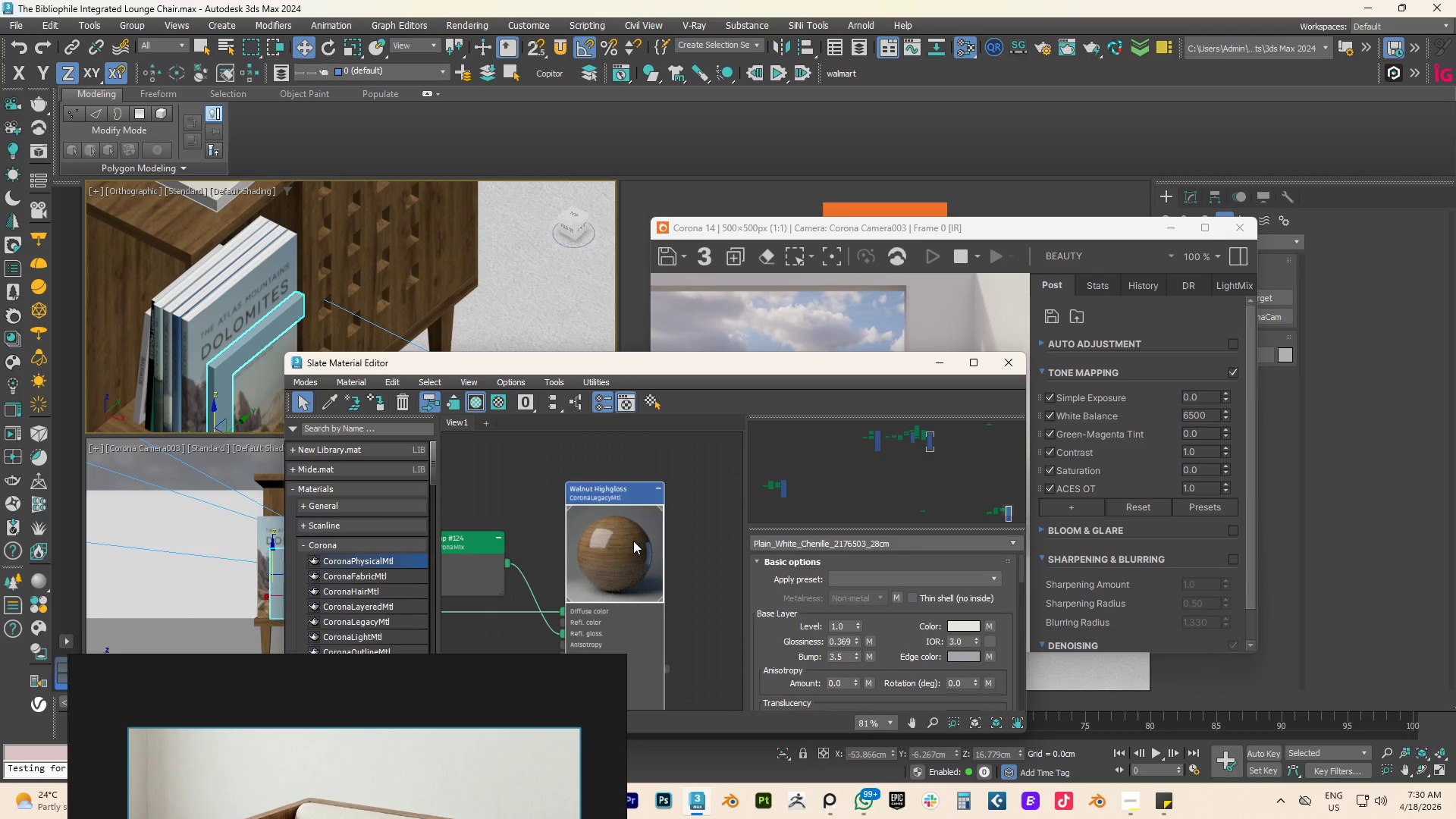 
right_click([633, 541])
 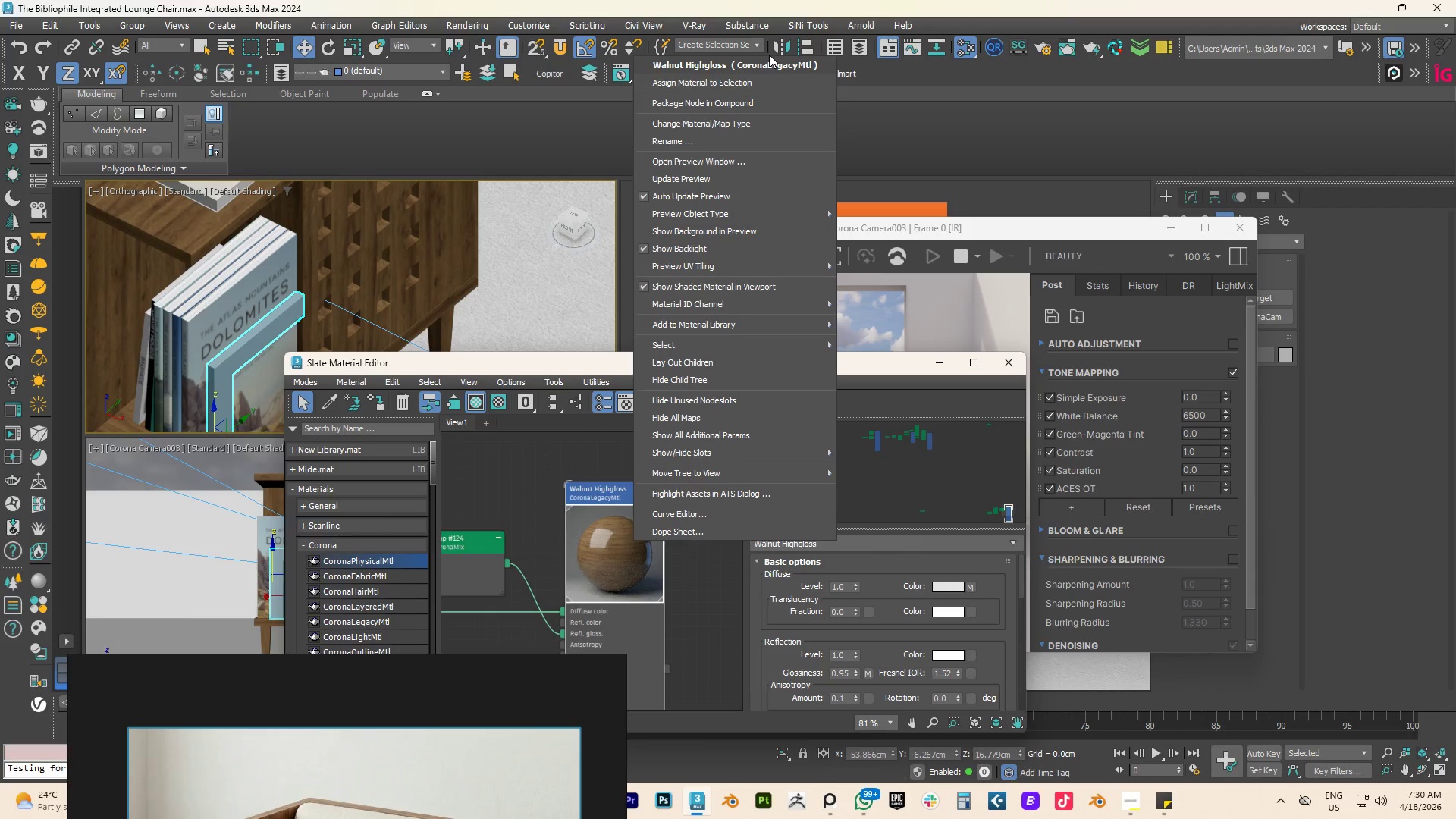 
left_click([701, 85])
 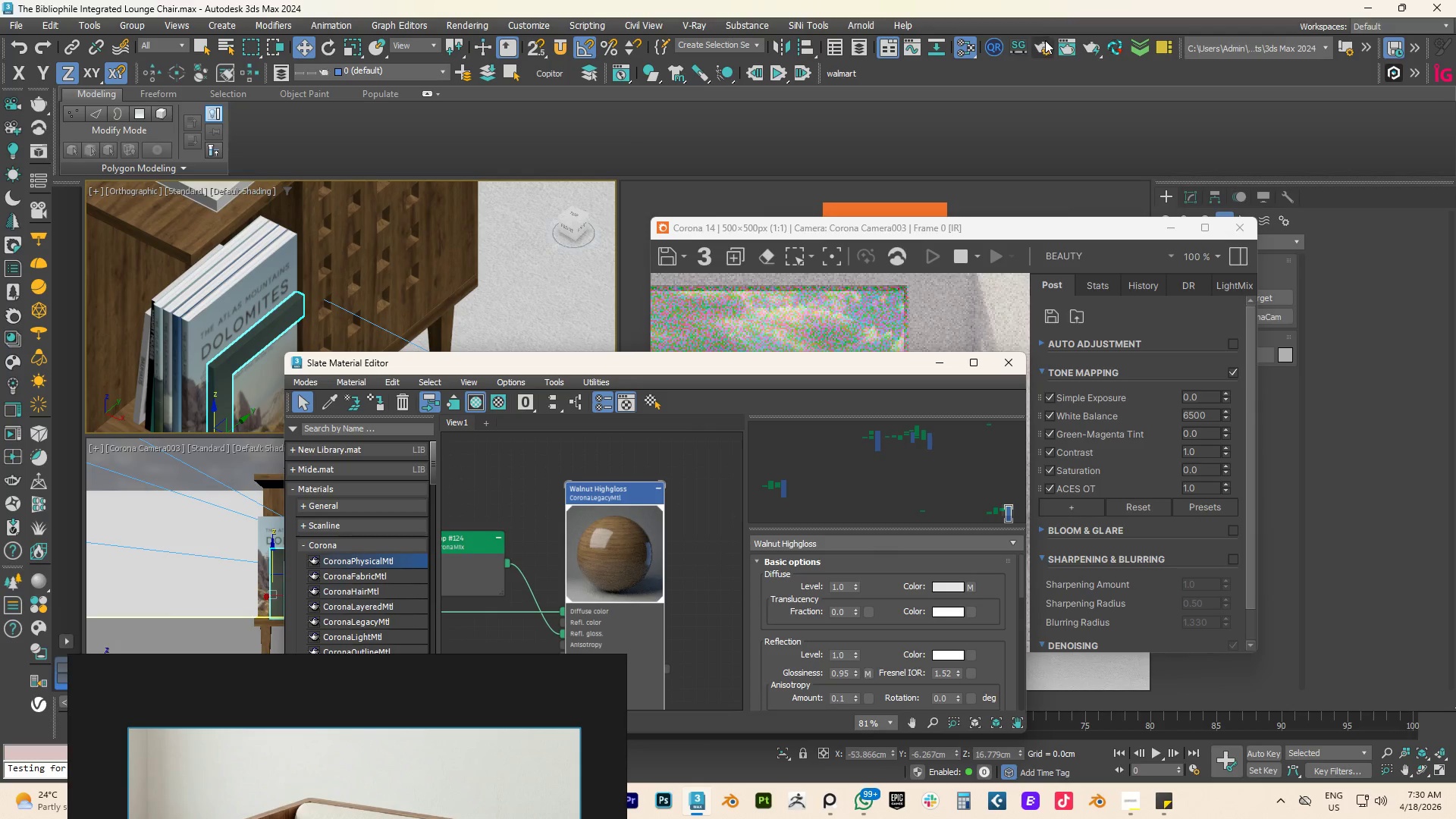 
left_click([562, 51])
 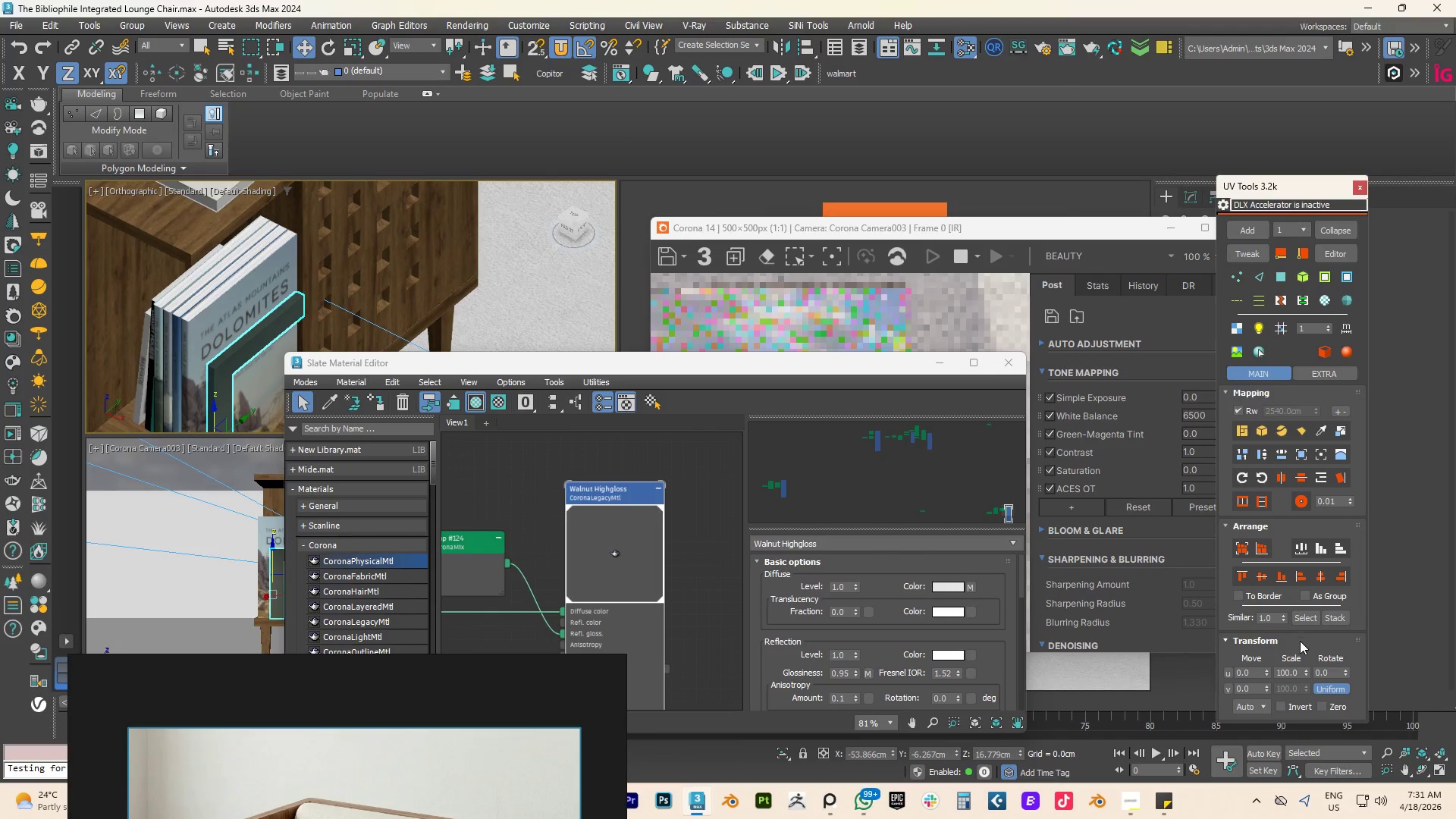 
left_click_drag(start_coordinate=[1307, 672], to_coordinate=[1230, 165])
 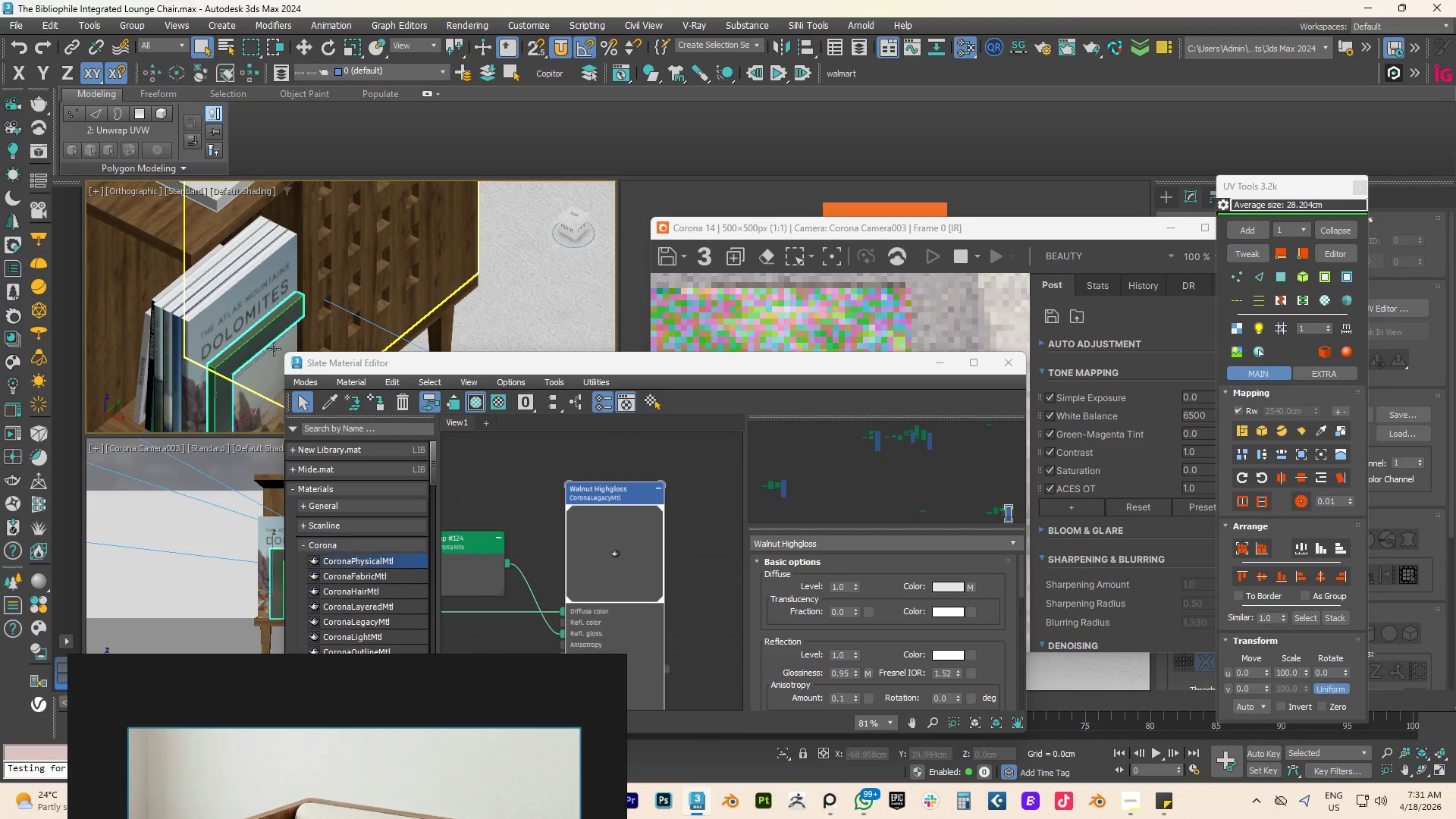 
scroll: coordinate [213, 375], scroll_direction: up, amount: 4.0
 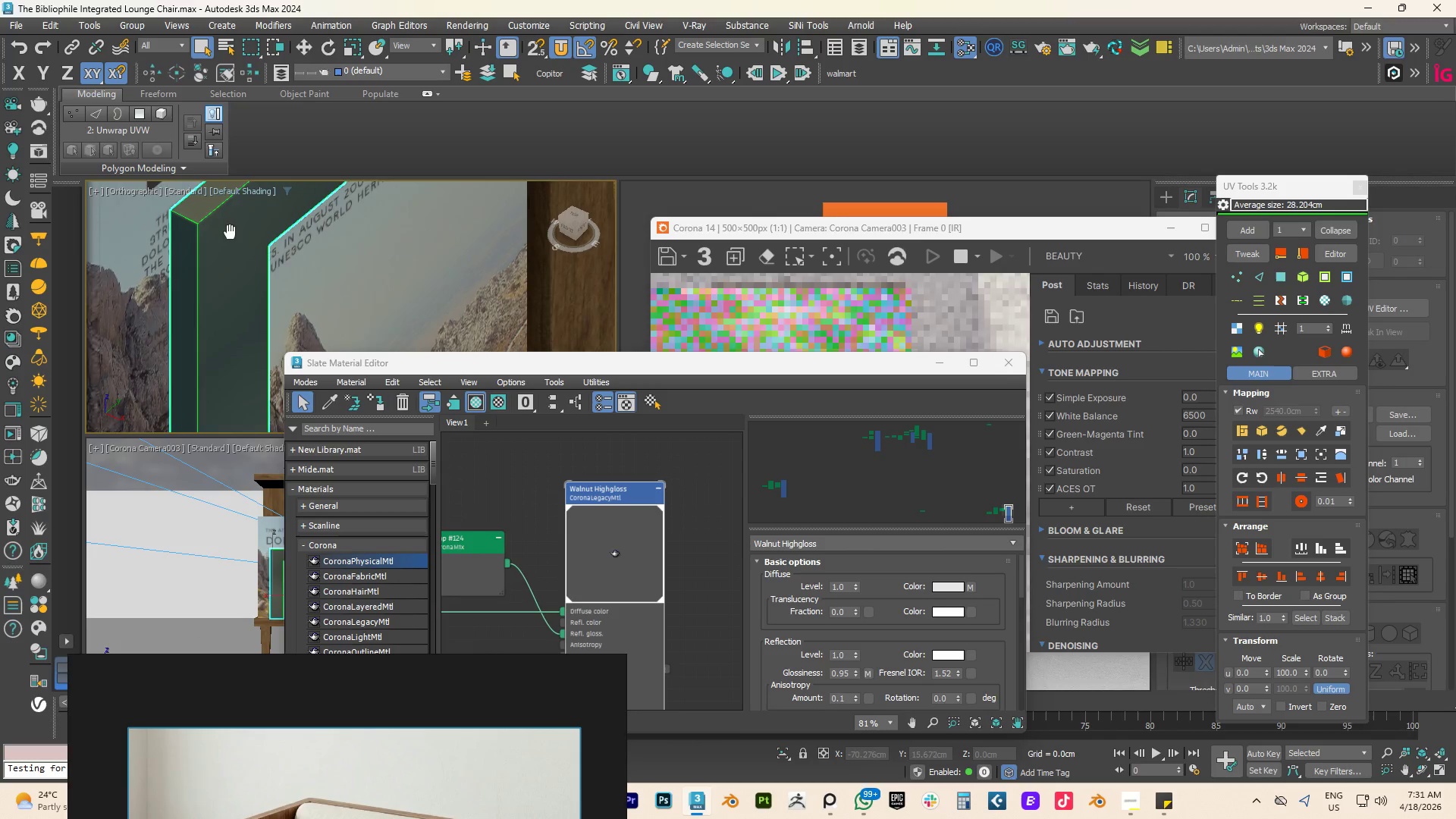 
scroll: coordinate [230, 230], scroll_direction: down, amount: 2.0
 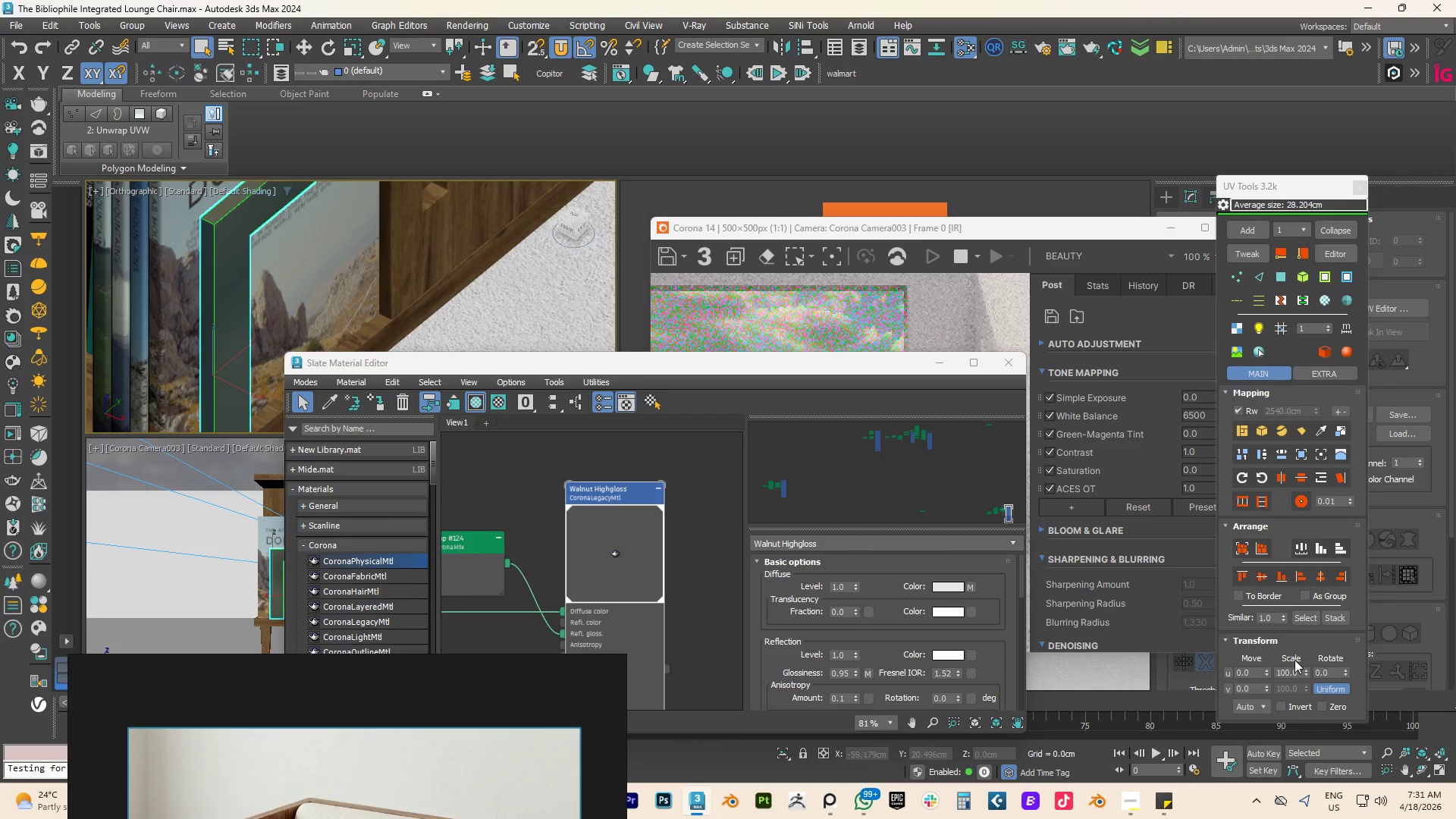 
left_click_drag(start_coordinate=[1305, 674], to_coordinate=[1250, 740])
 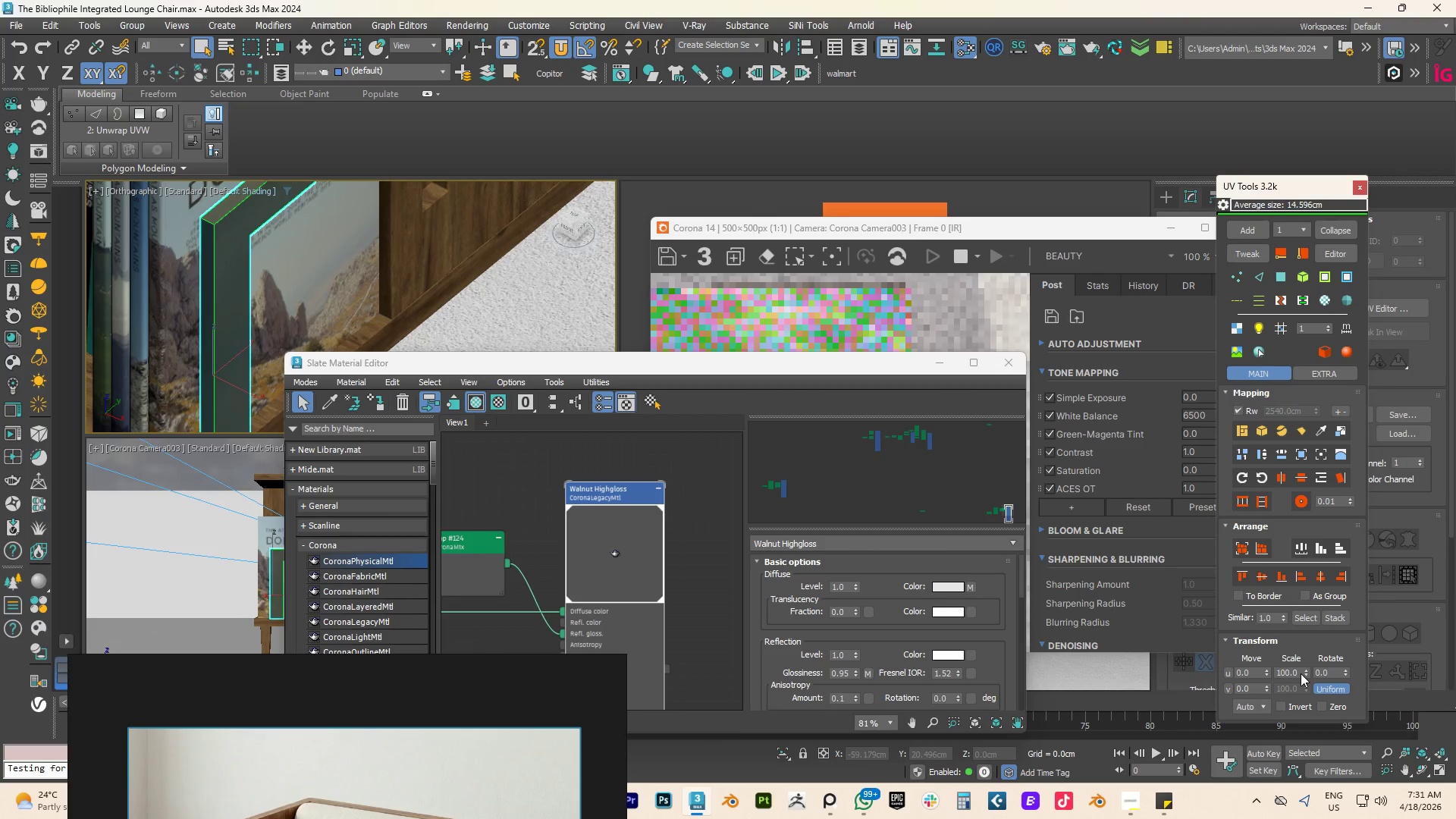 
left_click_drag(start_coordinate=[1308, 673], to_coordinate=[1279, 207])
 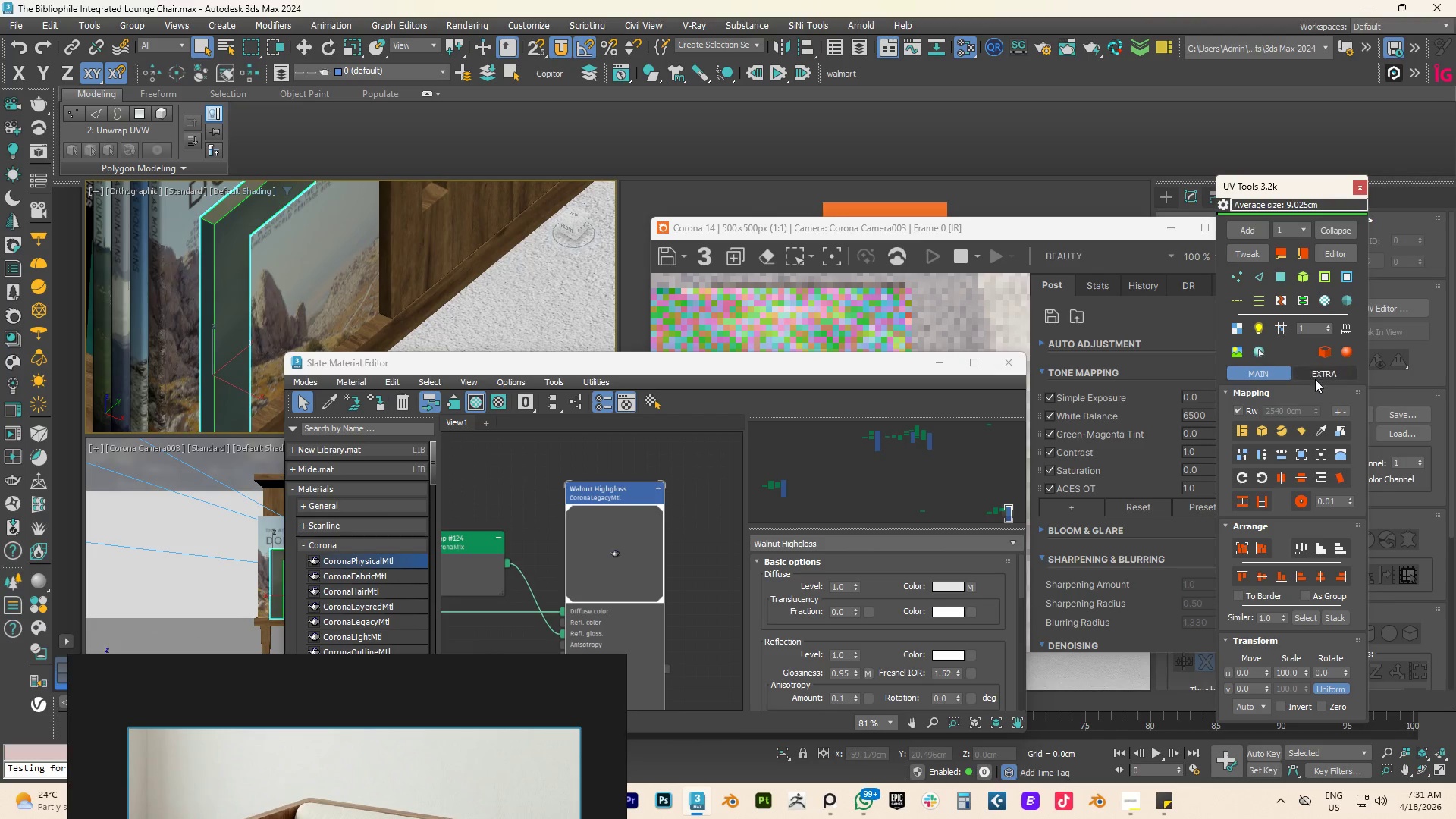 
left_click([1322, 375])
 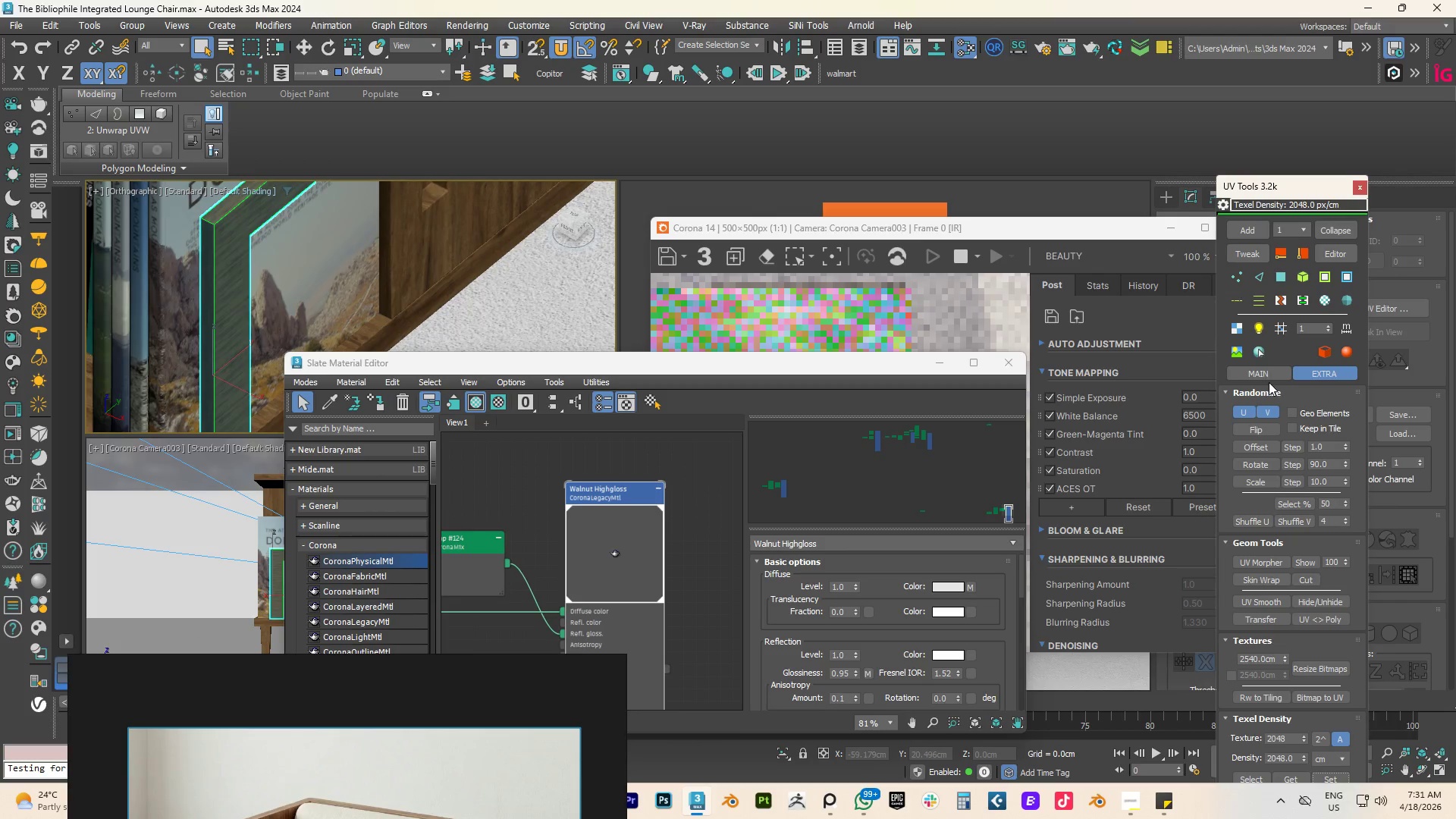 
left_click([1254, 377])
 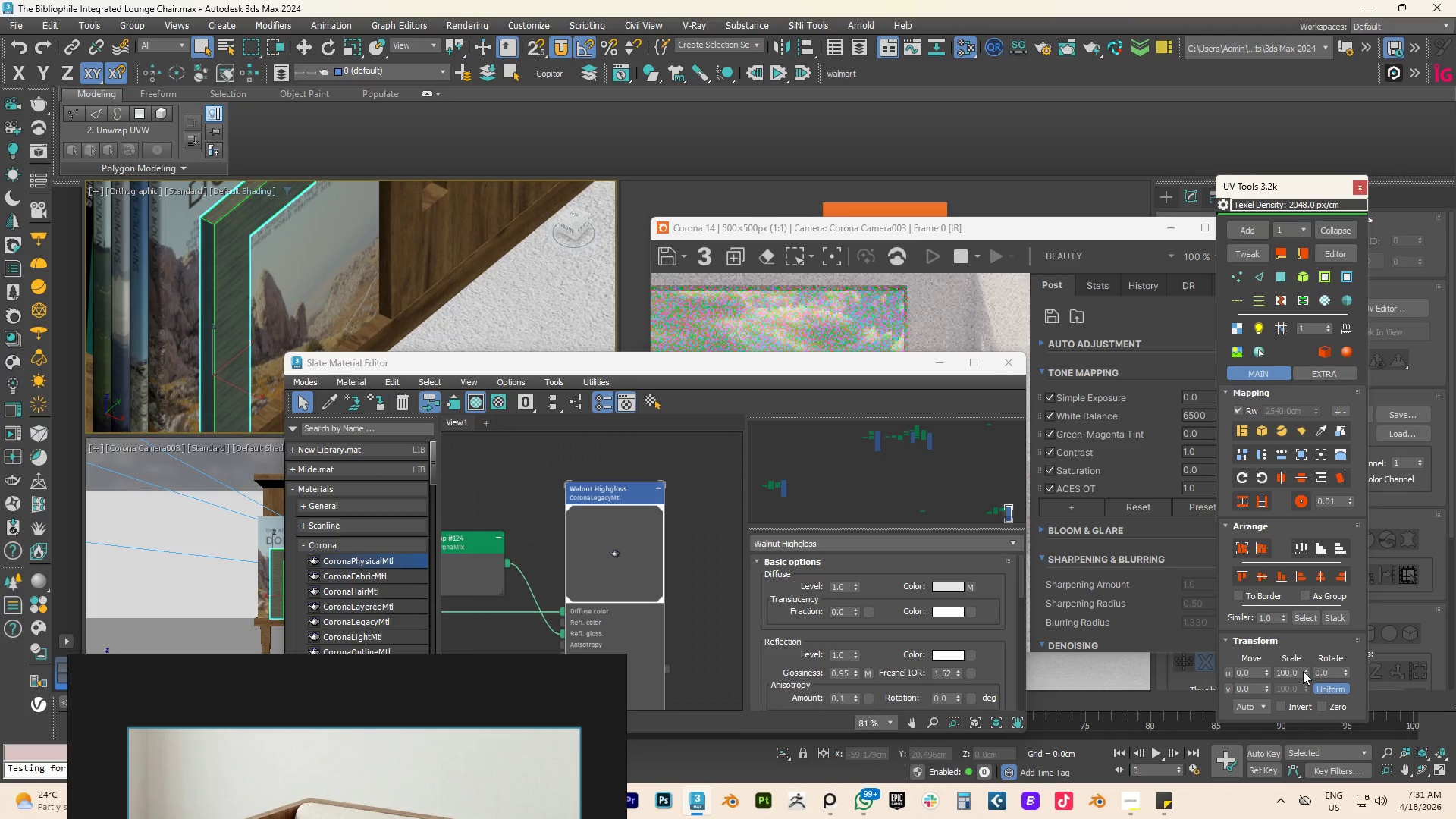 
left_click_drag(start_coordinate=[1303, 670], to_coordinate=[1195, 756])
 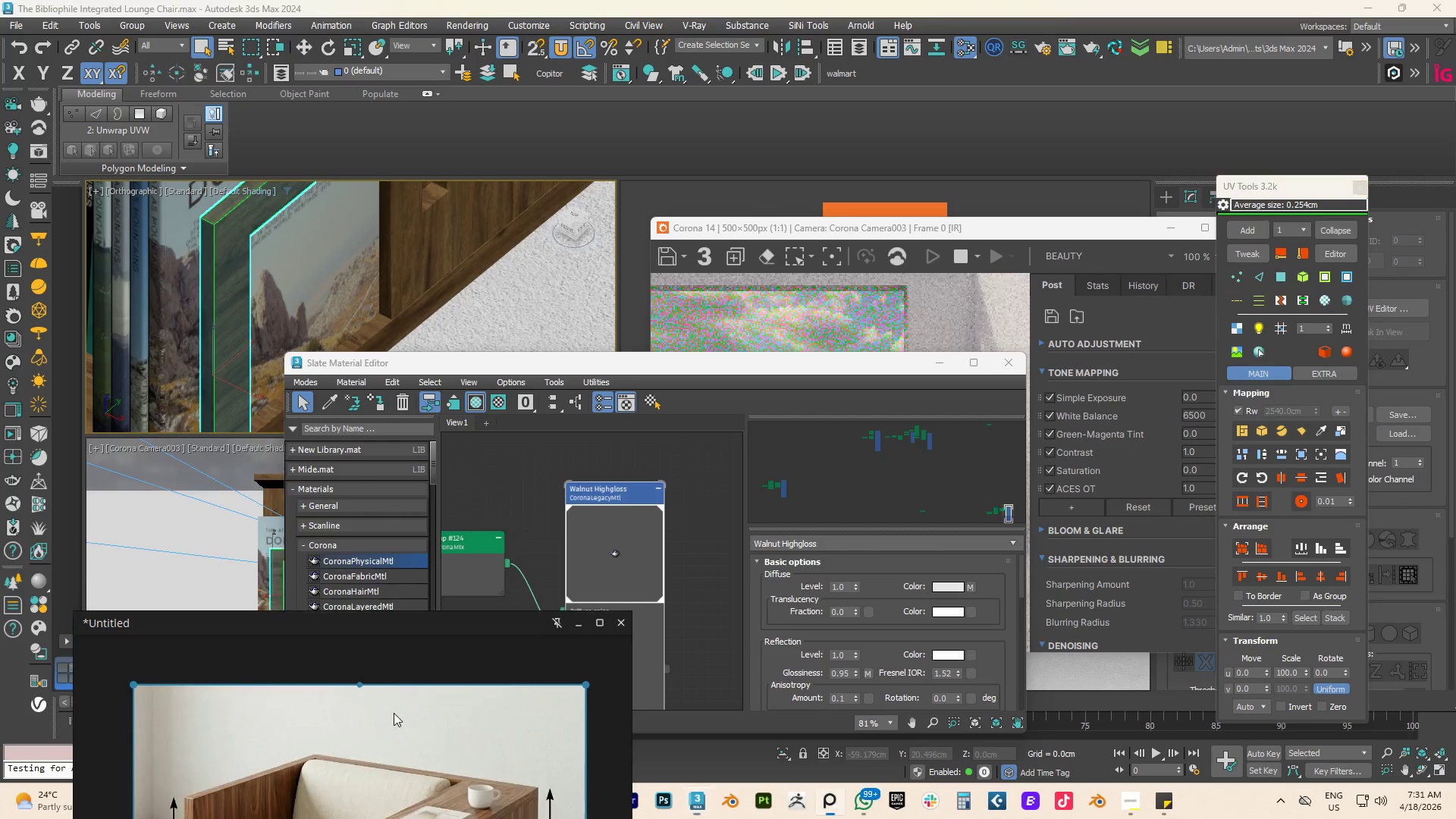 
scroll: coordinate [498, 650], scroll_direction: up, amount: 5.0
 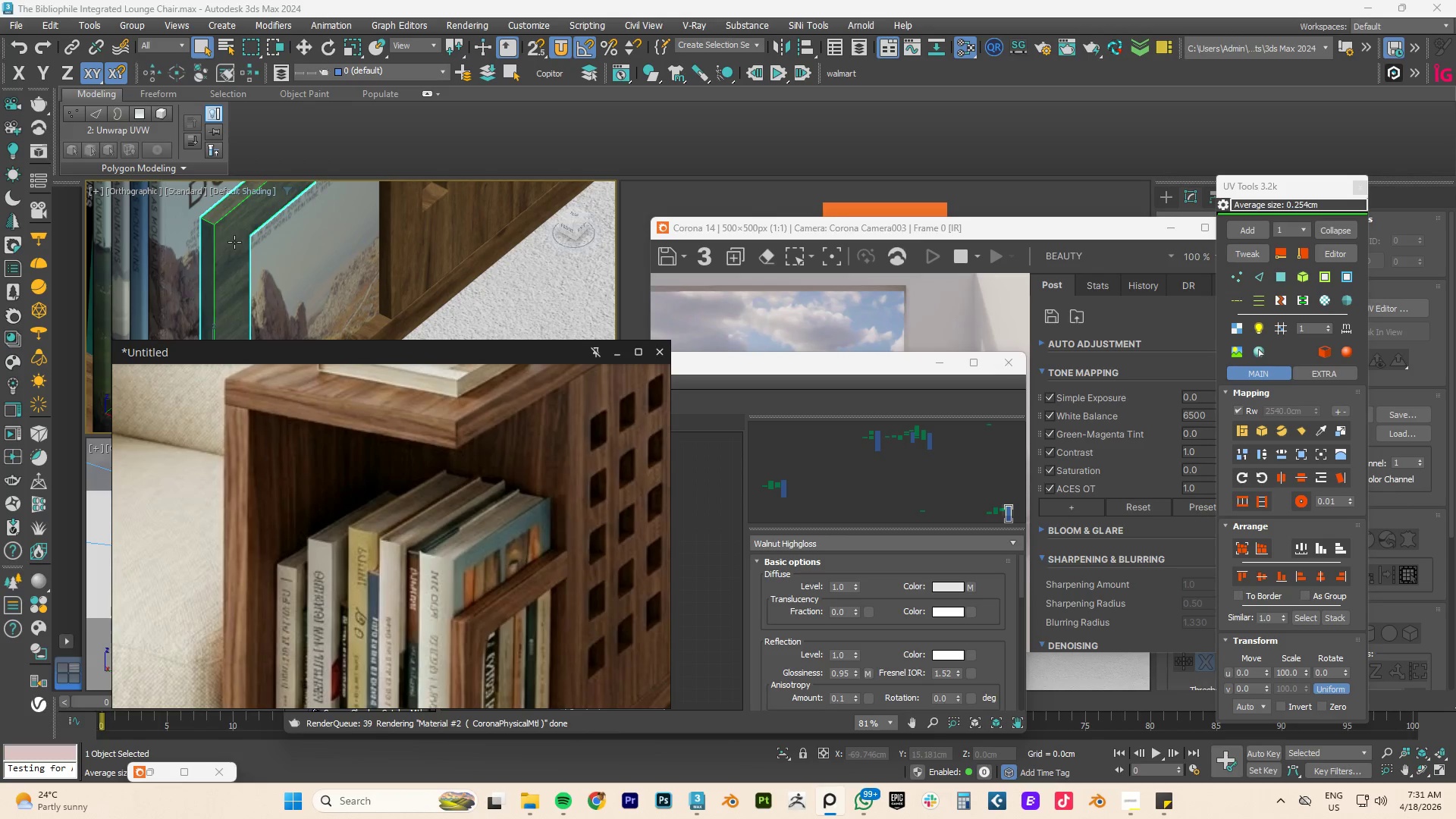 
left_click([234, 242])
 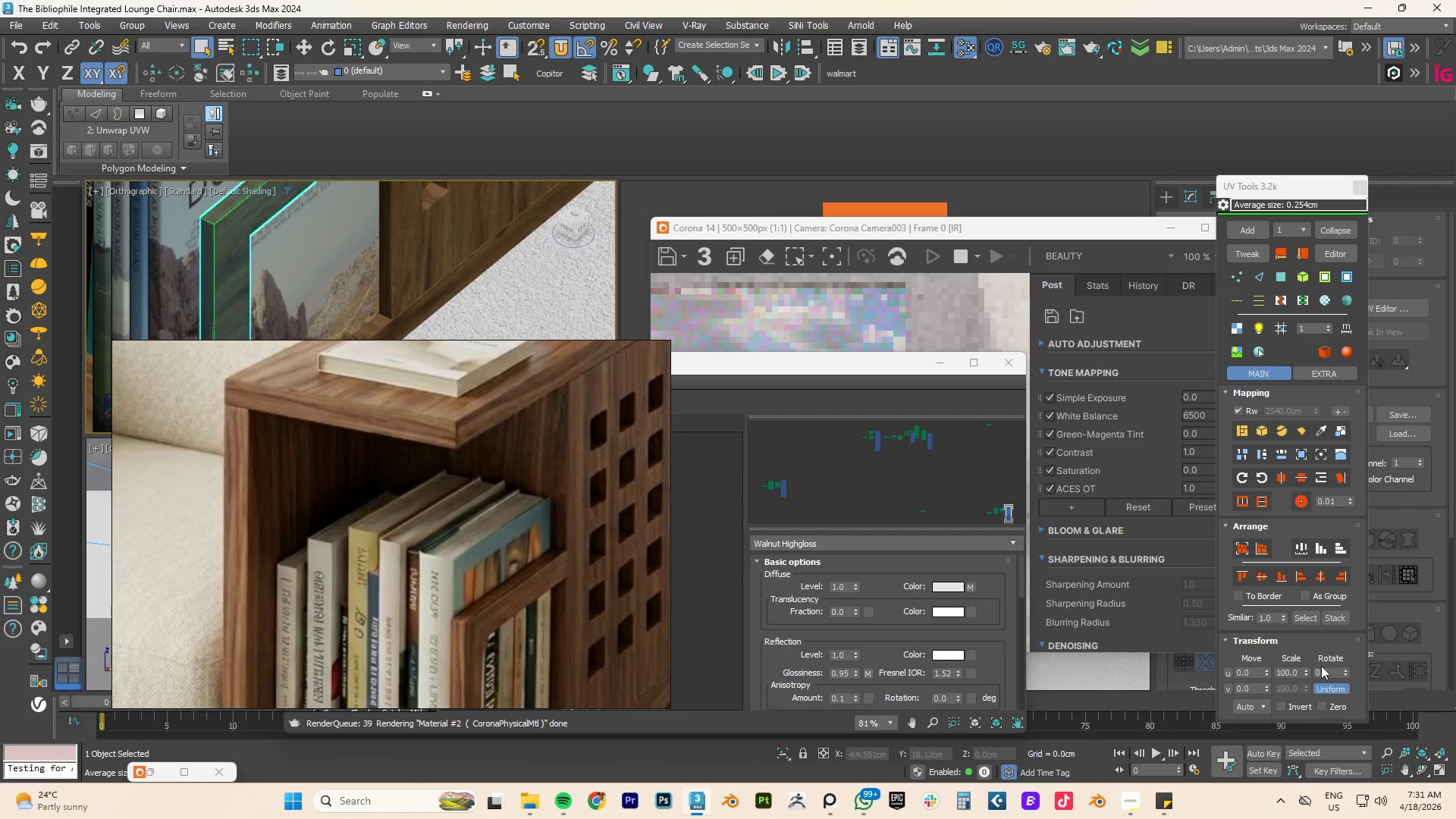 
double_click([1326, 670])
 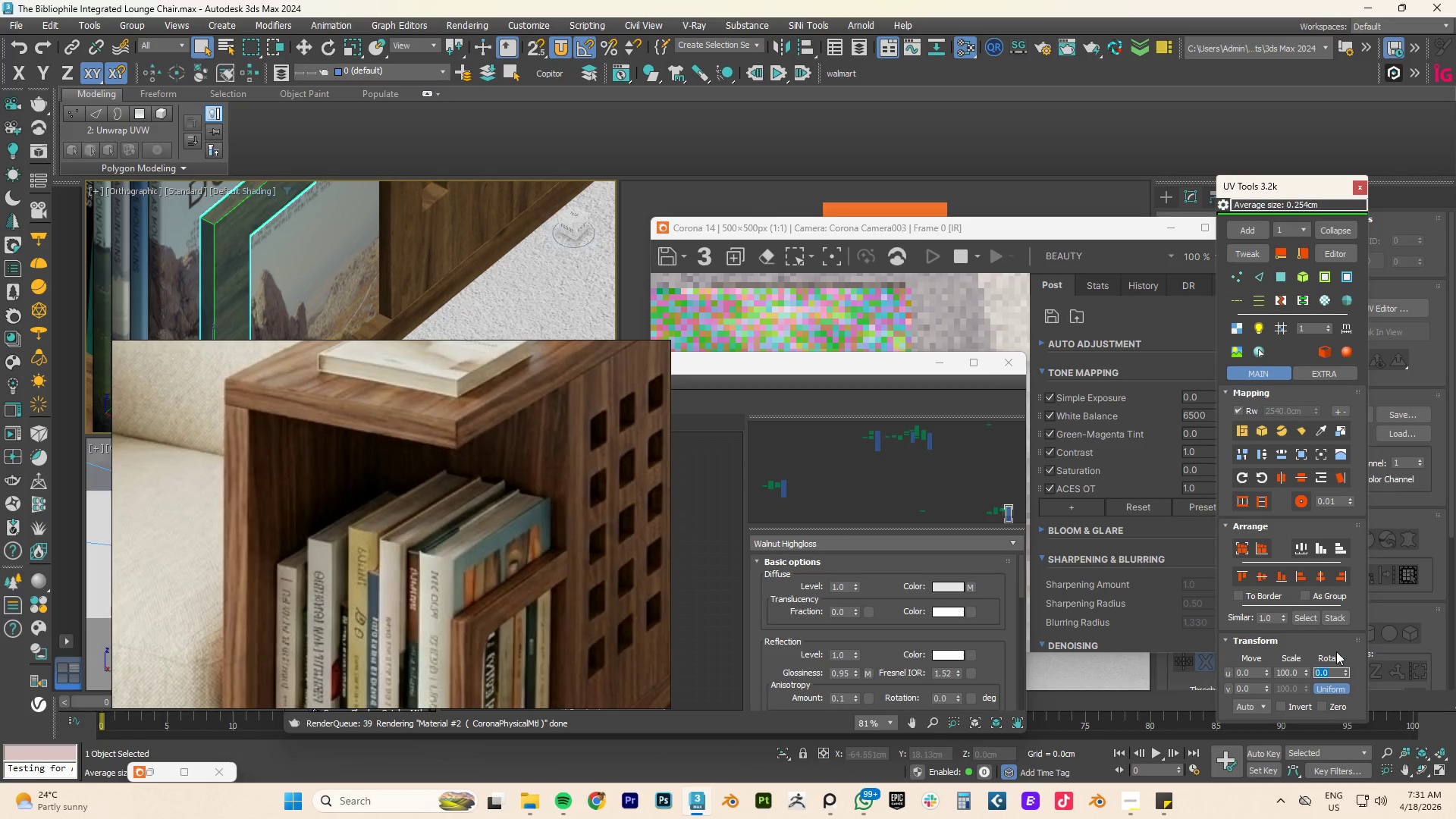 
key(Numpad9)
 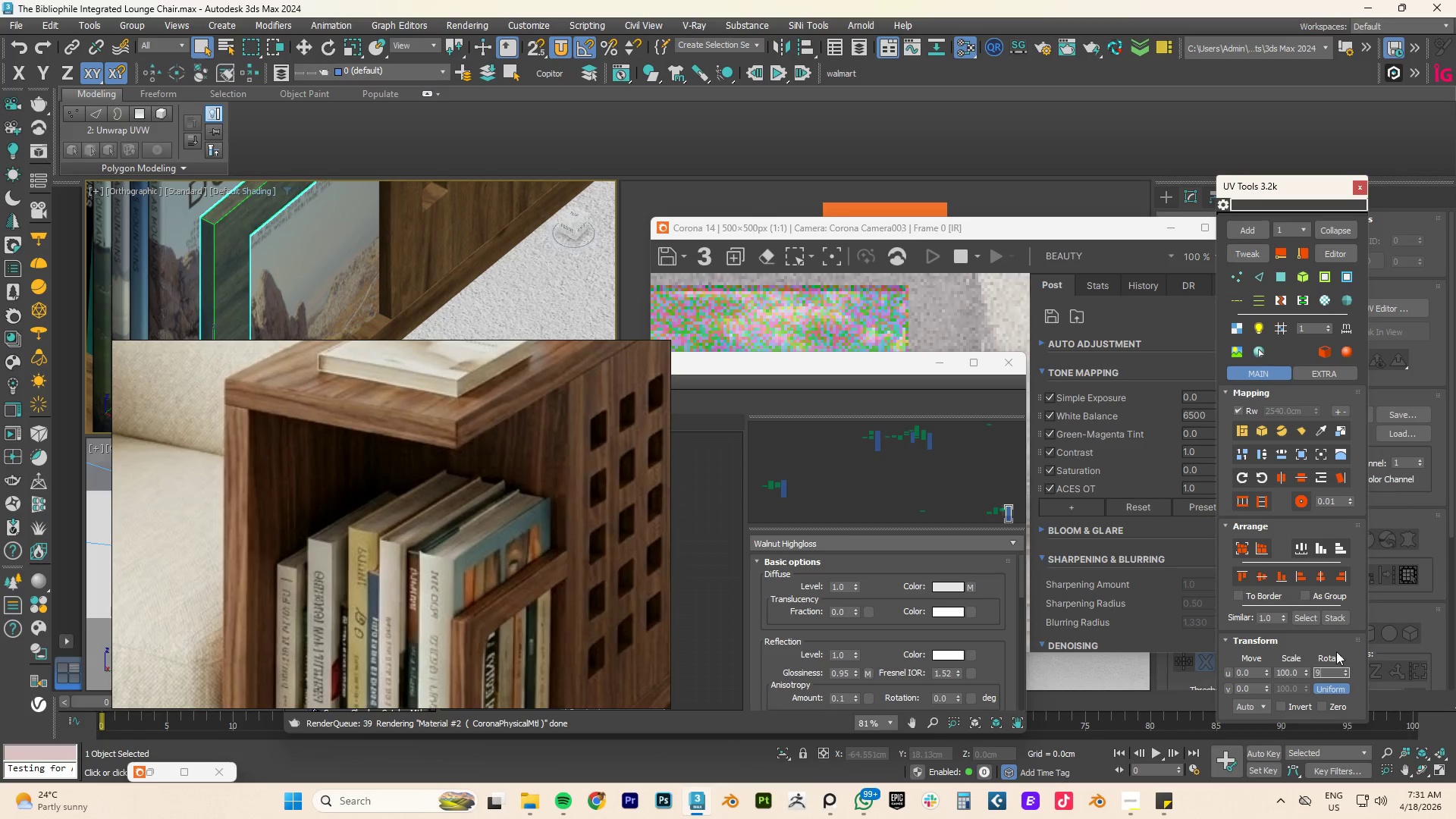 
key(Numpad0)
 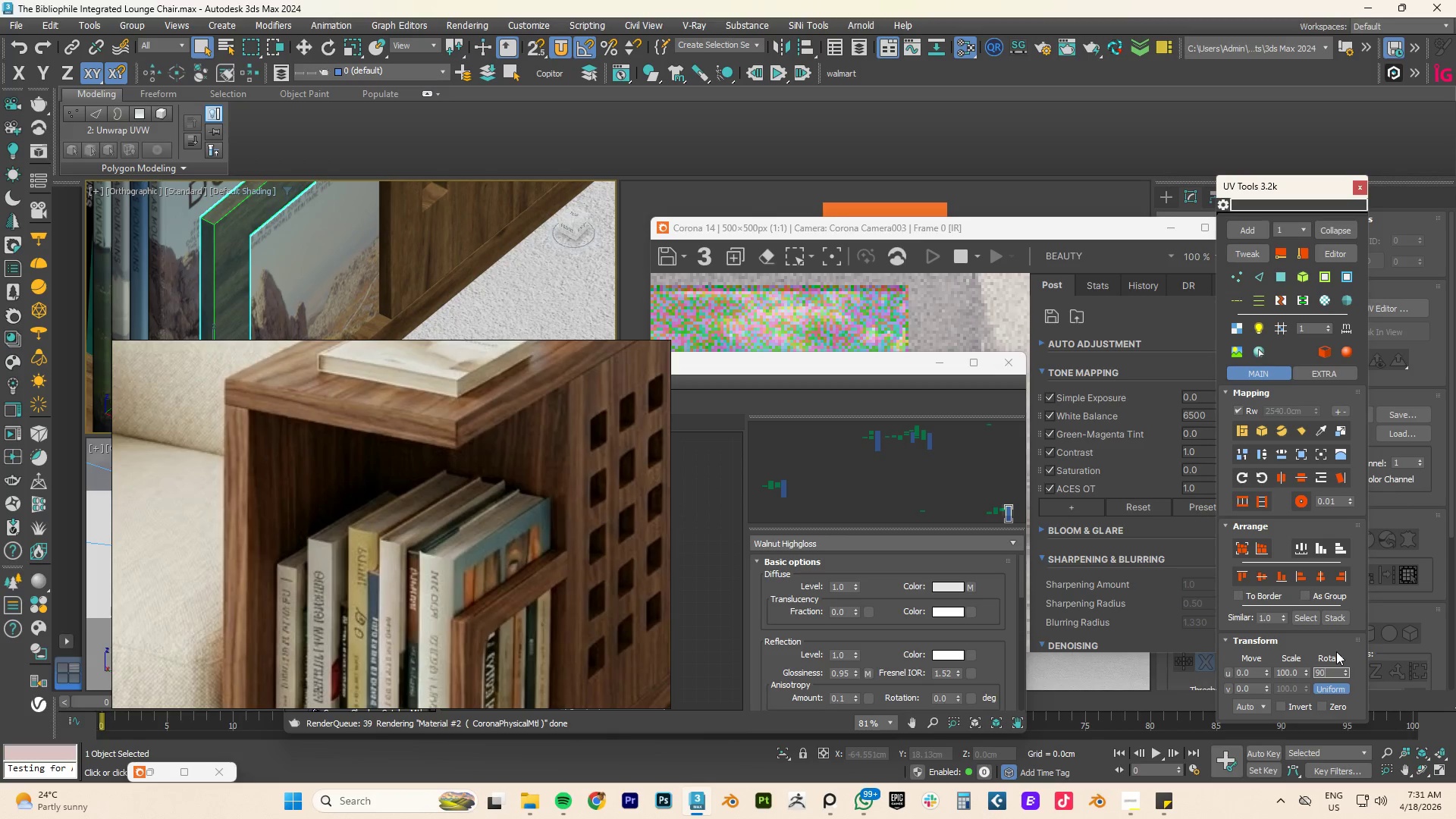 
key(NumpadEnter)
 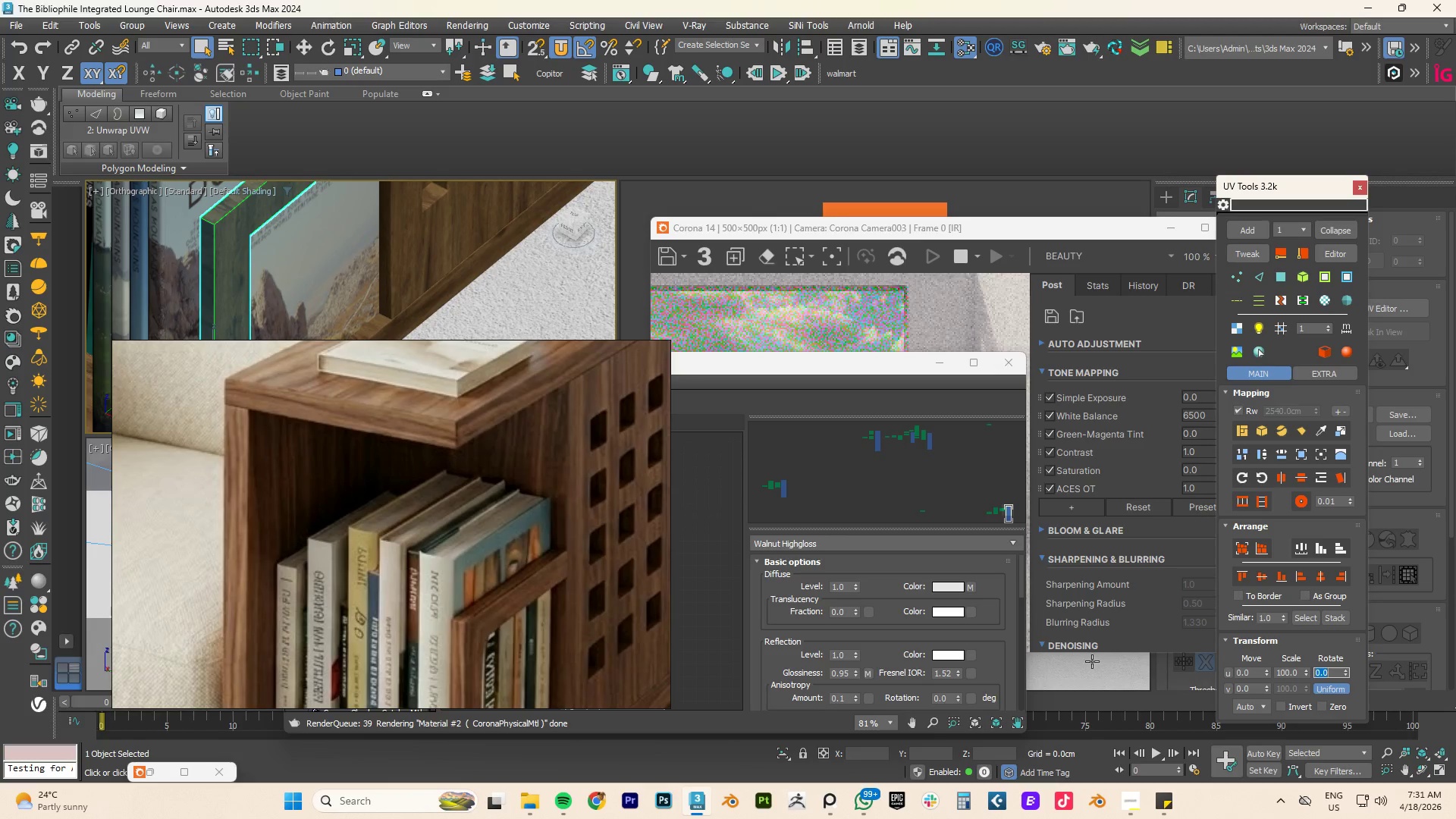 
key(Numpad9)
 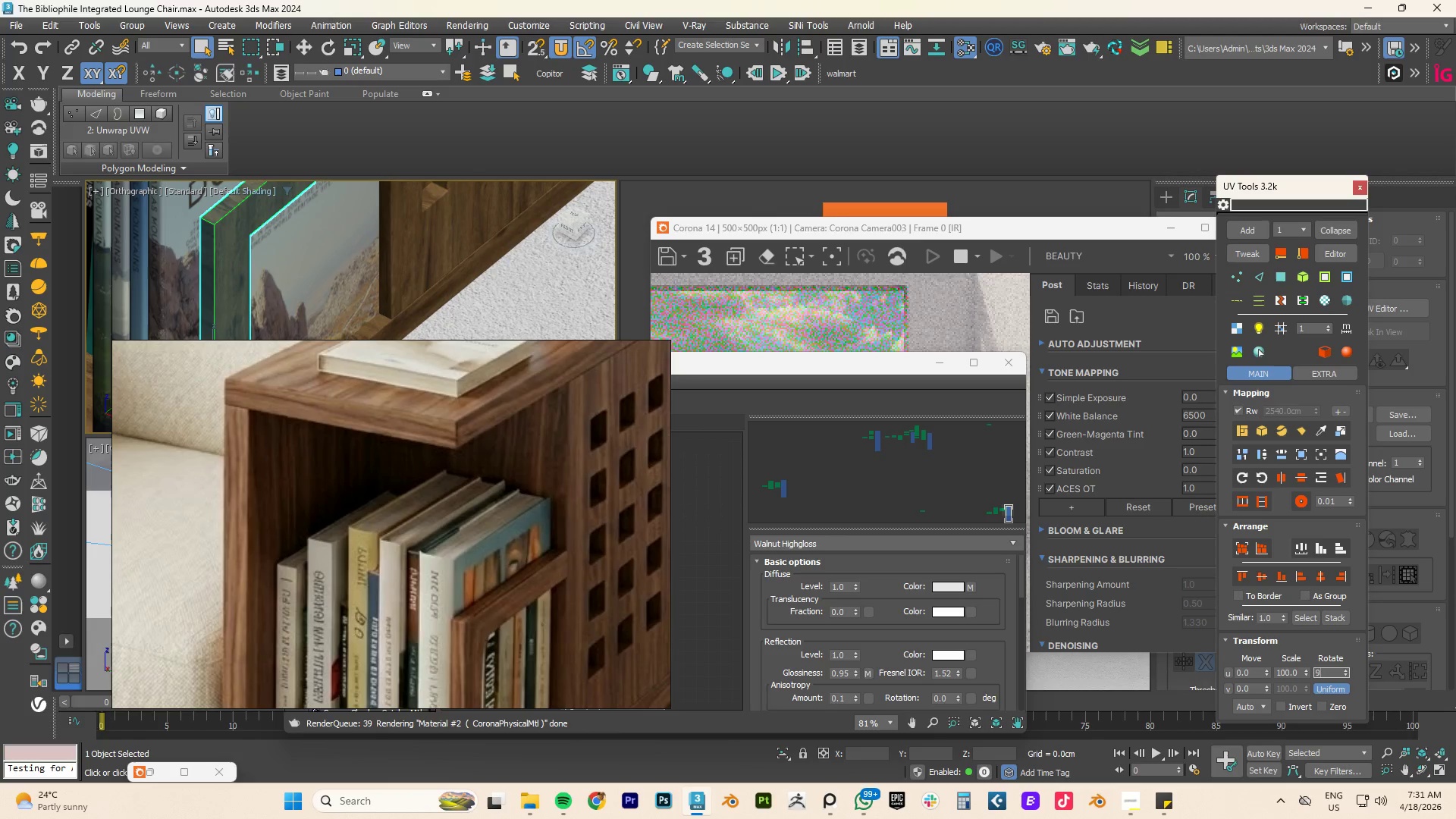 
key(Numpad0)
 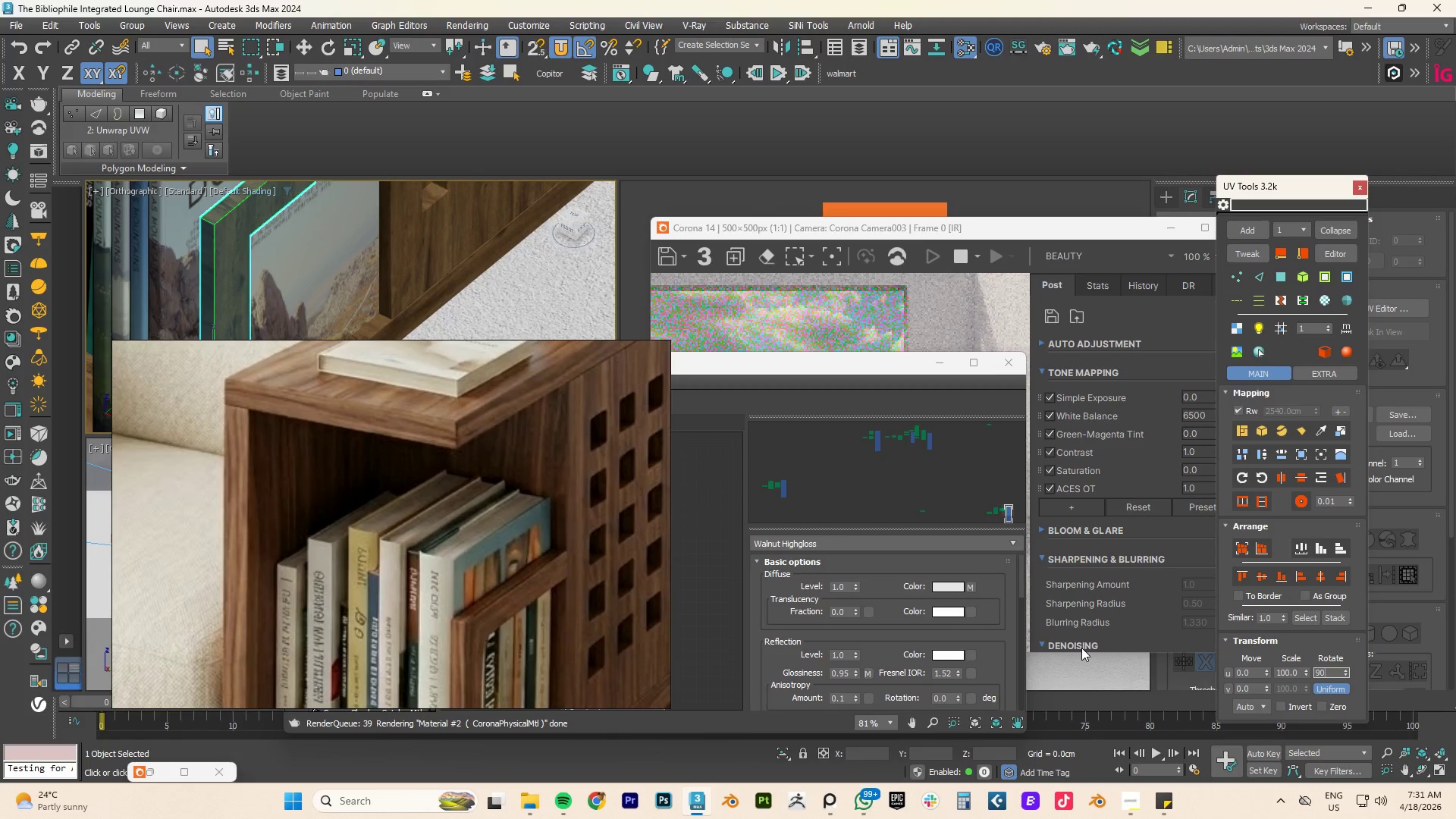 
key(NumpadEnter)
 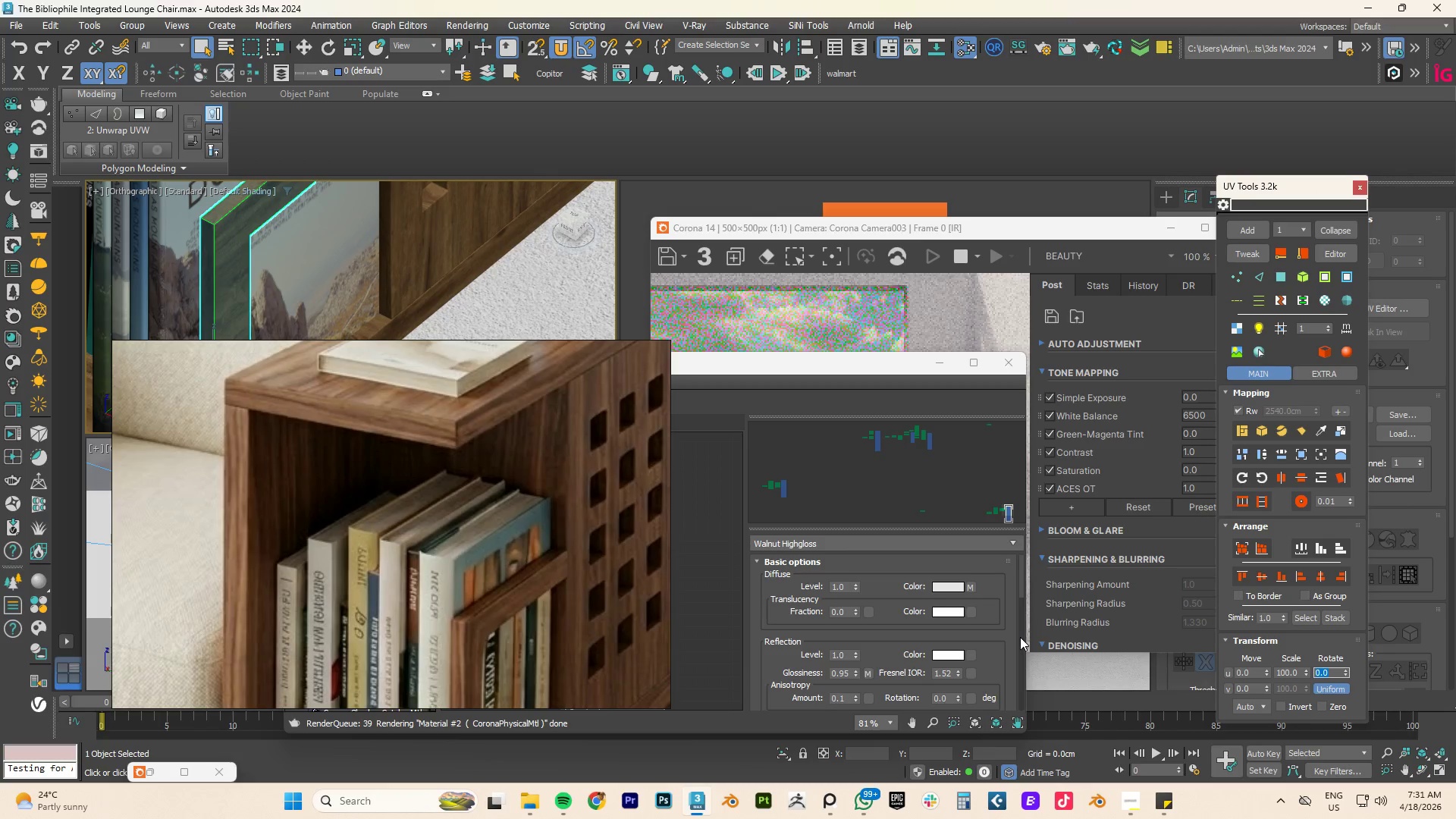 
key(Numpad9)
 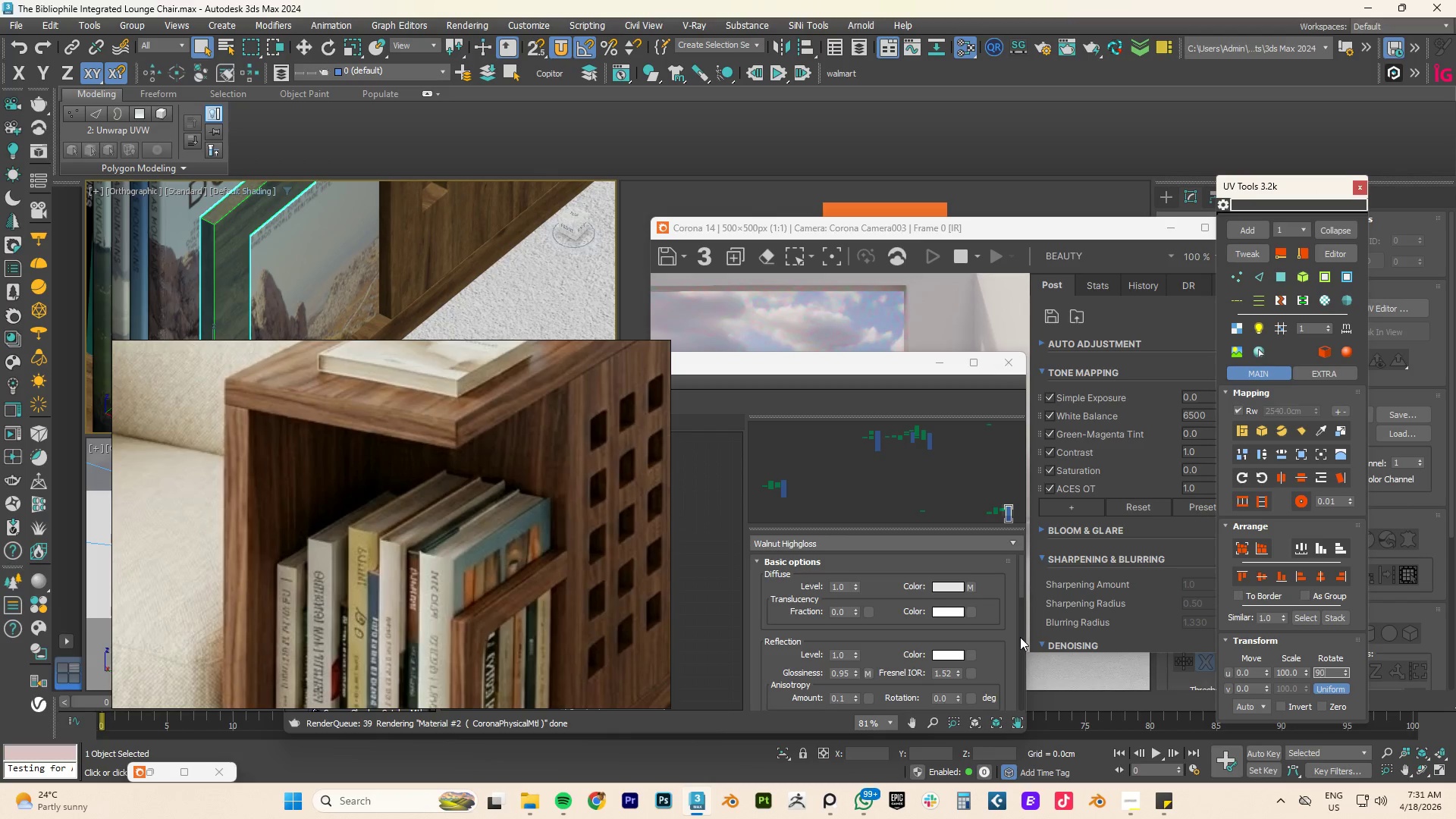 
key(Numpad0)
 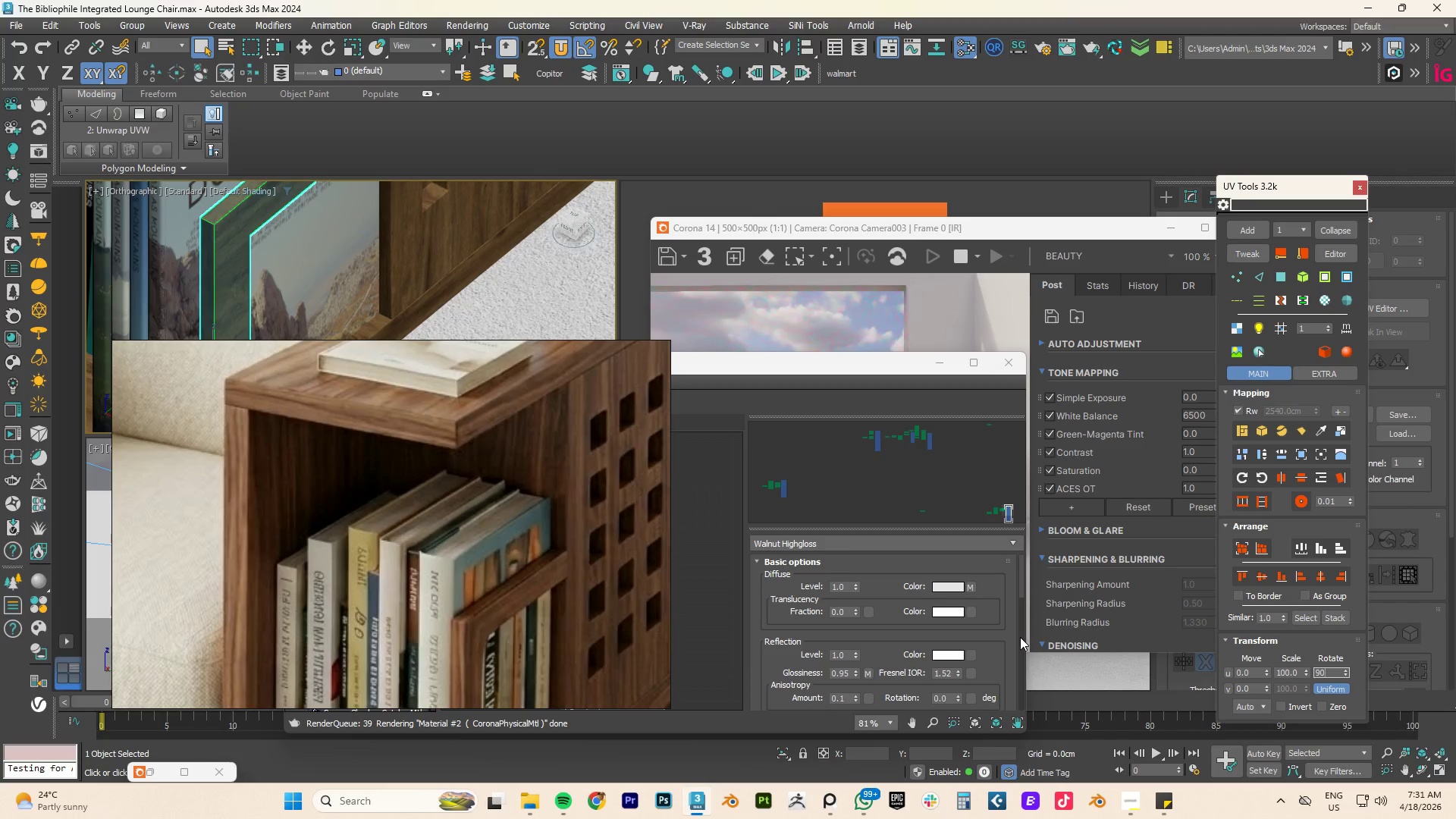 
key(NumpadEnter)
 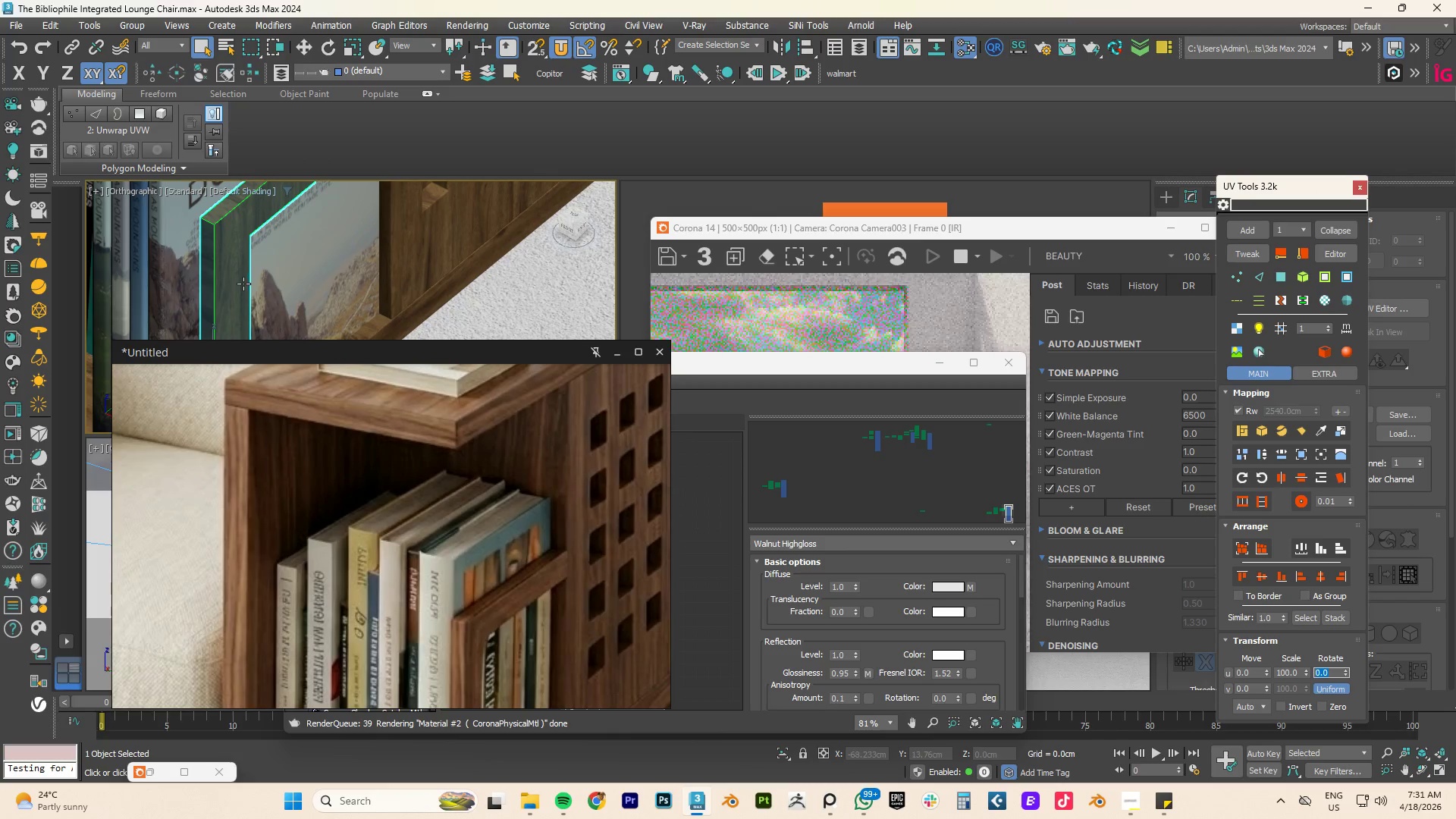 
scroll: coordinate [218, 258], scroll_direction: up, amount: 3.0
 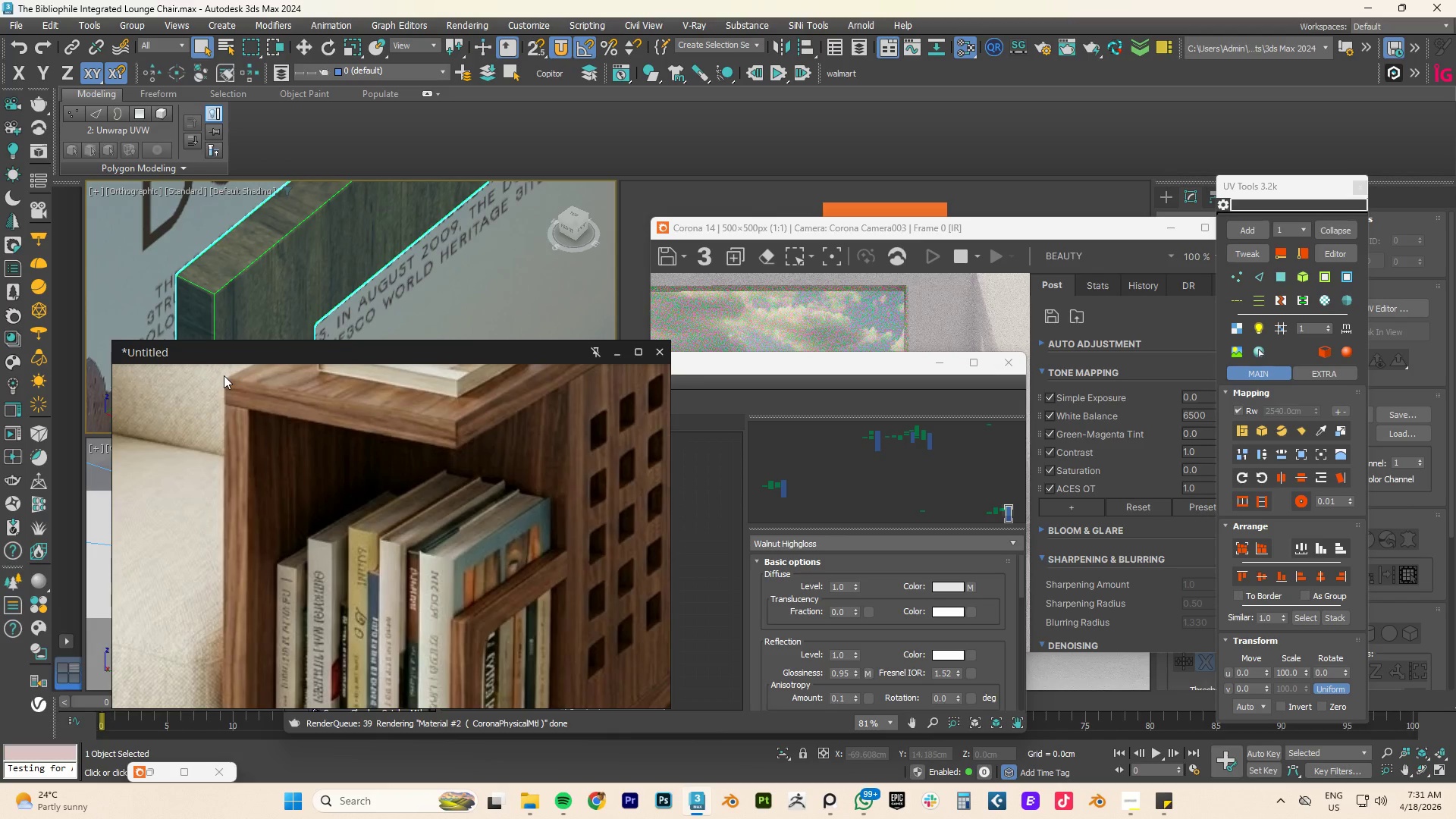 
left_click([205, 274])
 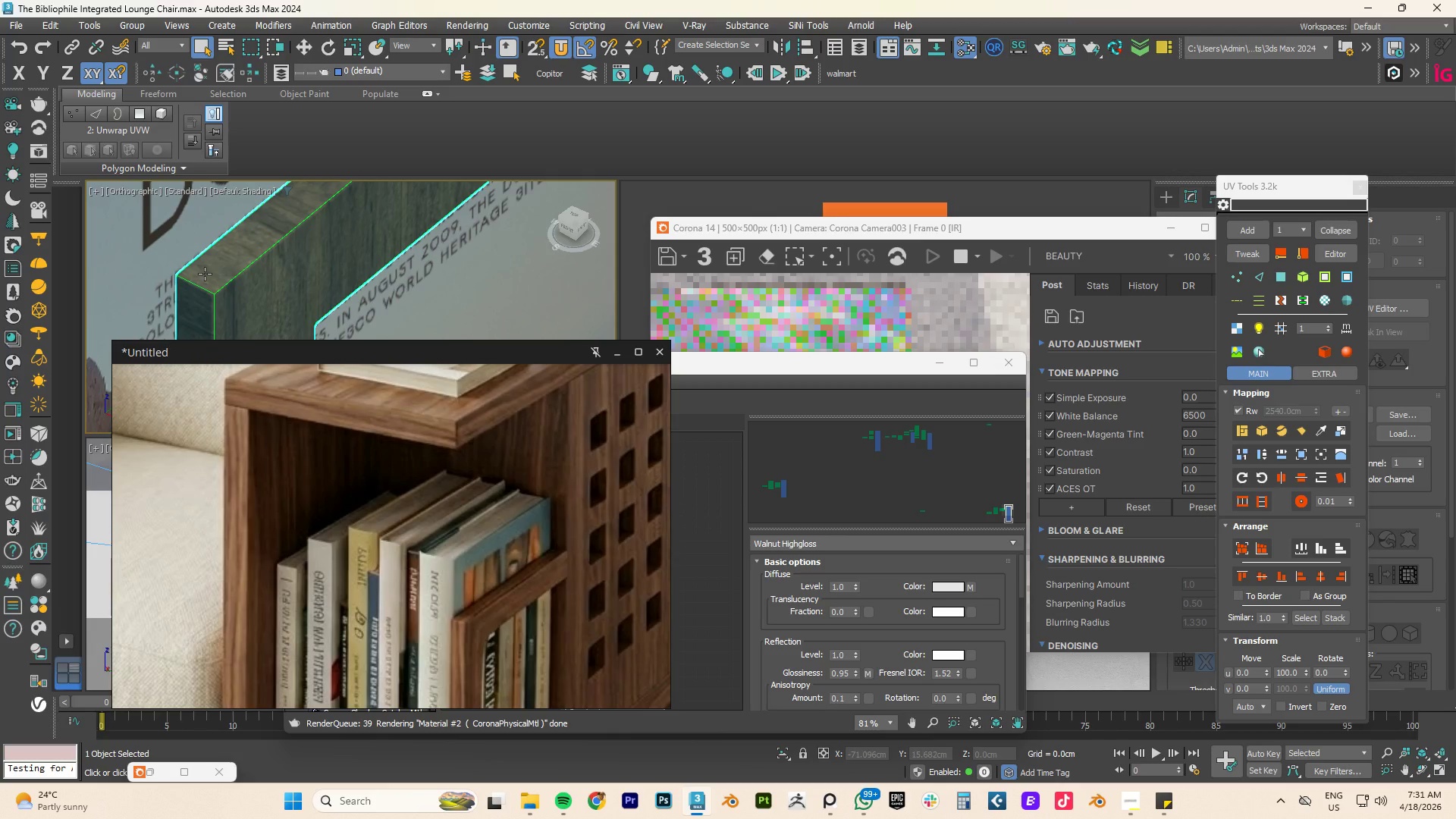 
key(Numpad9)
 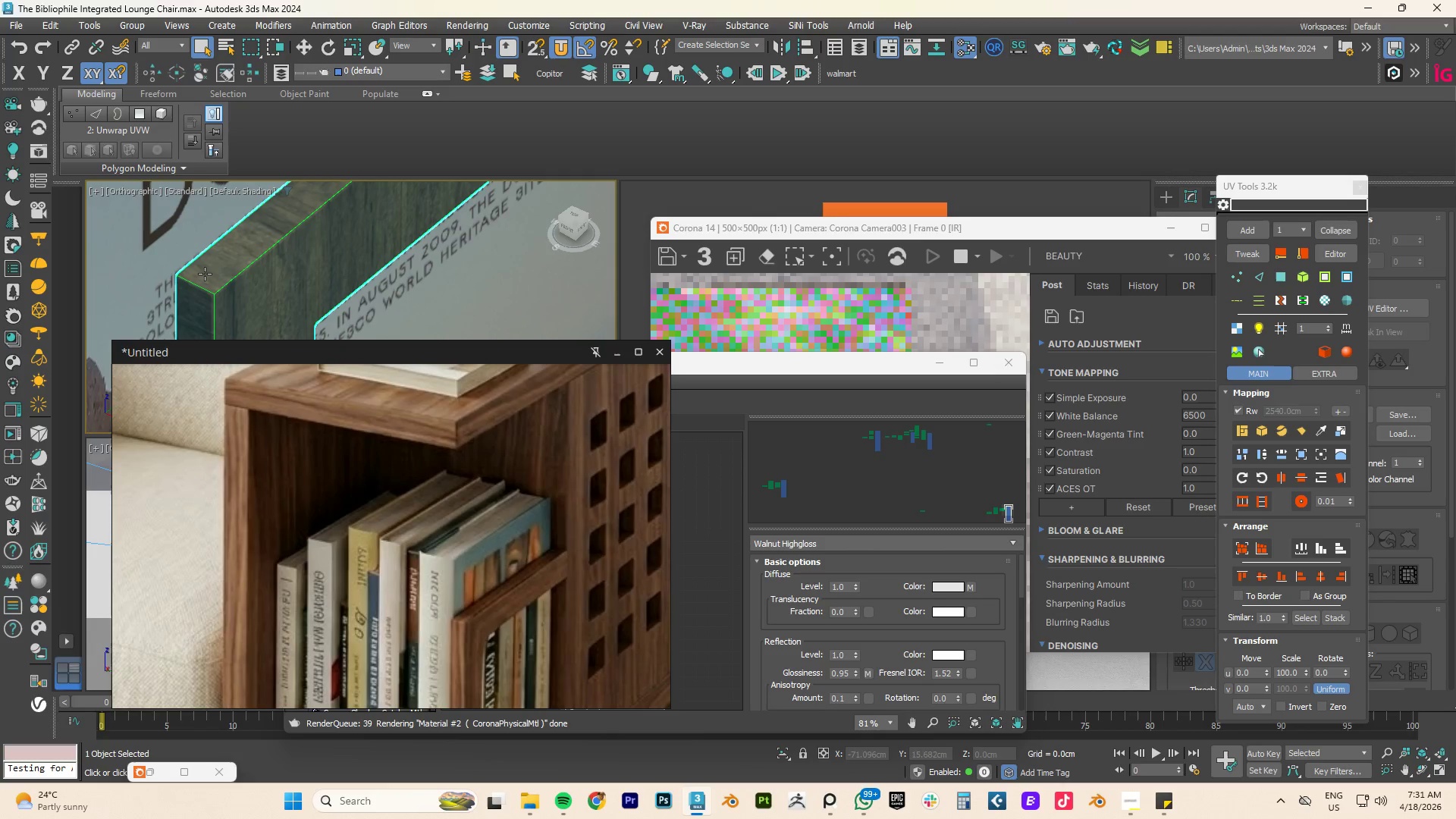 
key(Numpad0)
 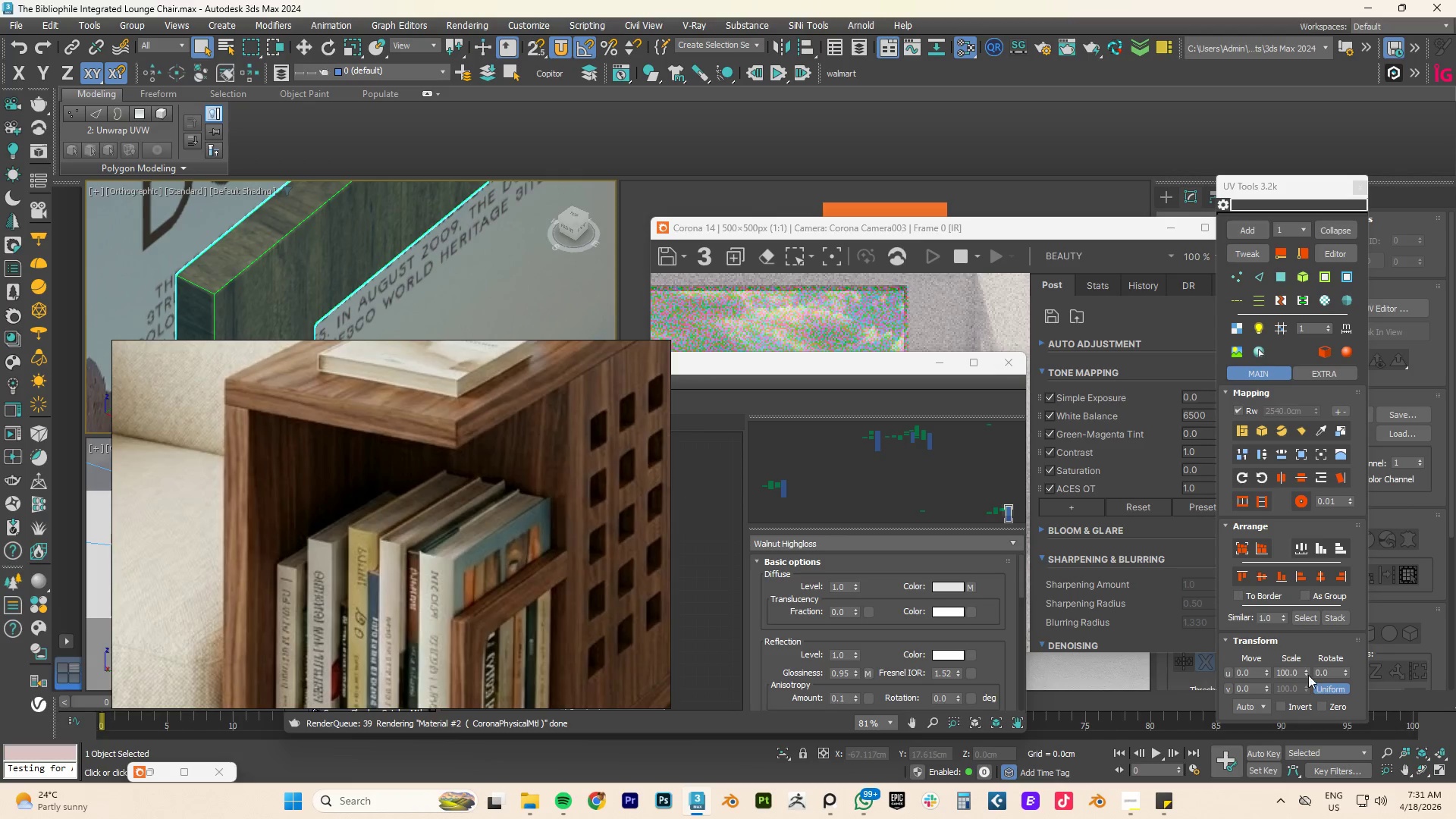 
double_click([1322, 673])
 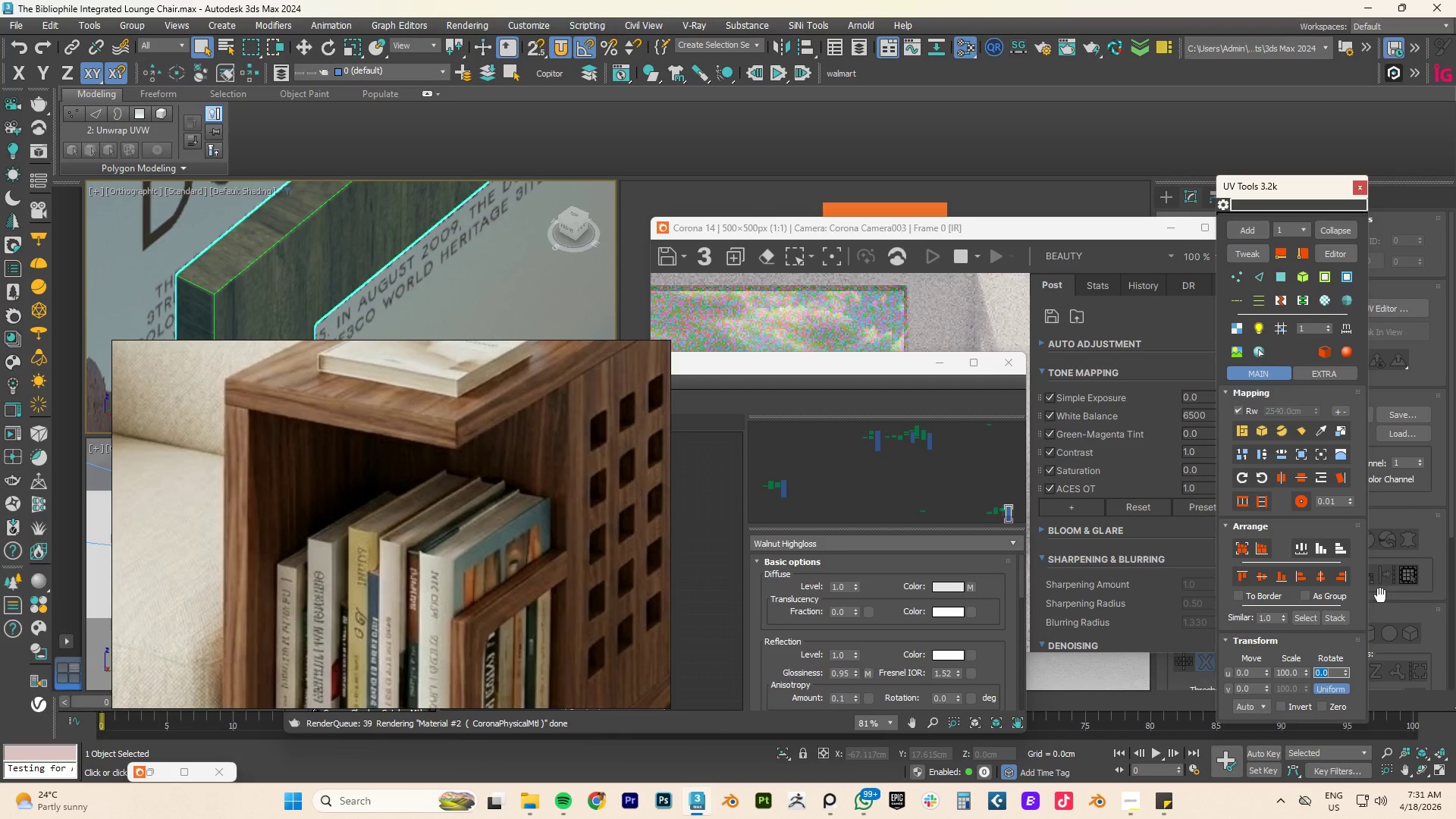 
key(Numpad9)
 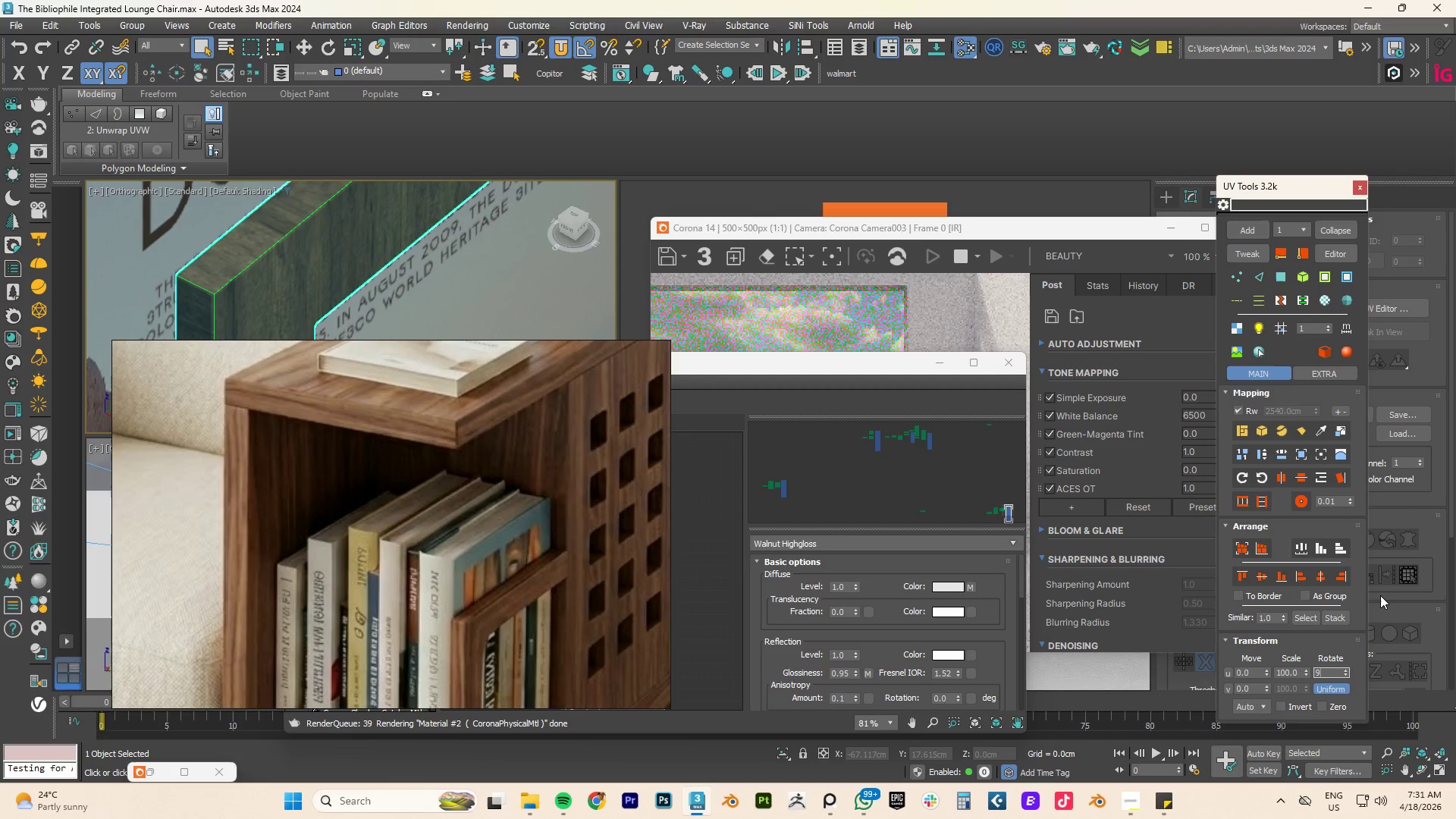 
key(Numpad0)
 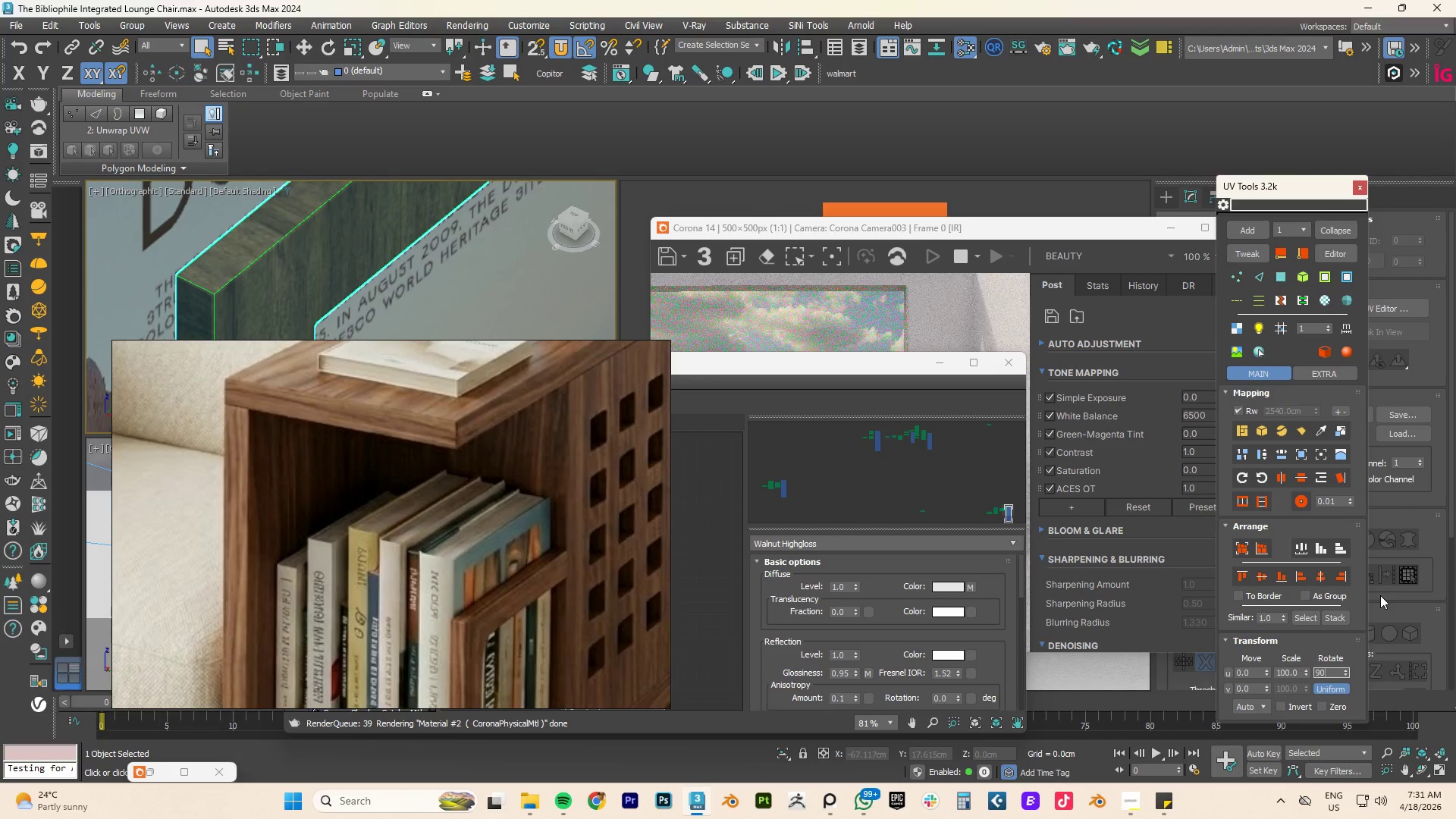 
key(NumpadEnter)
 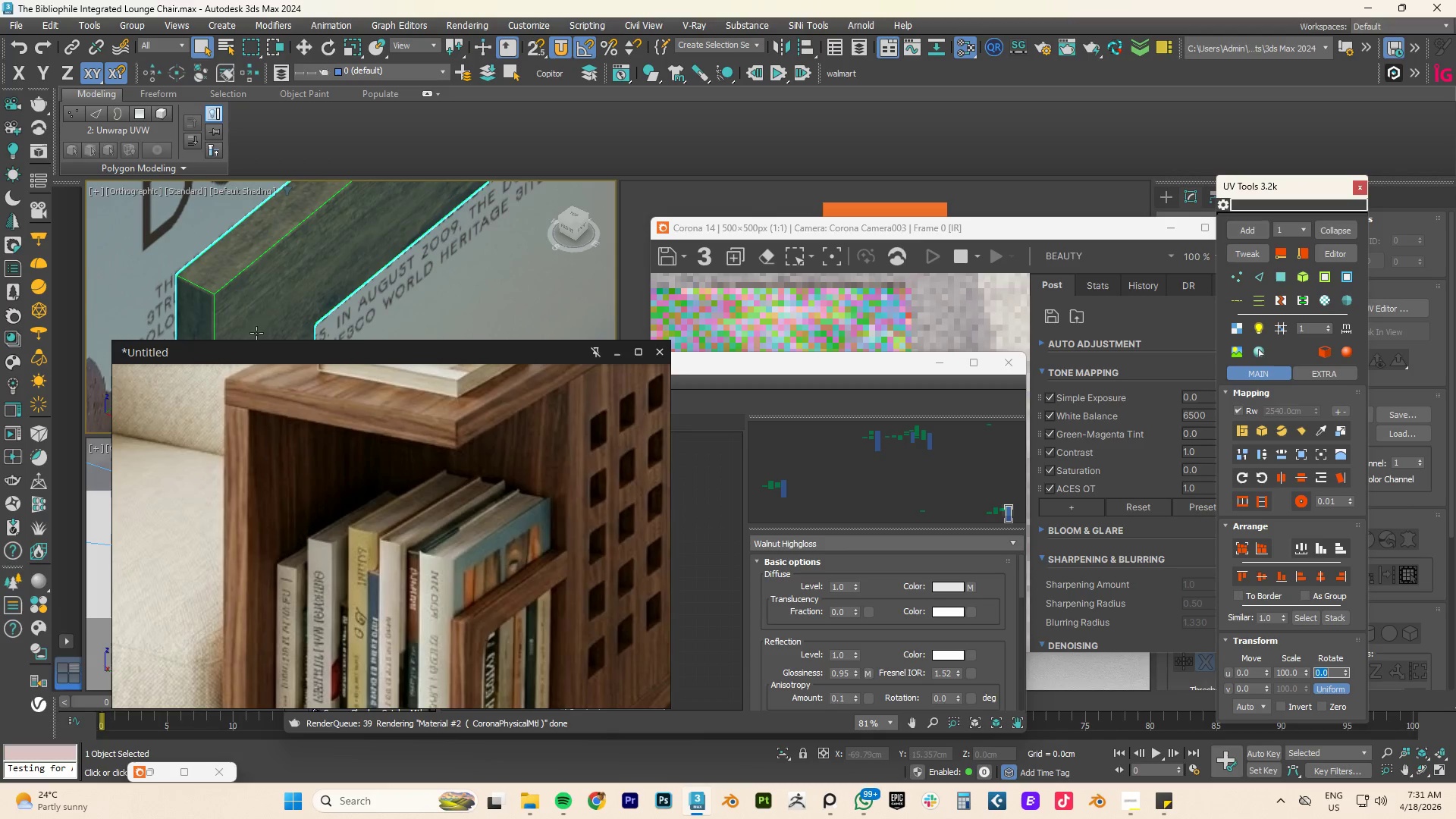 
left_click([188, 312])
 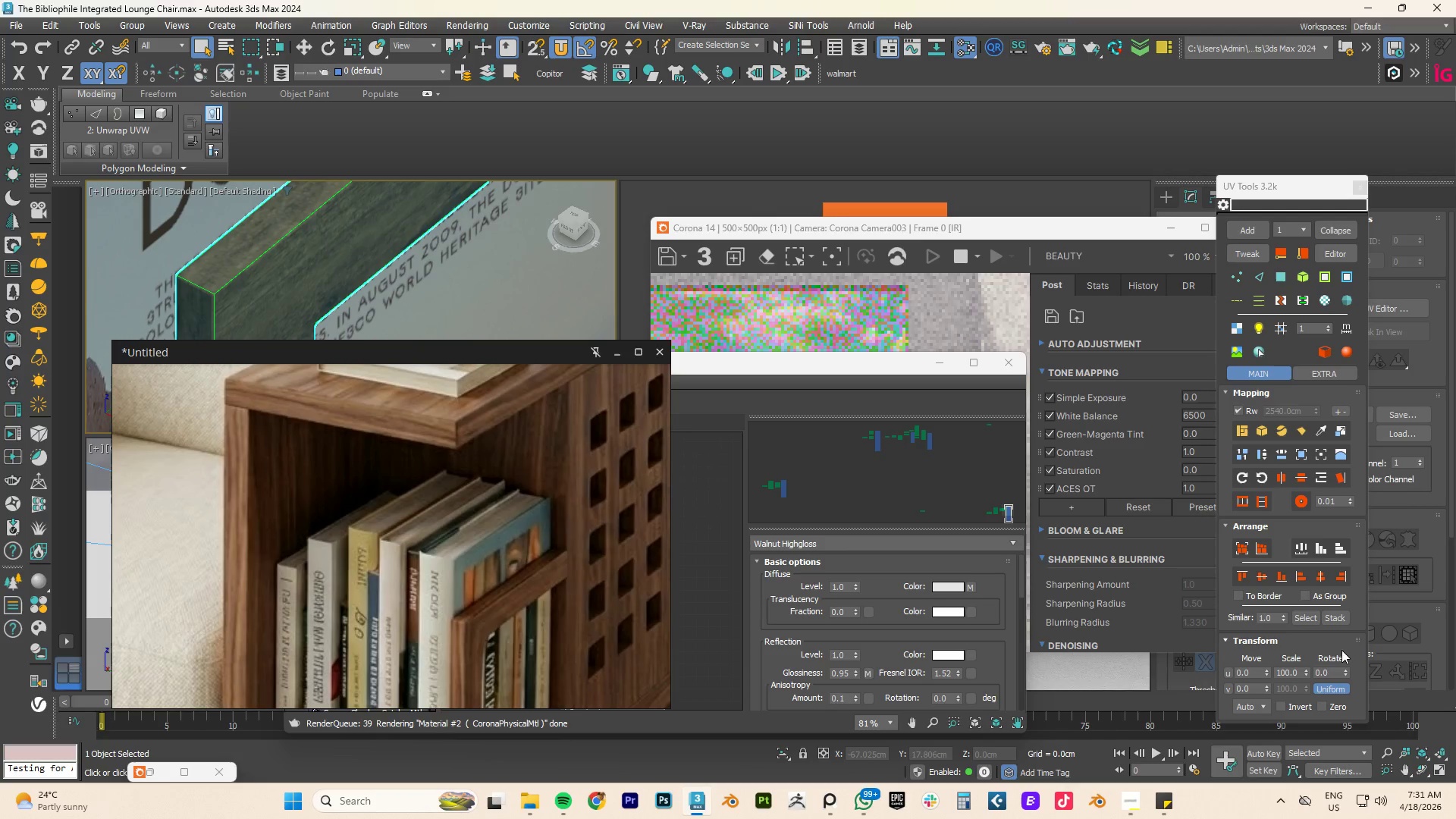 
left_click_drag(start_coordinate=[1306, 675], to_coordinate=[1257, 200])
 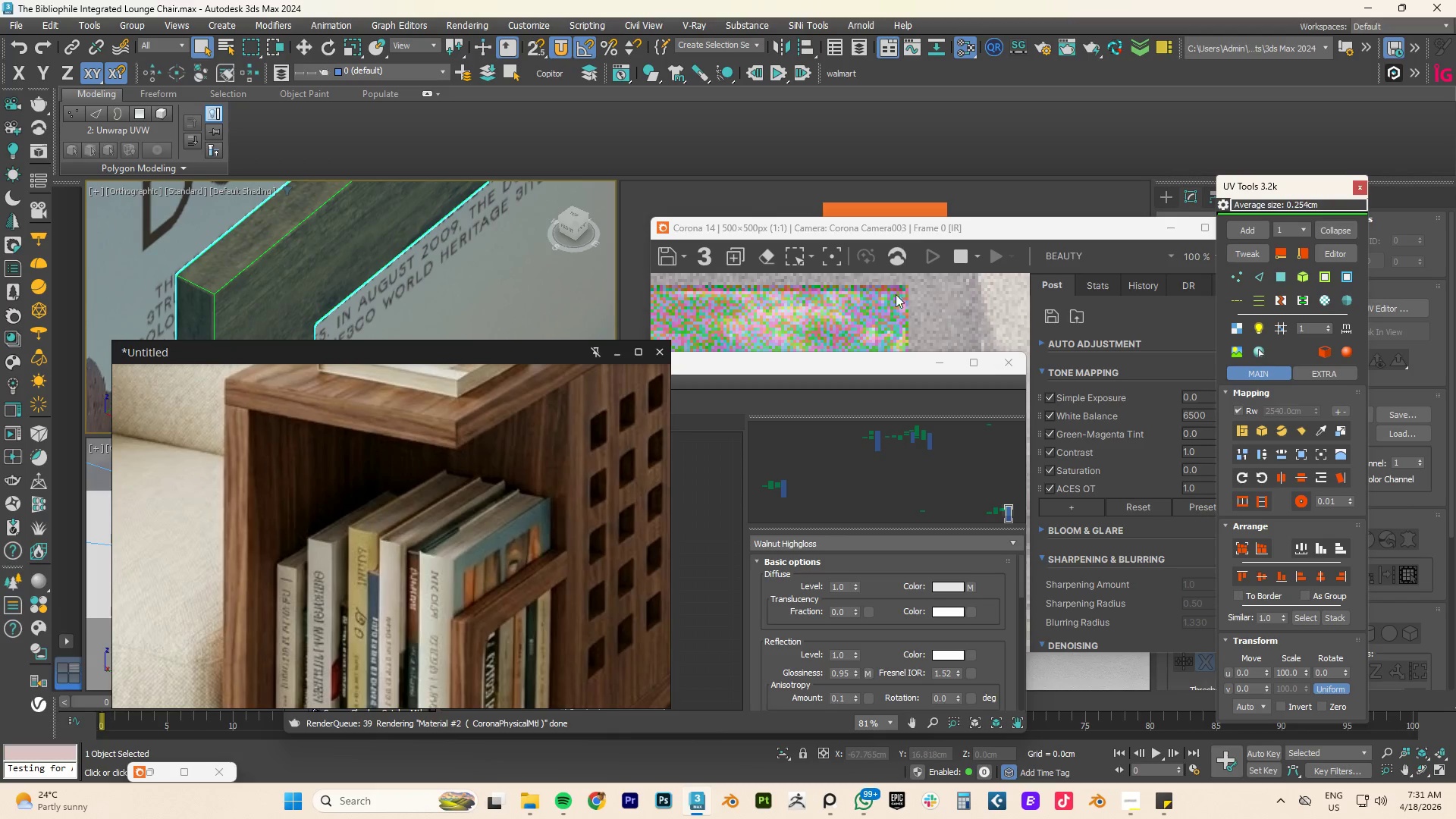 
left_click_drag(start_coordinate=[920, 225], to_coordinate=[990, 254])
 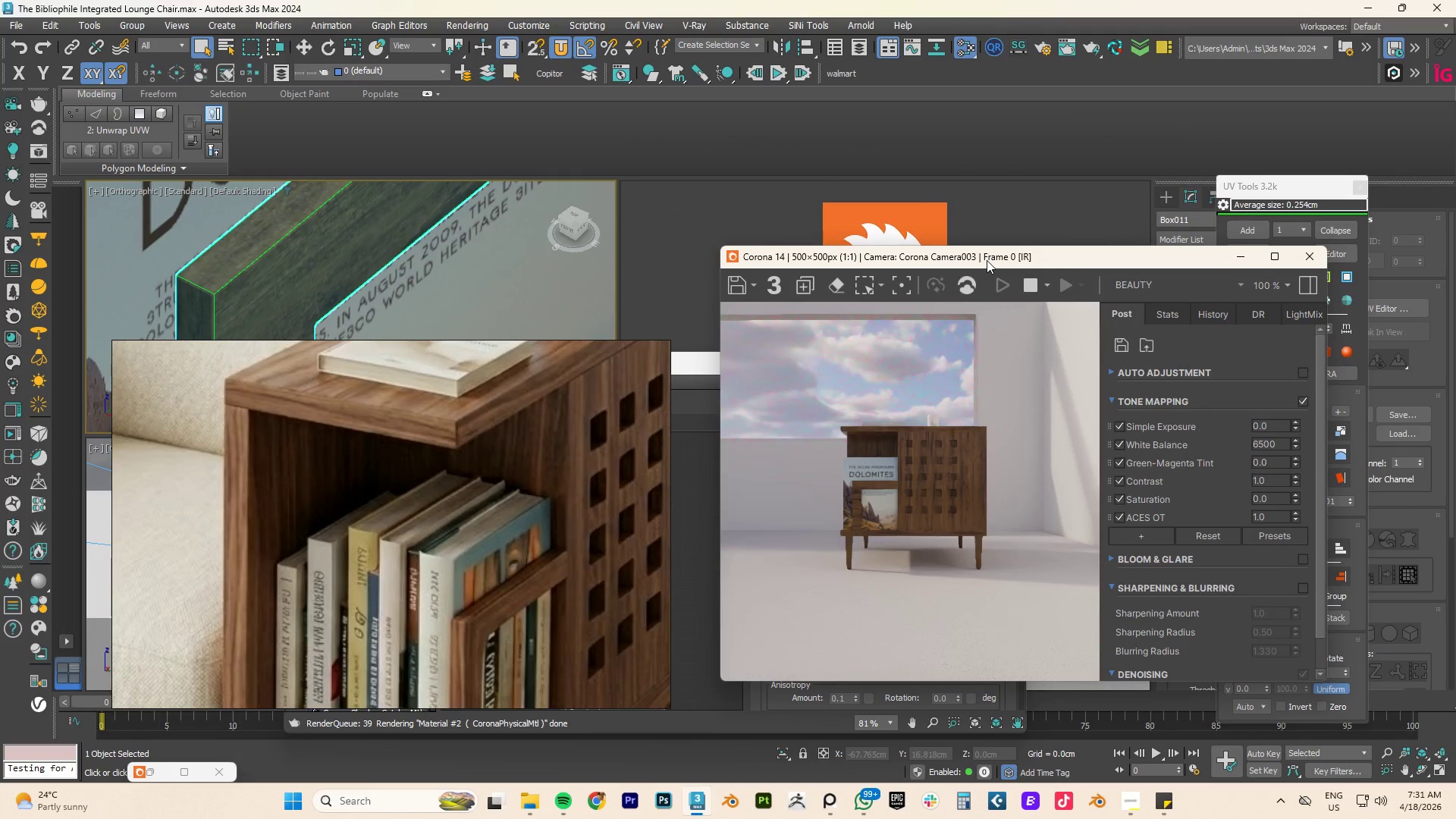 
left_click_drag(start_coordinate=[987, 260], to_coordinate=[967, 378])
 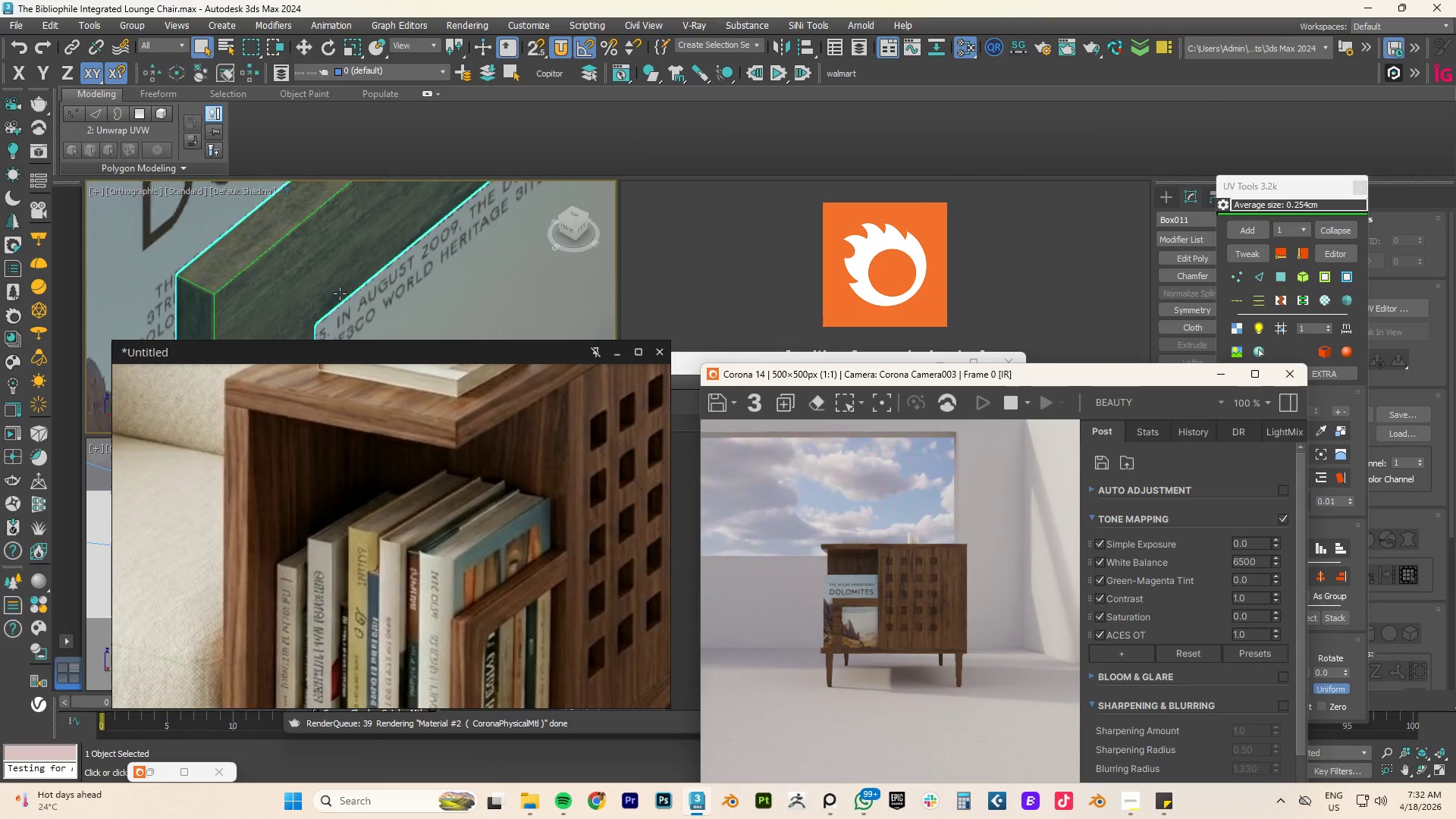 
scroll: coordinate [337, 274], scroll_direction: down, amount: 3.0
 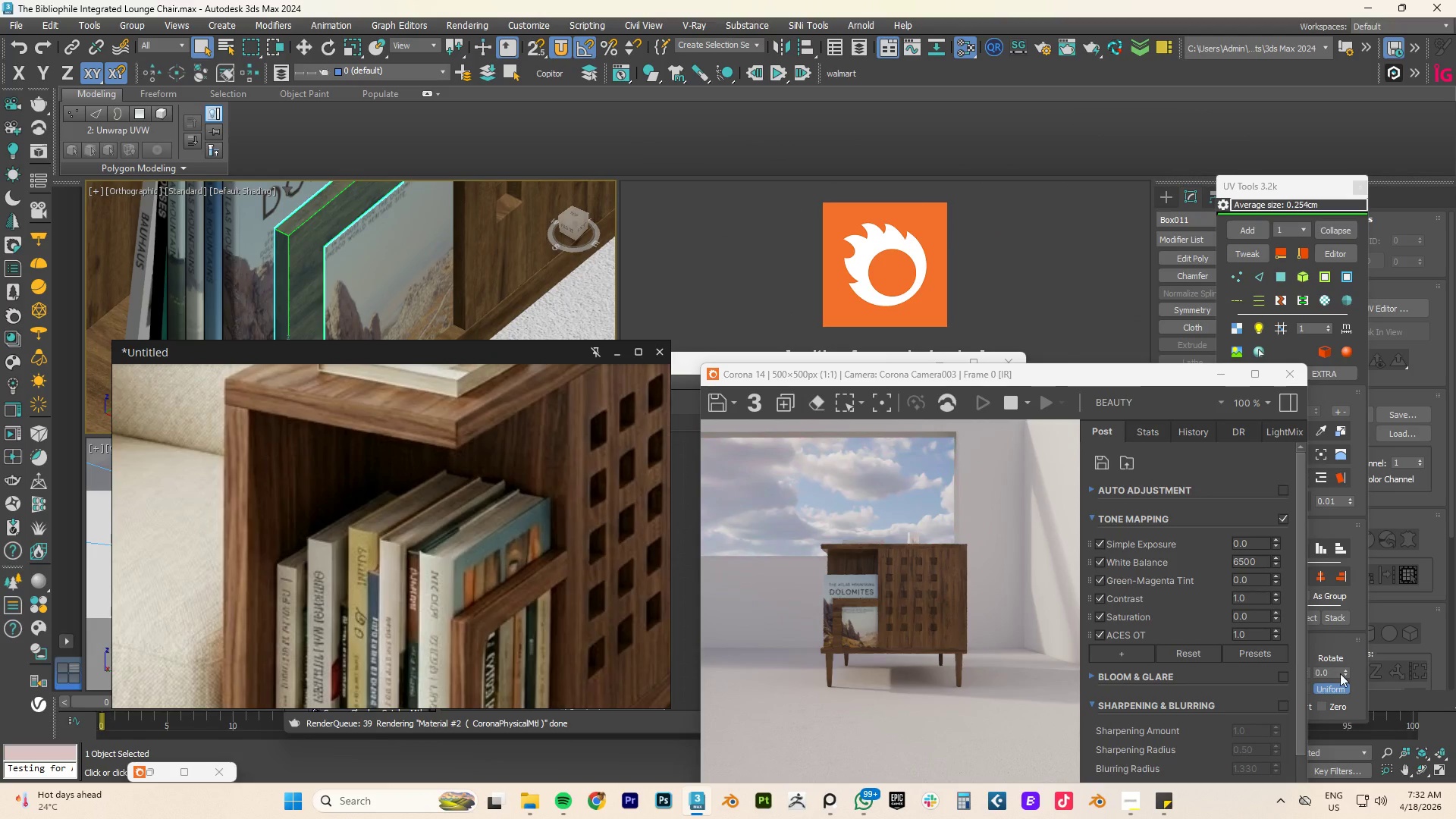 
double_click([1326, 673])
 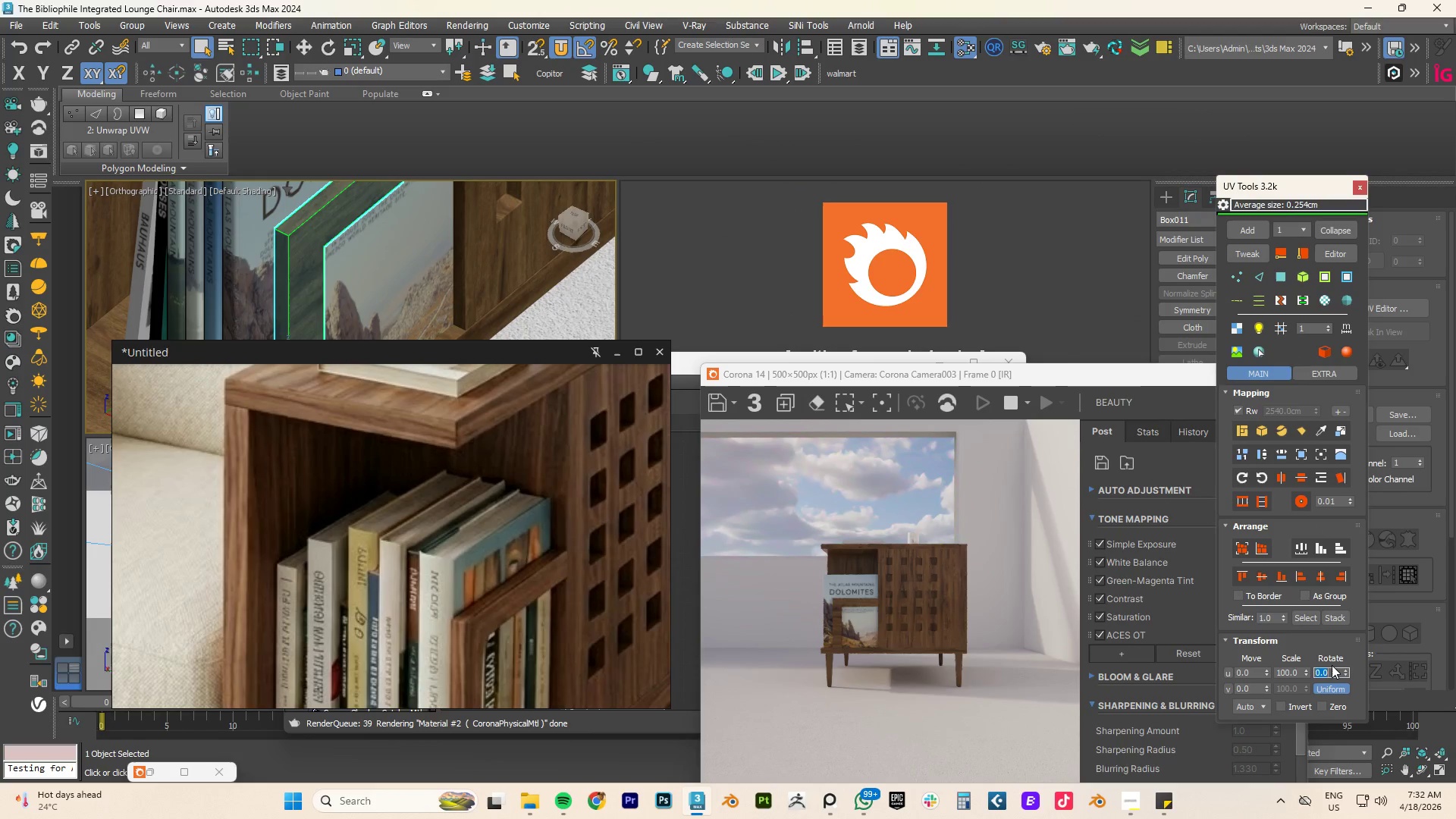 
key(Numpad9)
 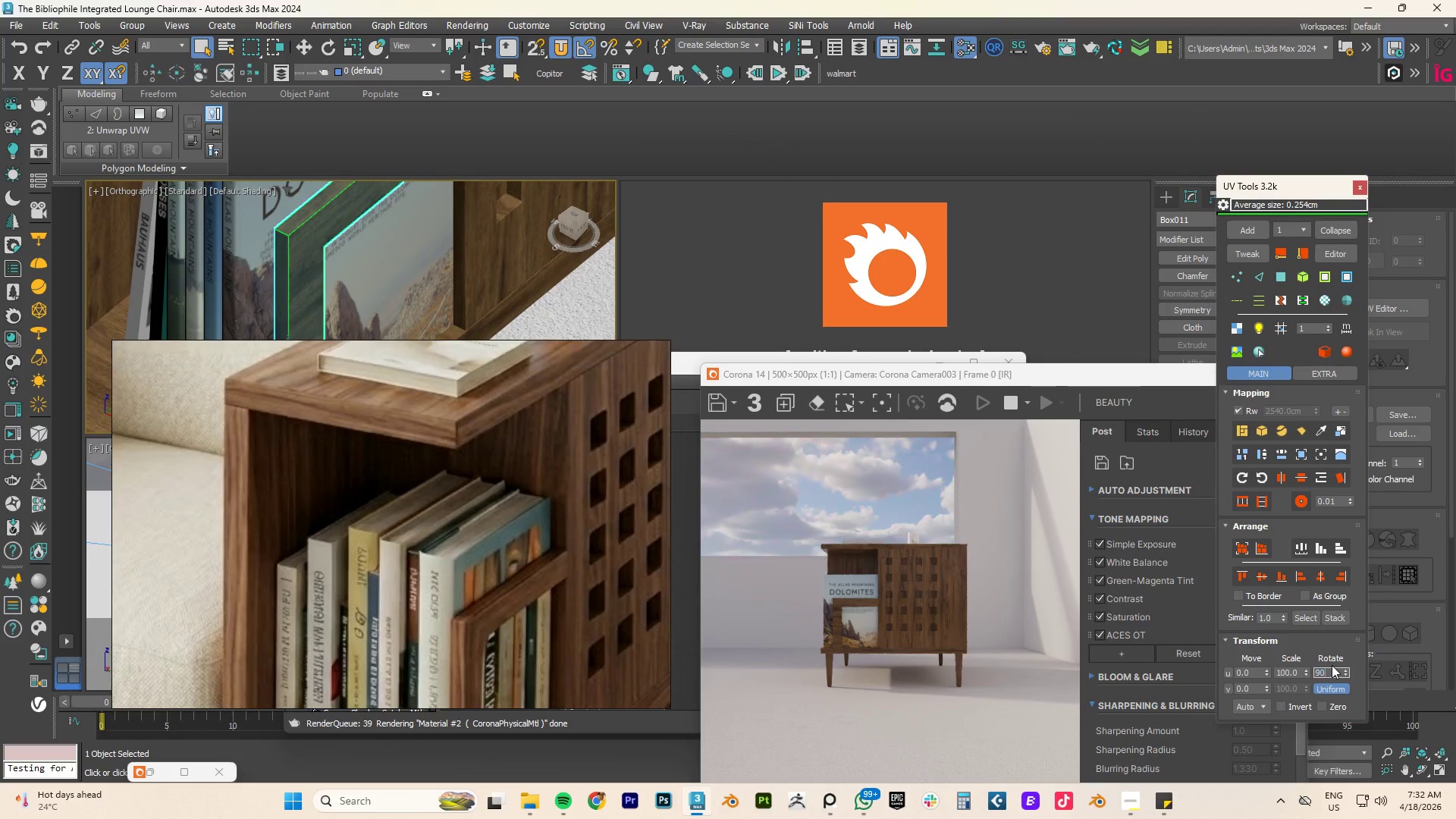 
key(Numpad0)
 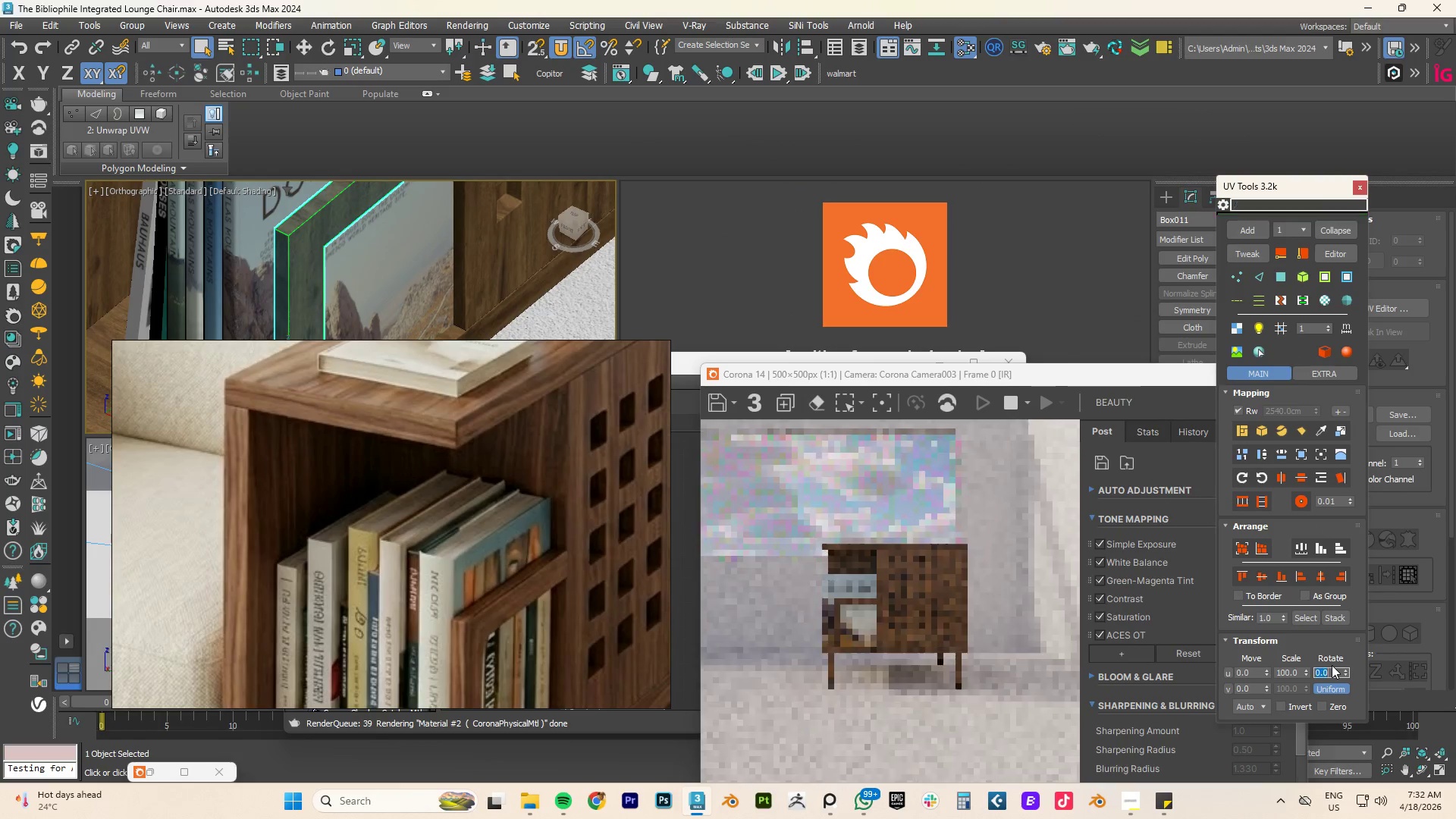 
key(NumpadEnter)
 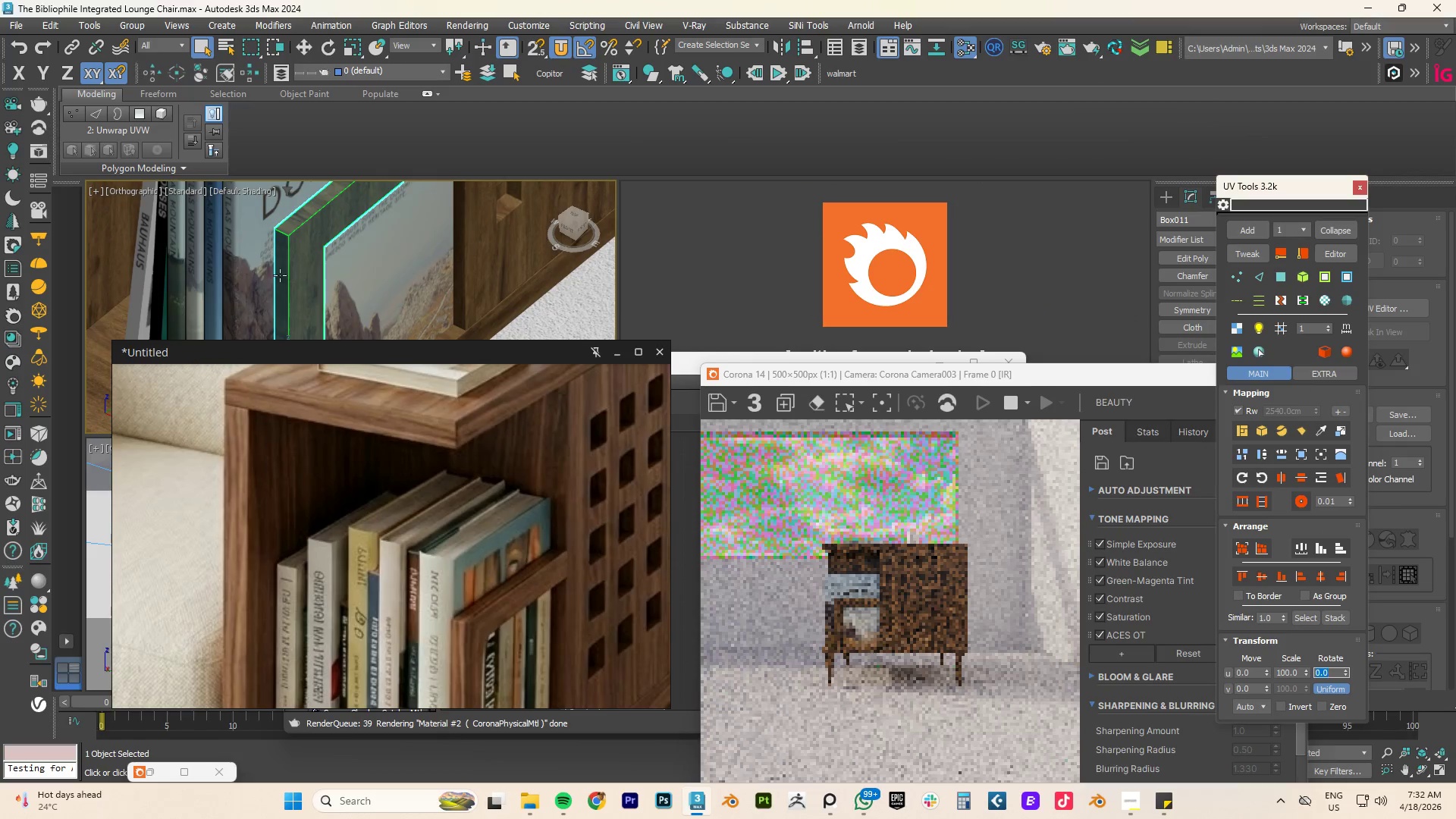 
scroll: coordinate [286, 221], scroll_direction: up, amount: 4.0
 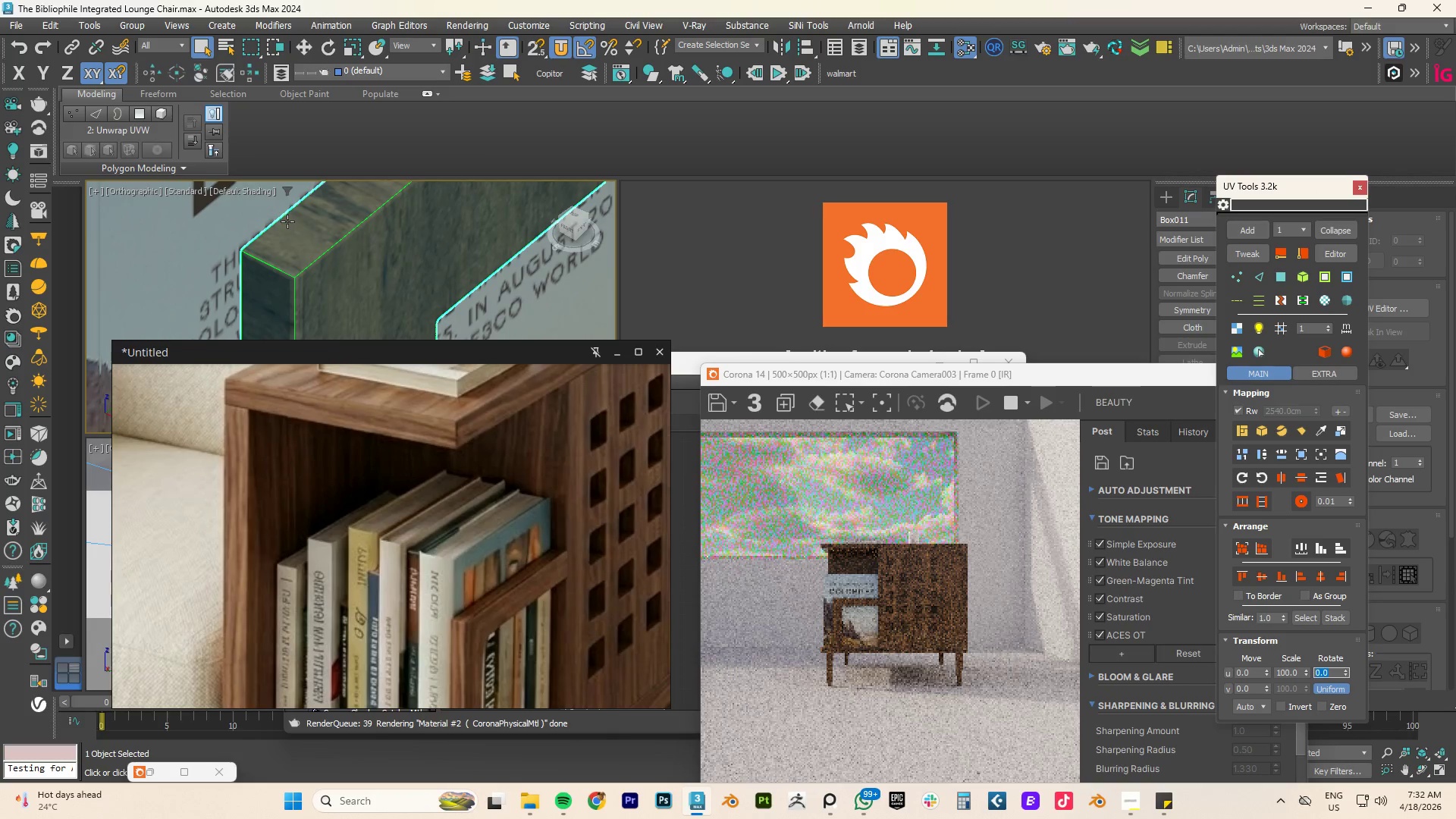 
scroll: coordinate [293, 232], scroll_direction: down, amount: 3.0
 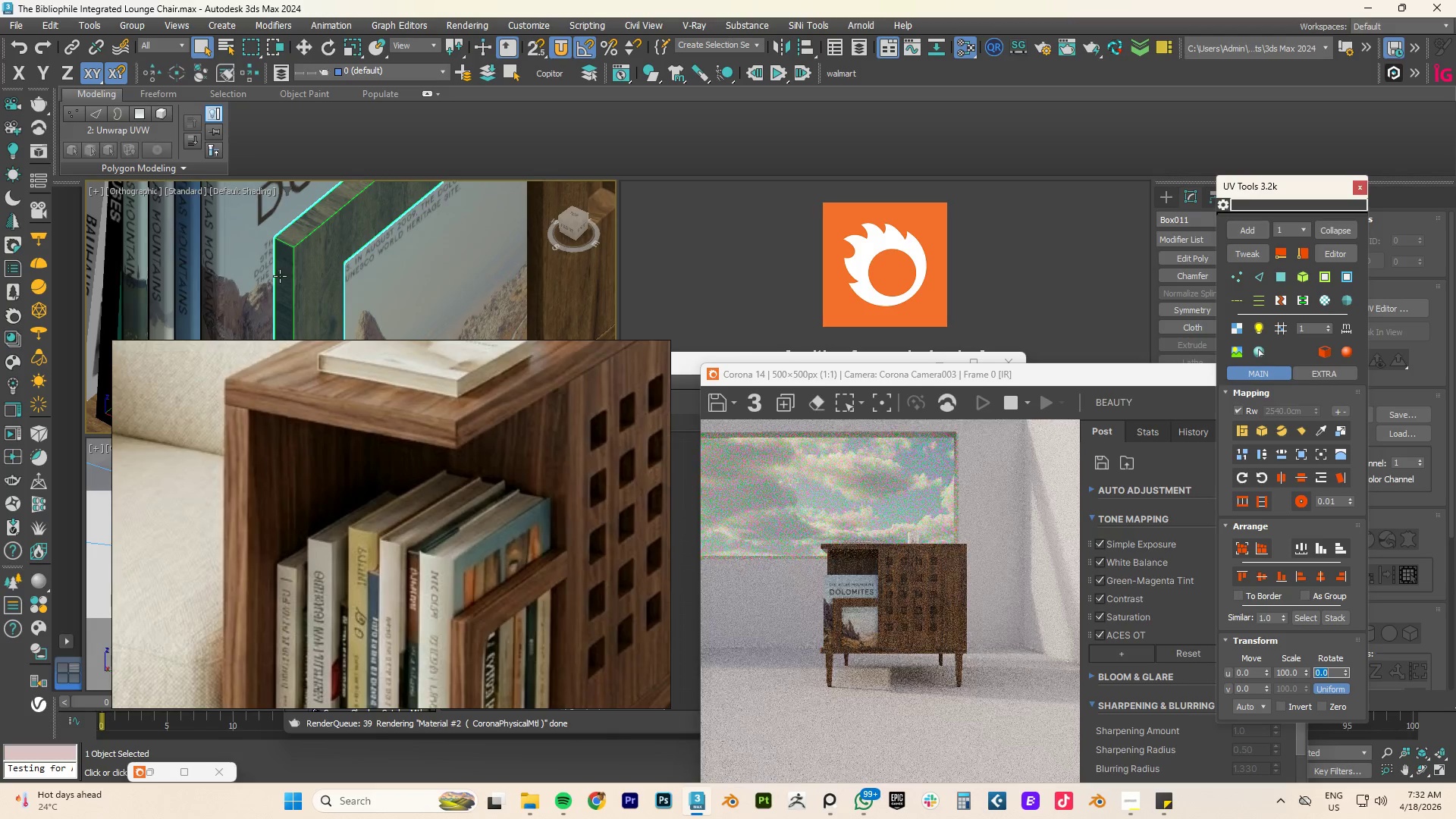 
left_click([278, 277])
 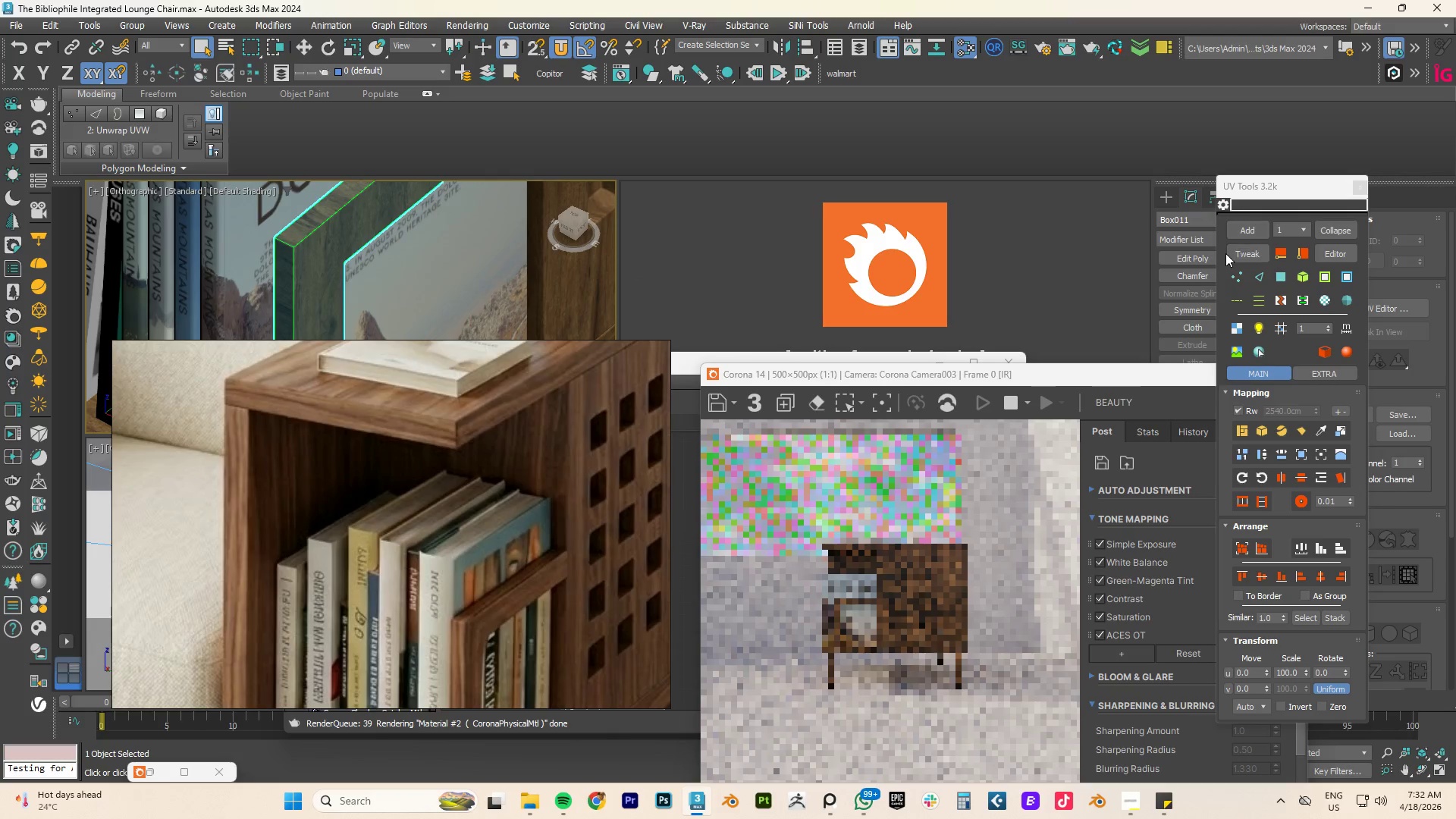 
left_click([1250, 253])
 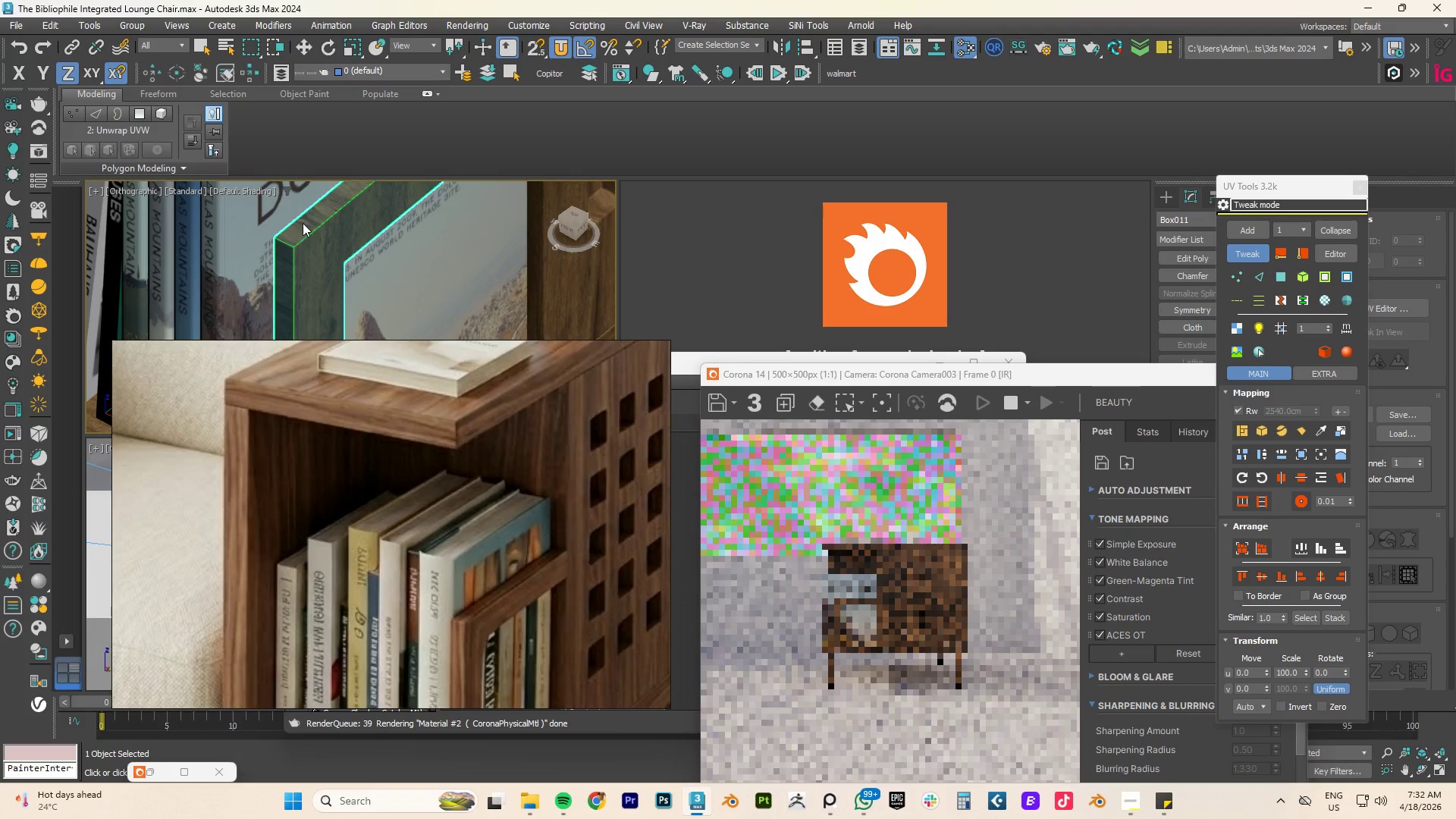 
left_click_drag(start_coordinate=[306, 223], to_coordinate=[320, 218])
 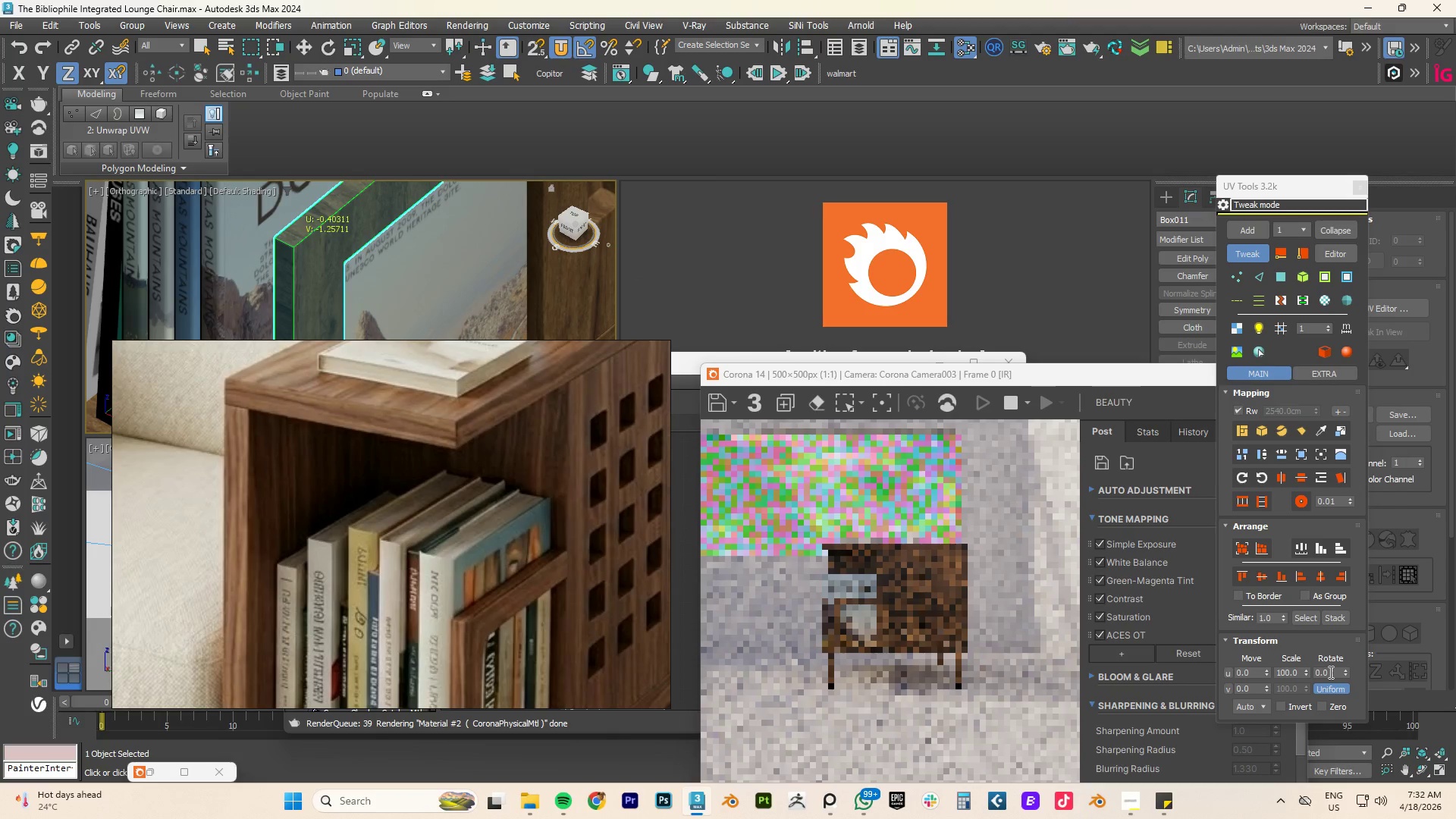 
double_click([1326, 673])
 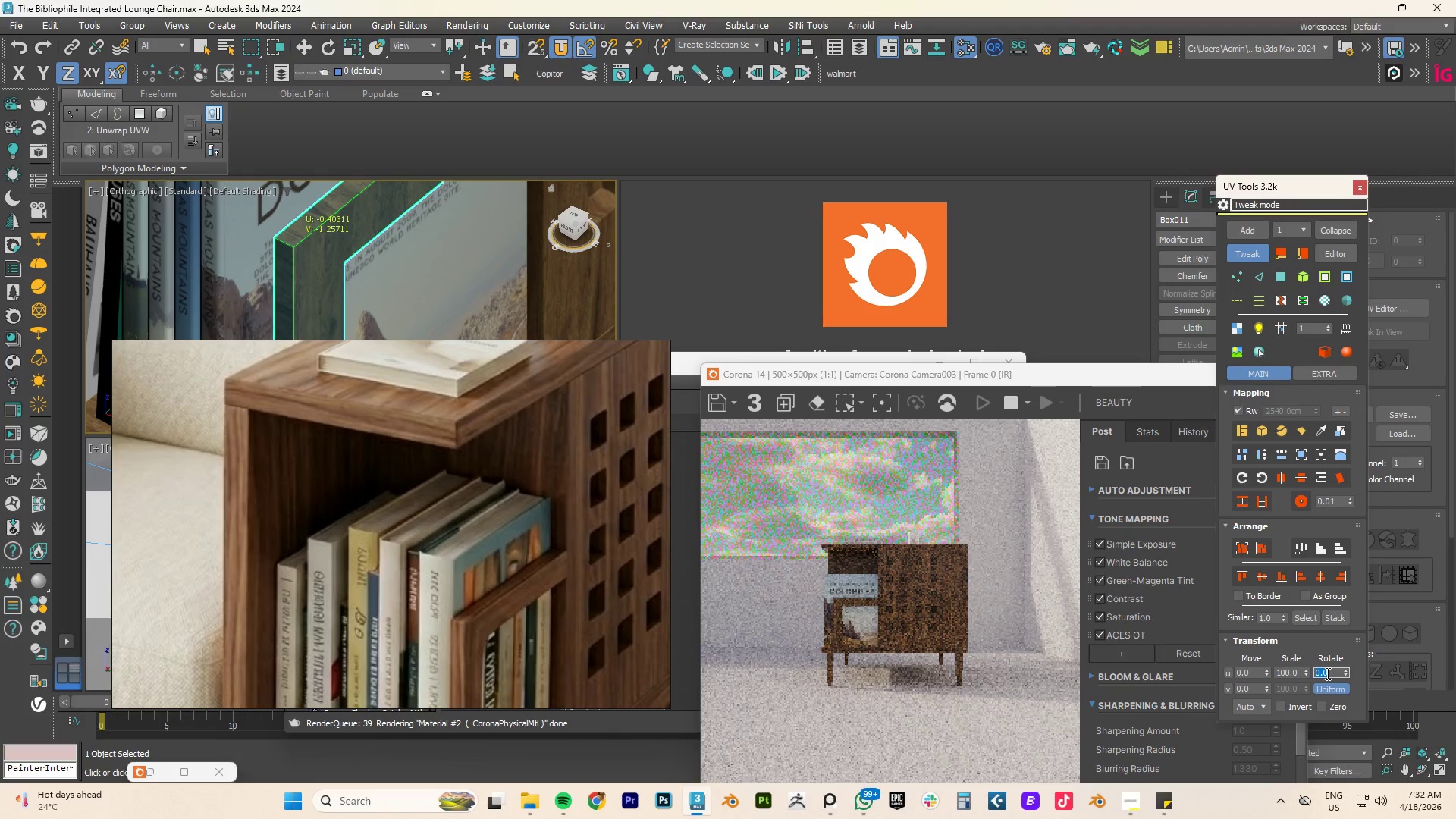 
key(Numpad9)
 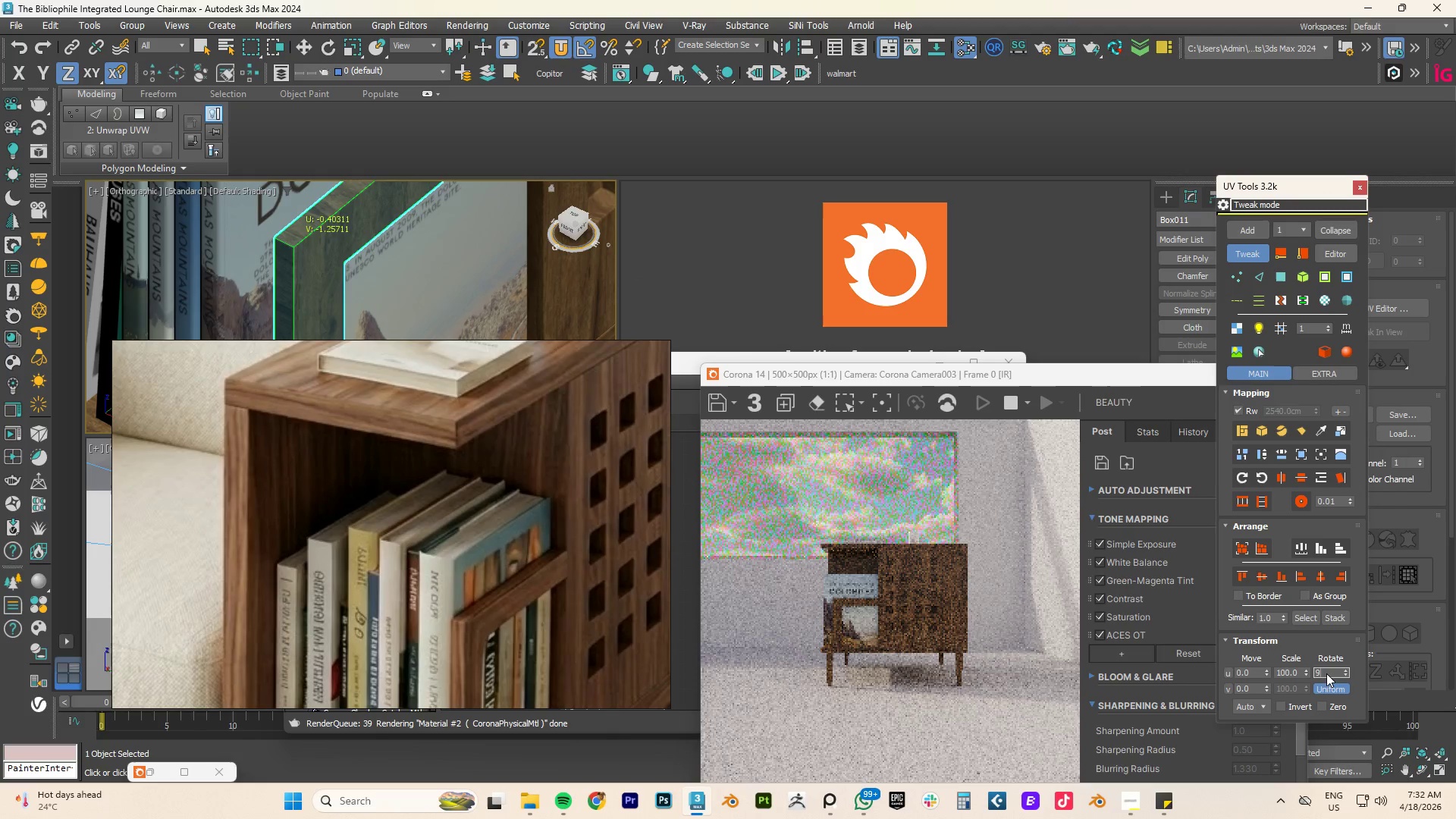 
key(Numpad0)
 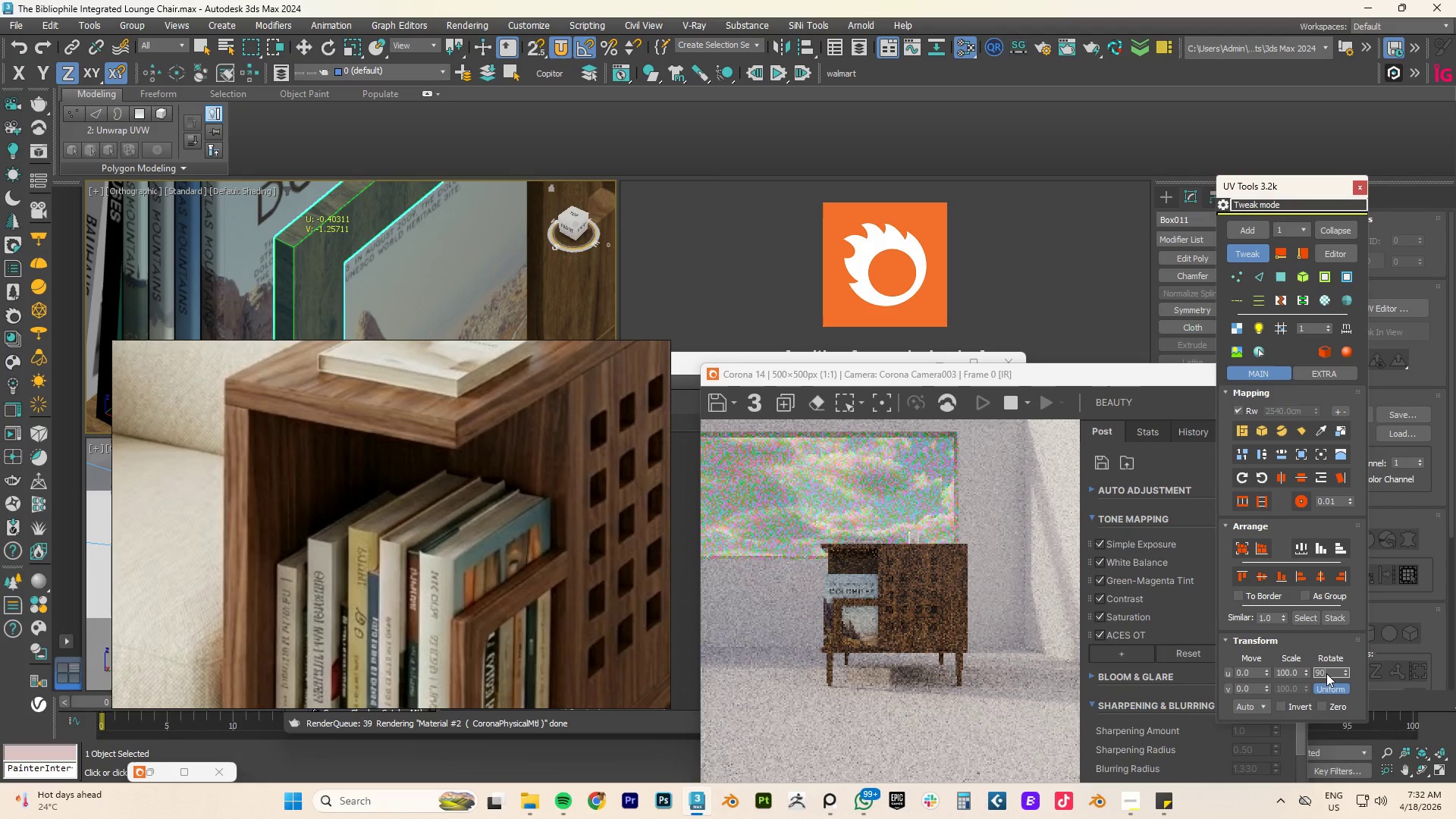 
key(NumpadEnter)
 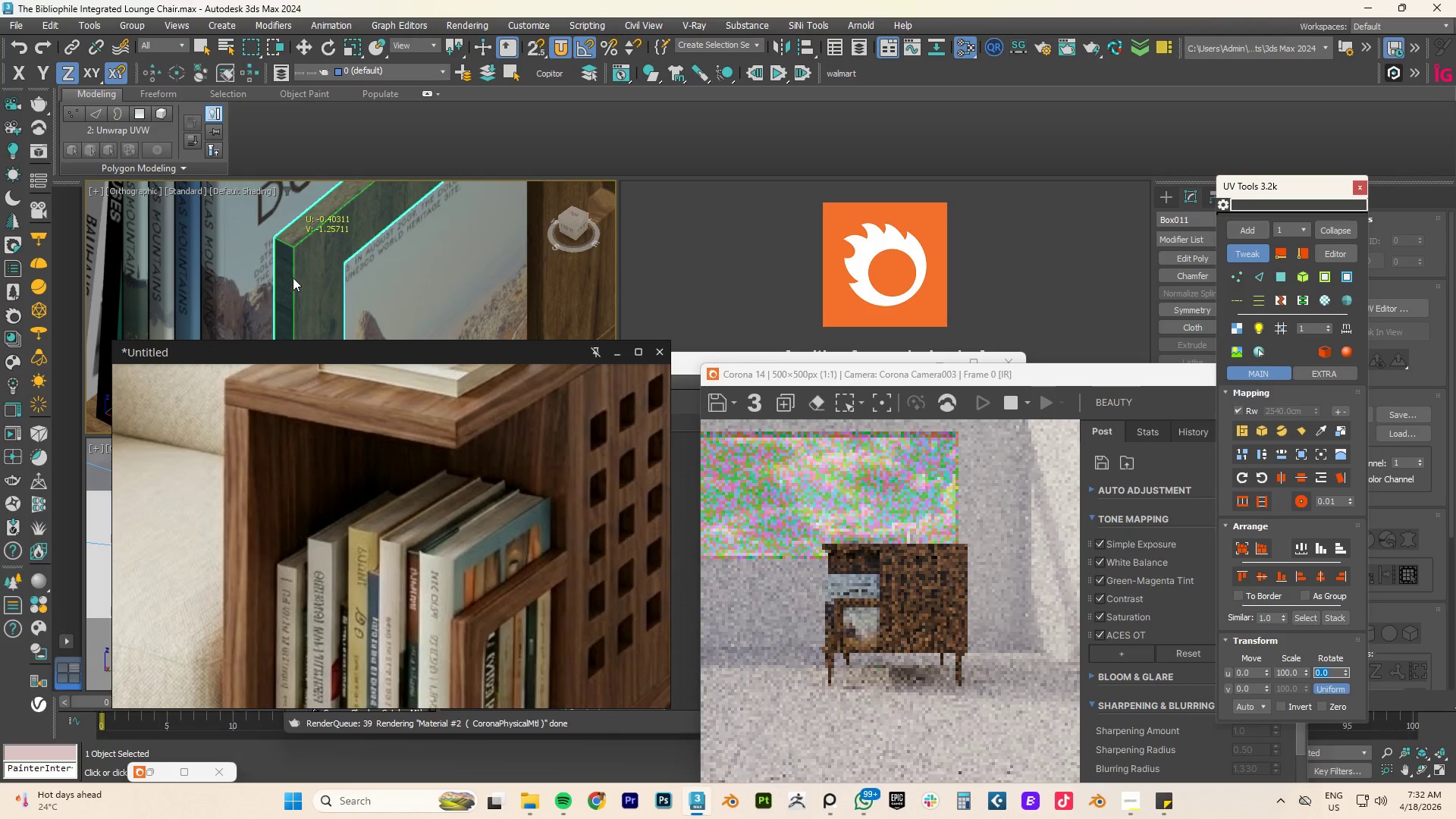 
left_click([280, 275])
 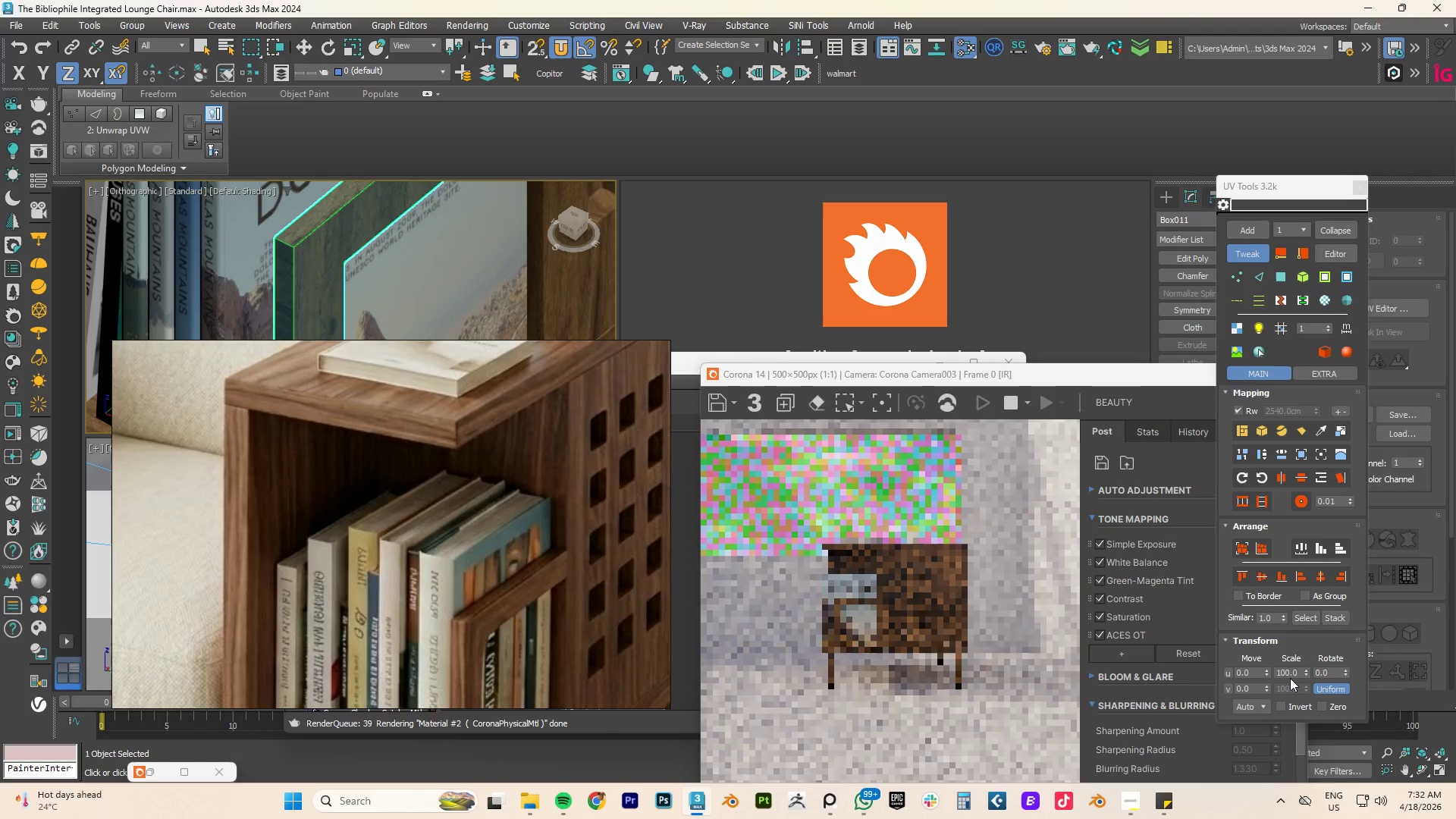 
double_click([1288, 671])
 